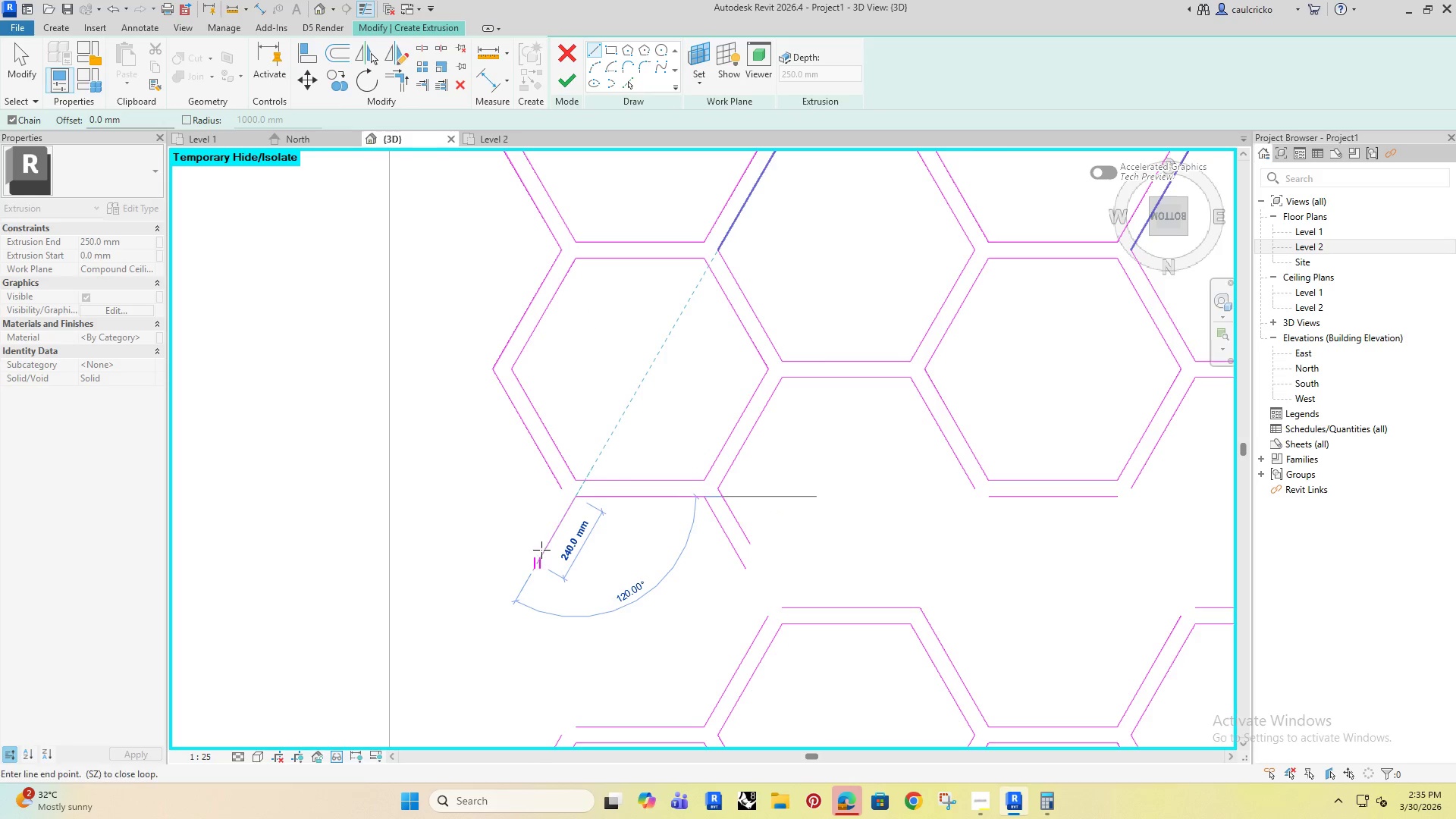 
key(Escape)
 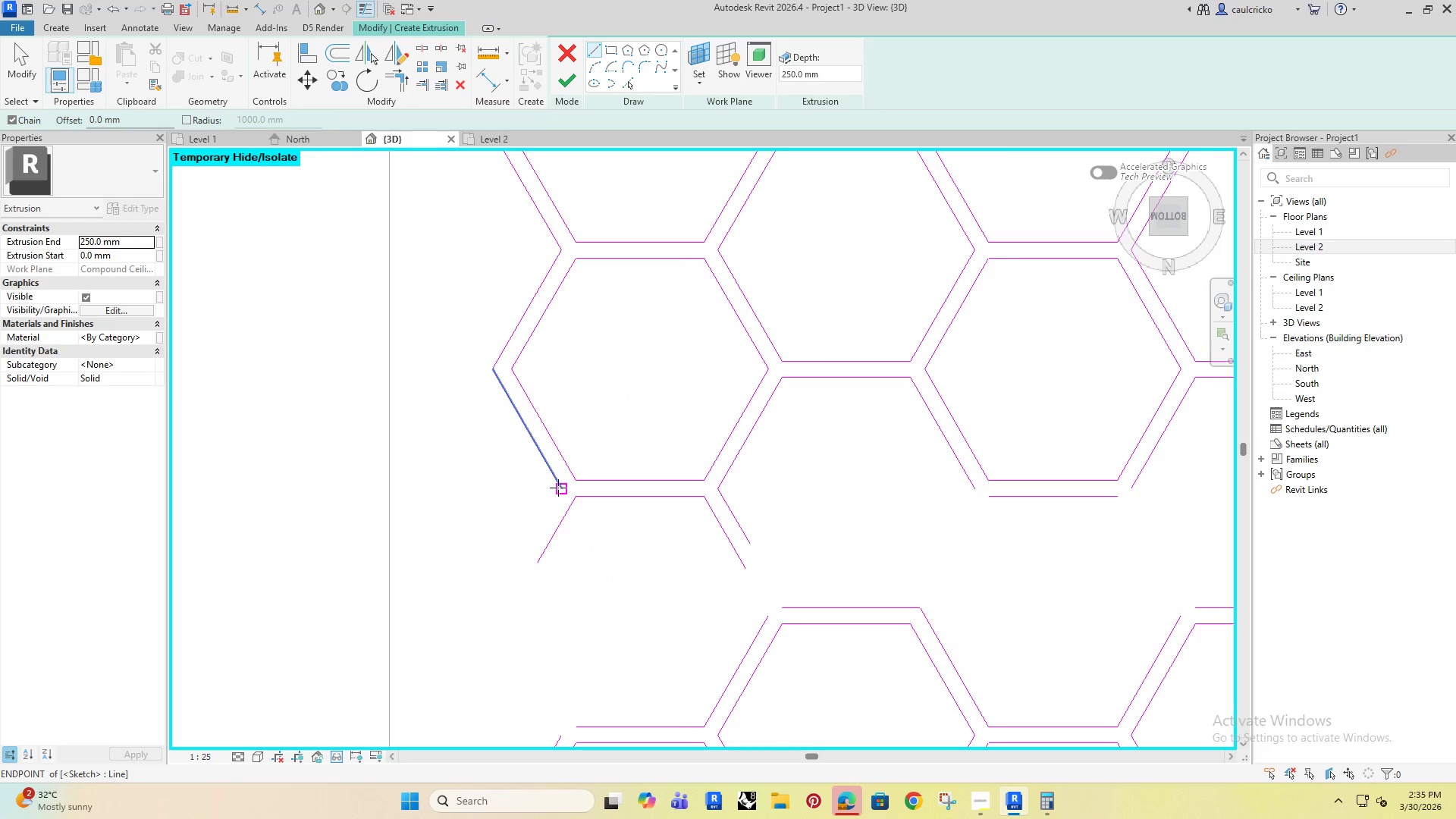 
left_click([558, 488])
 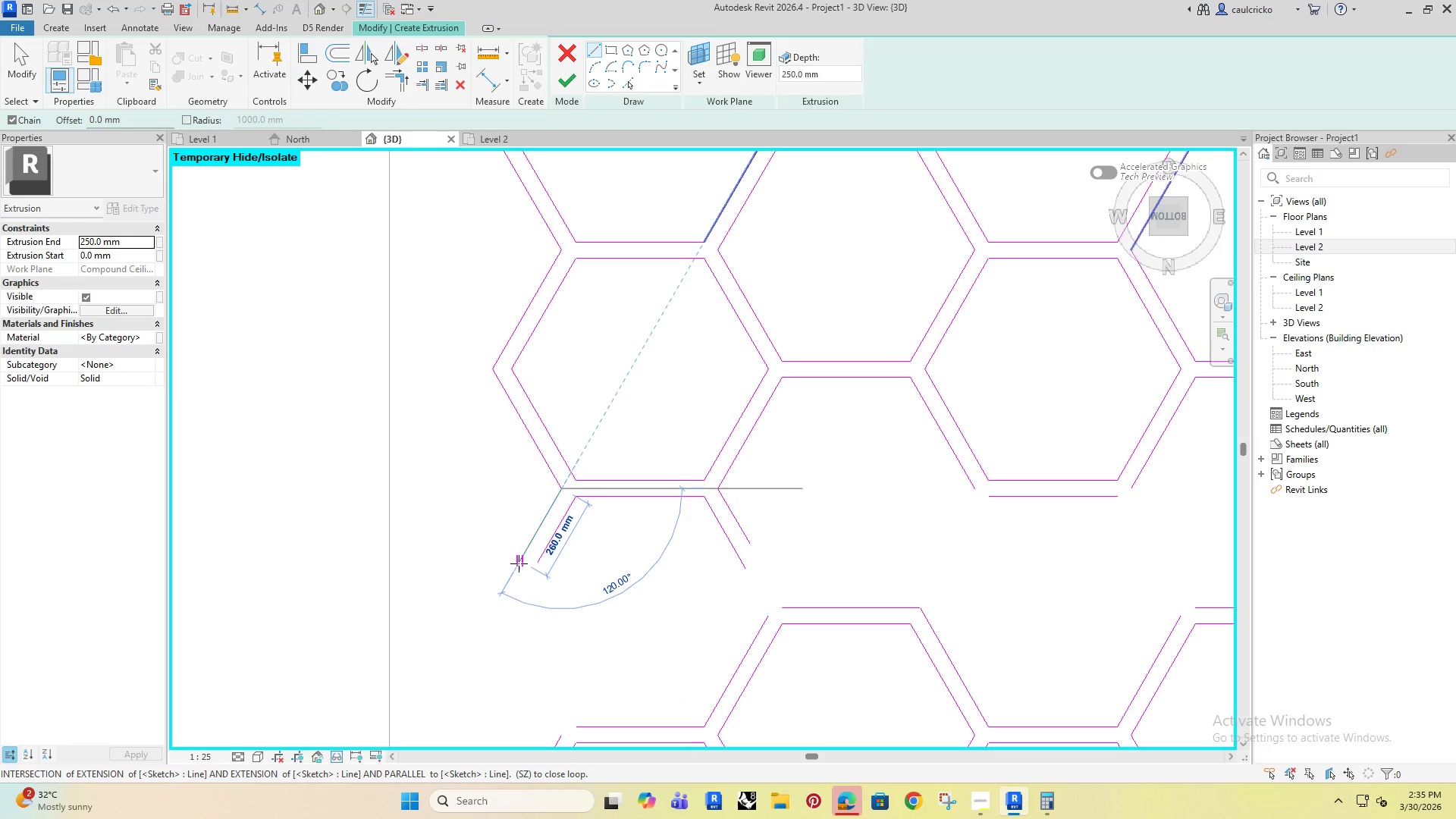 
left_click([519, 563])
 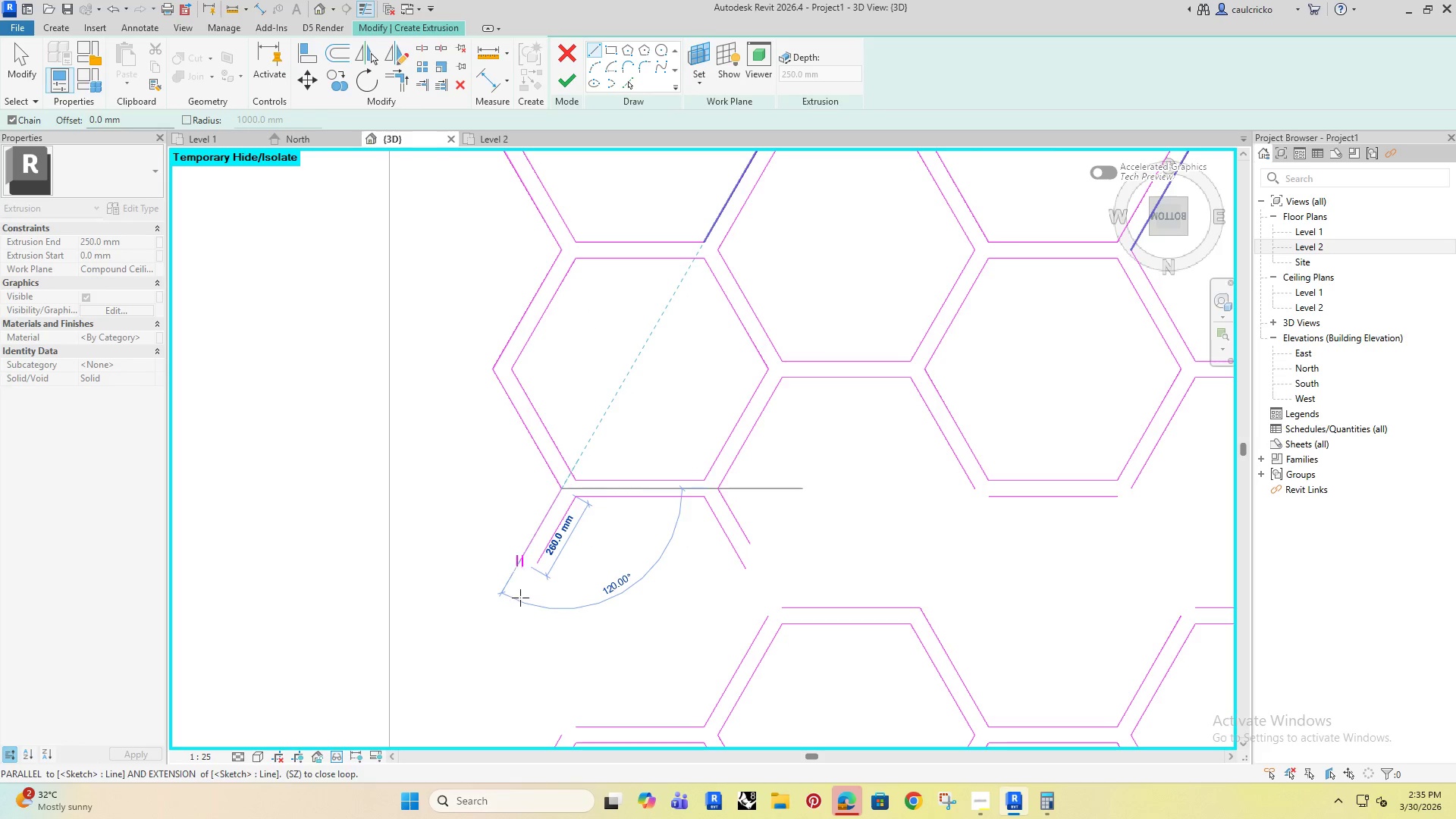 
key(Escape)
 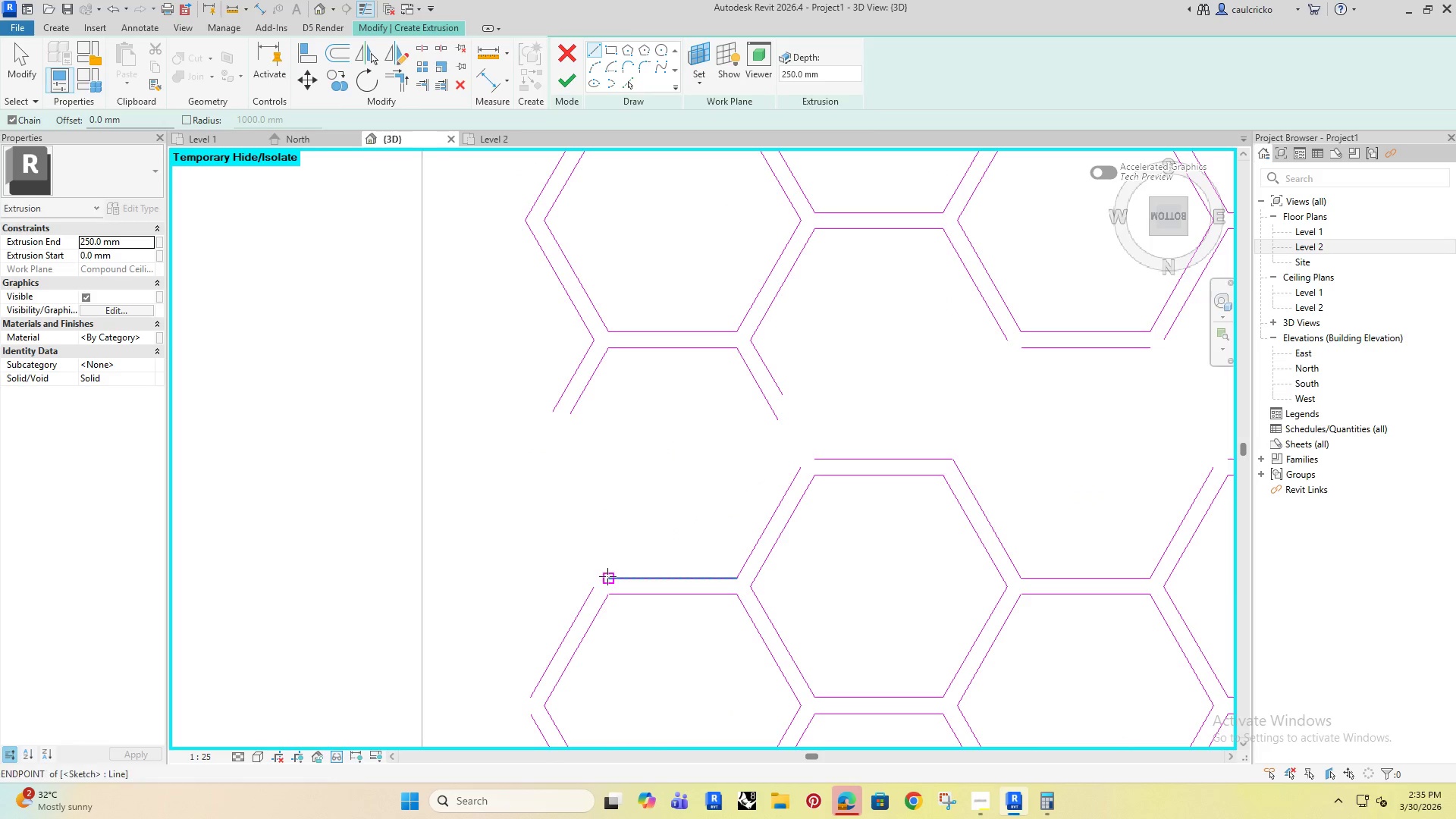 
left_click([610, 579])
 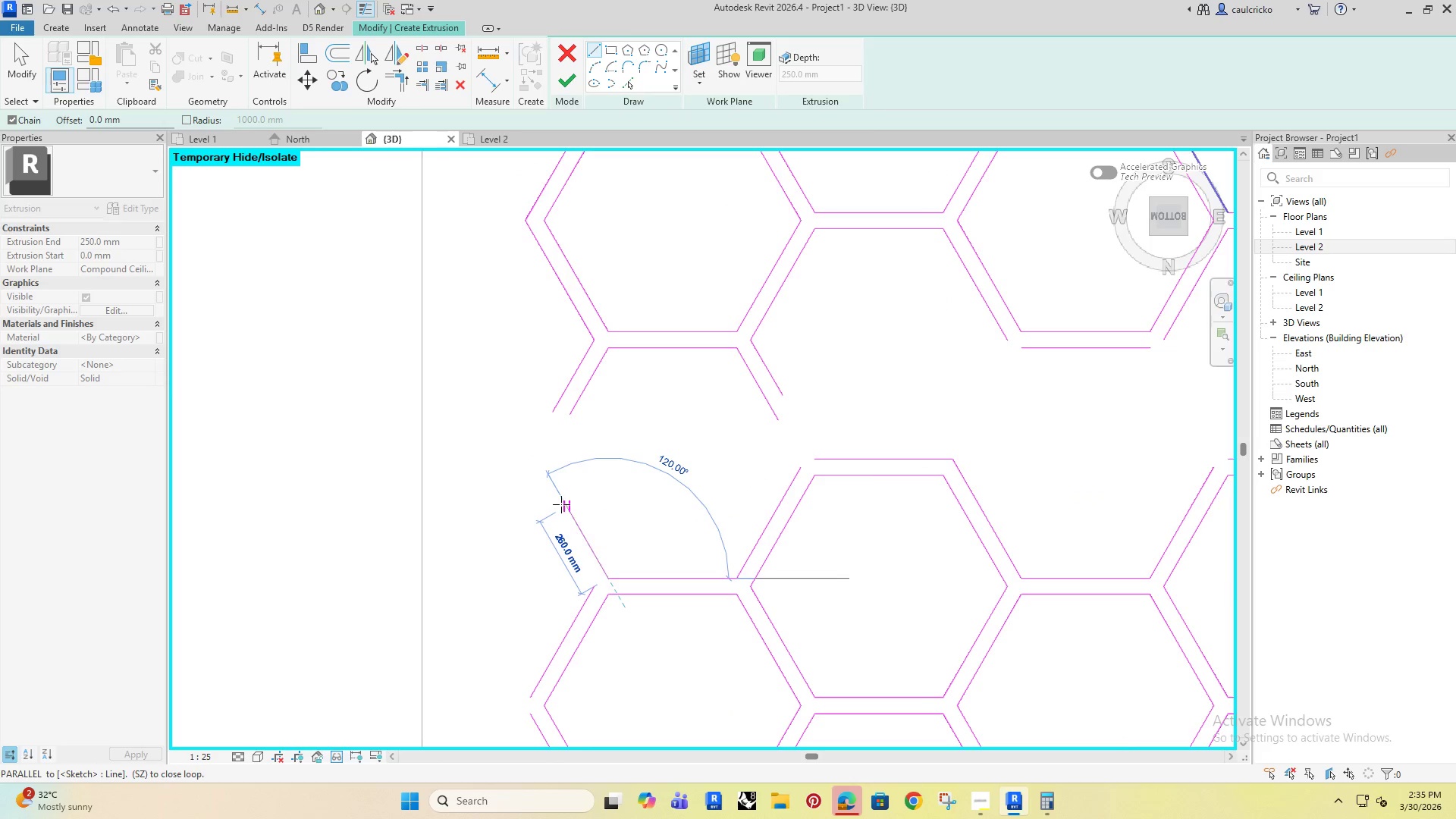 
left_click([561, 504])
 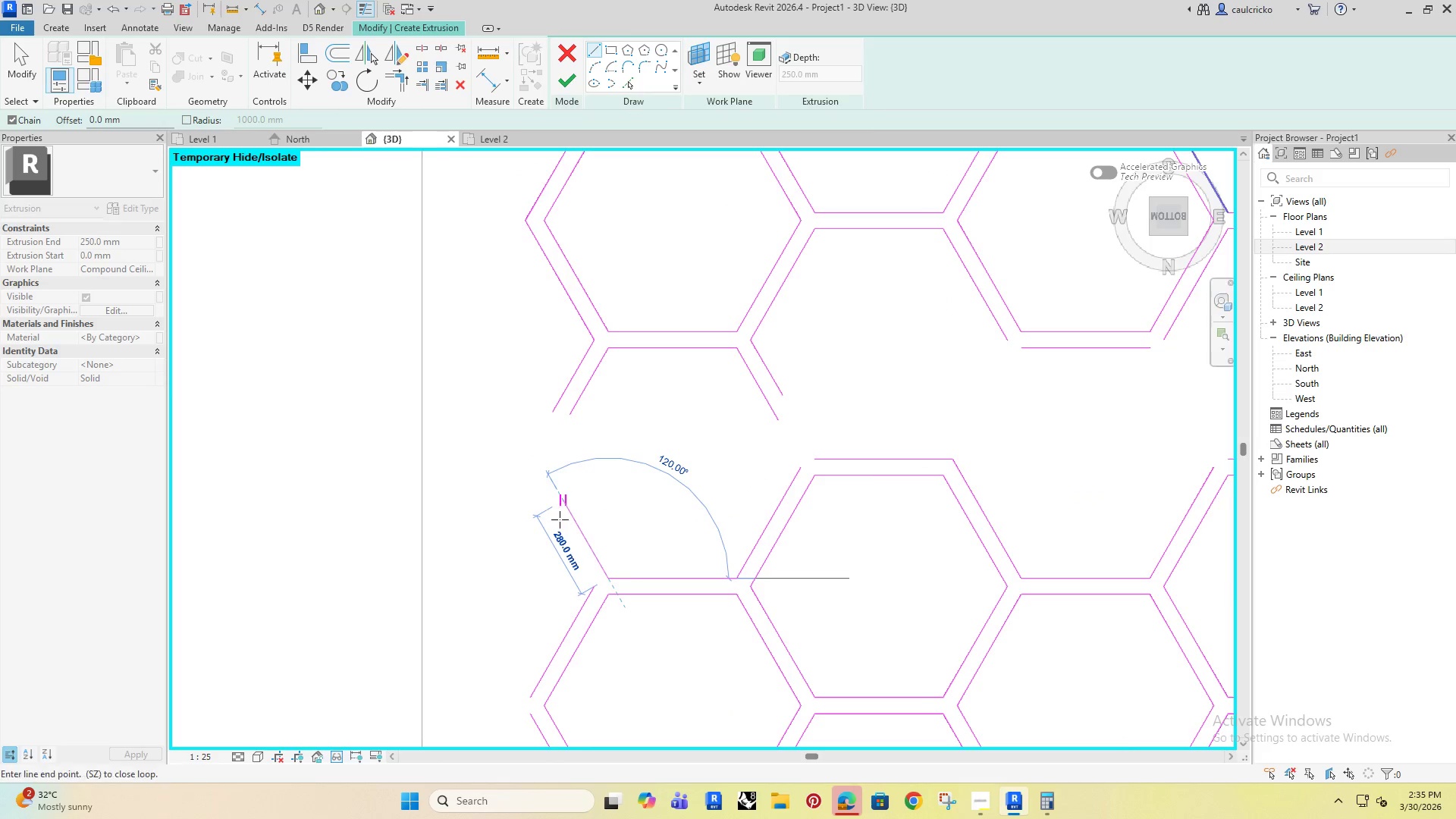 
key(Escape)
 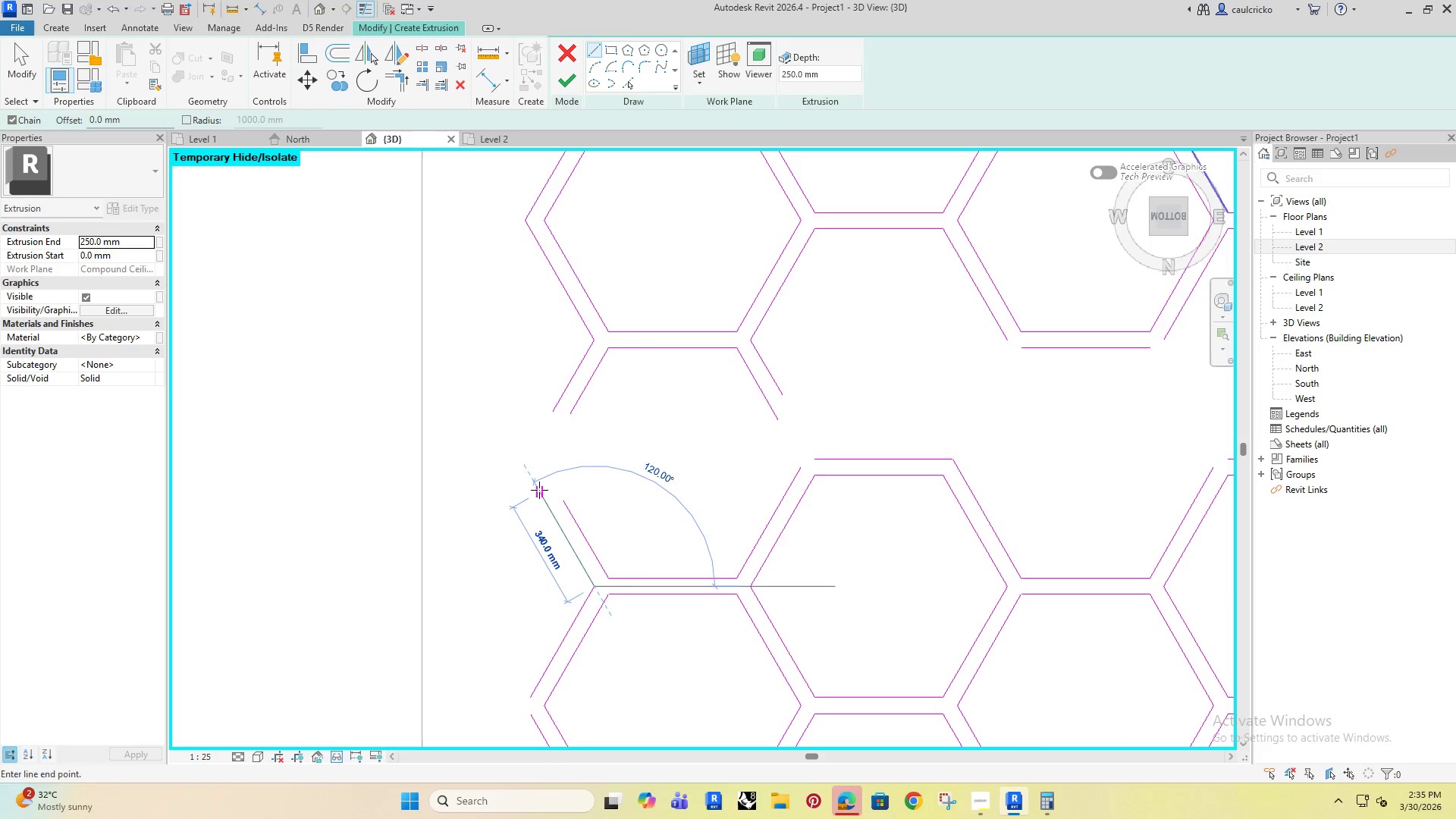 
left_click([539, 490])
 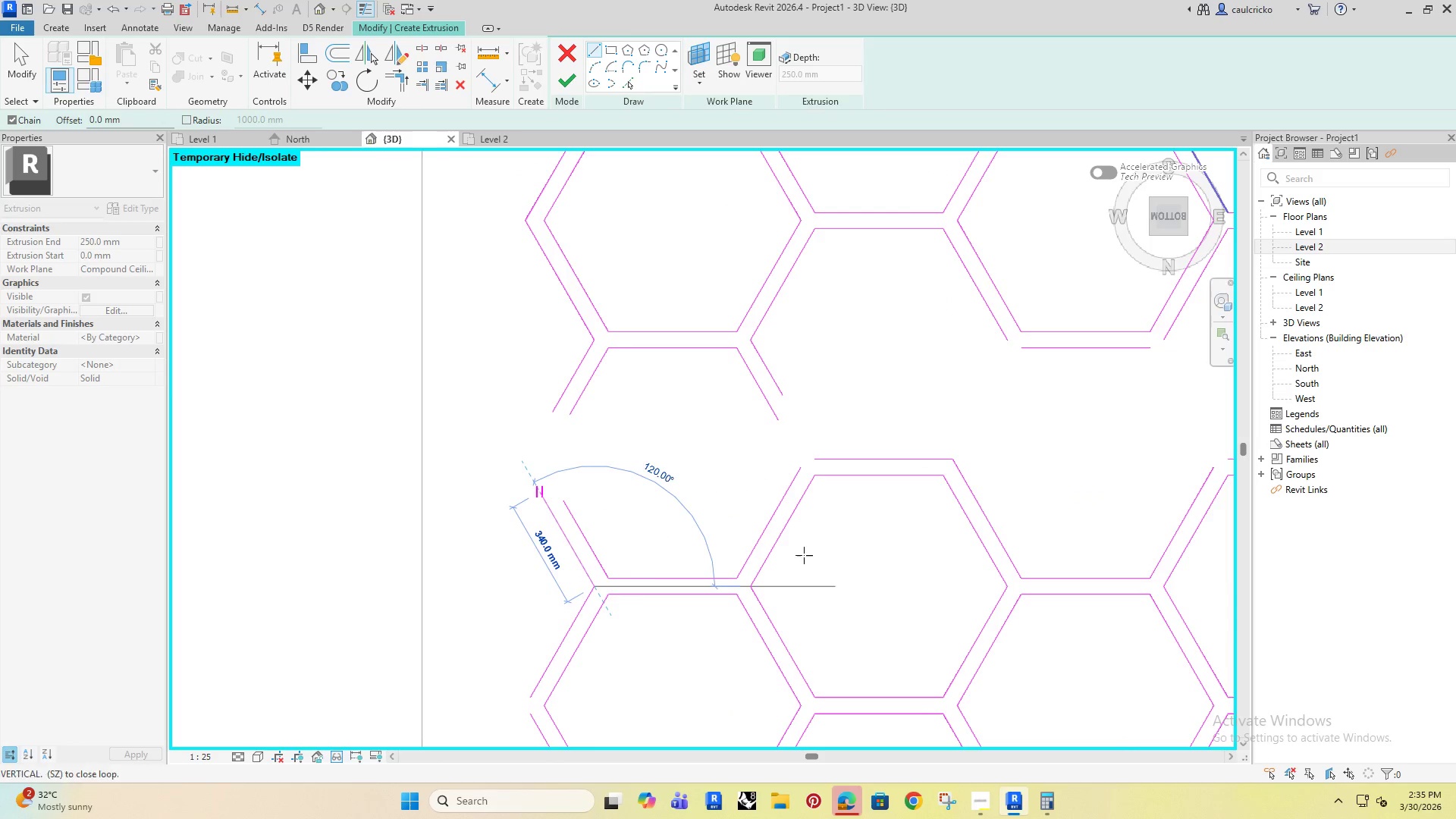 
key(Escape)
 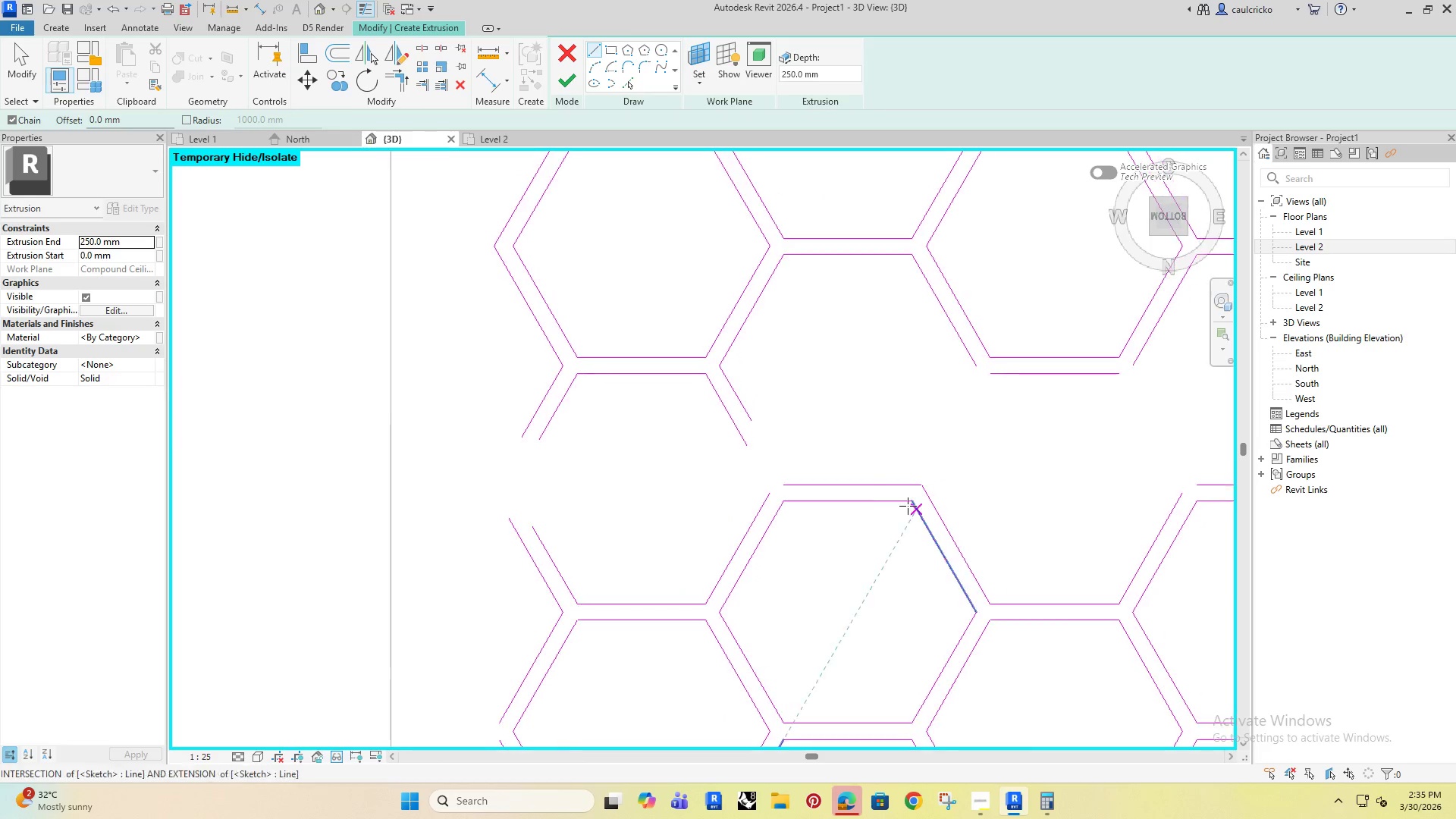 
key(Escape)
 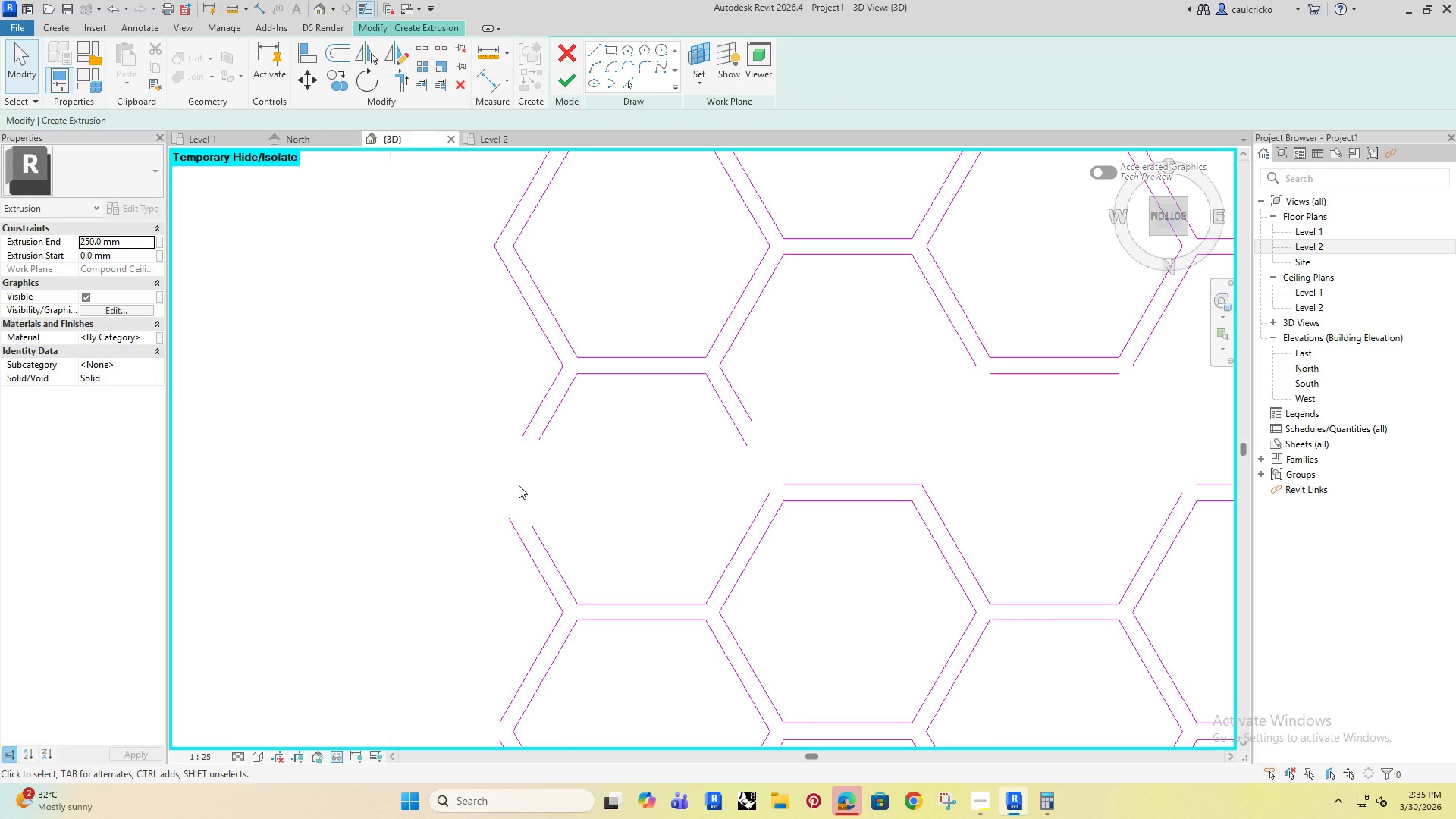 
key(T)
 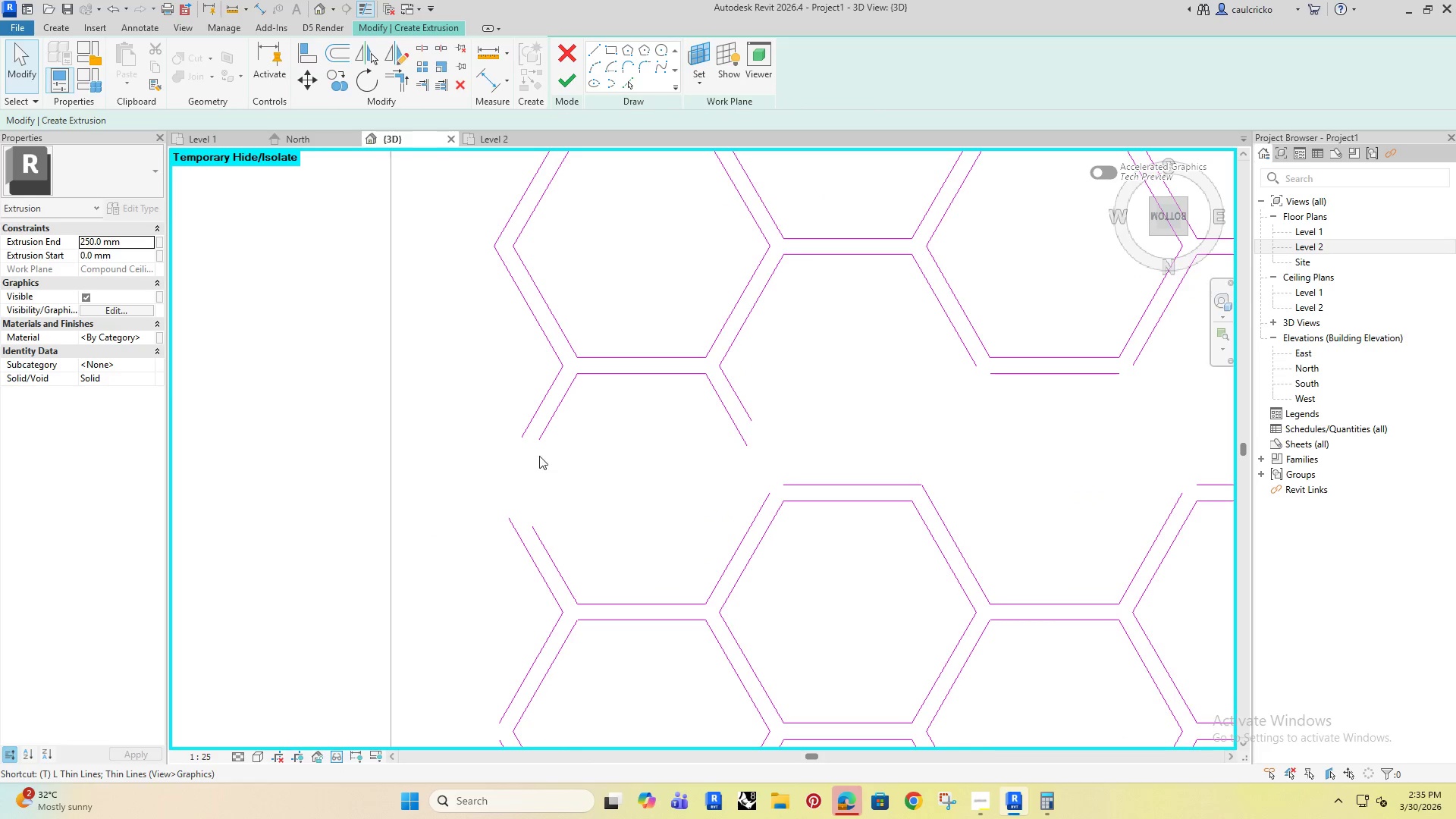 
key(R)
 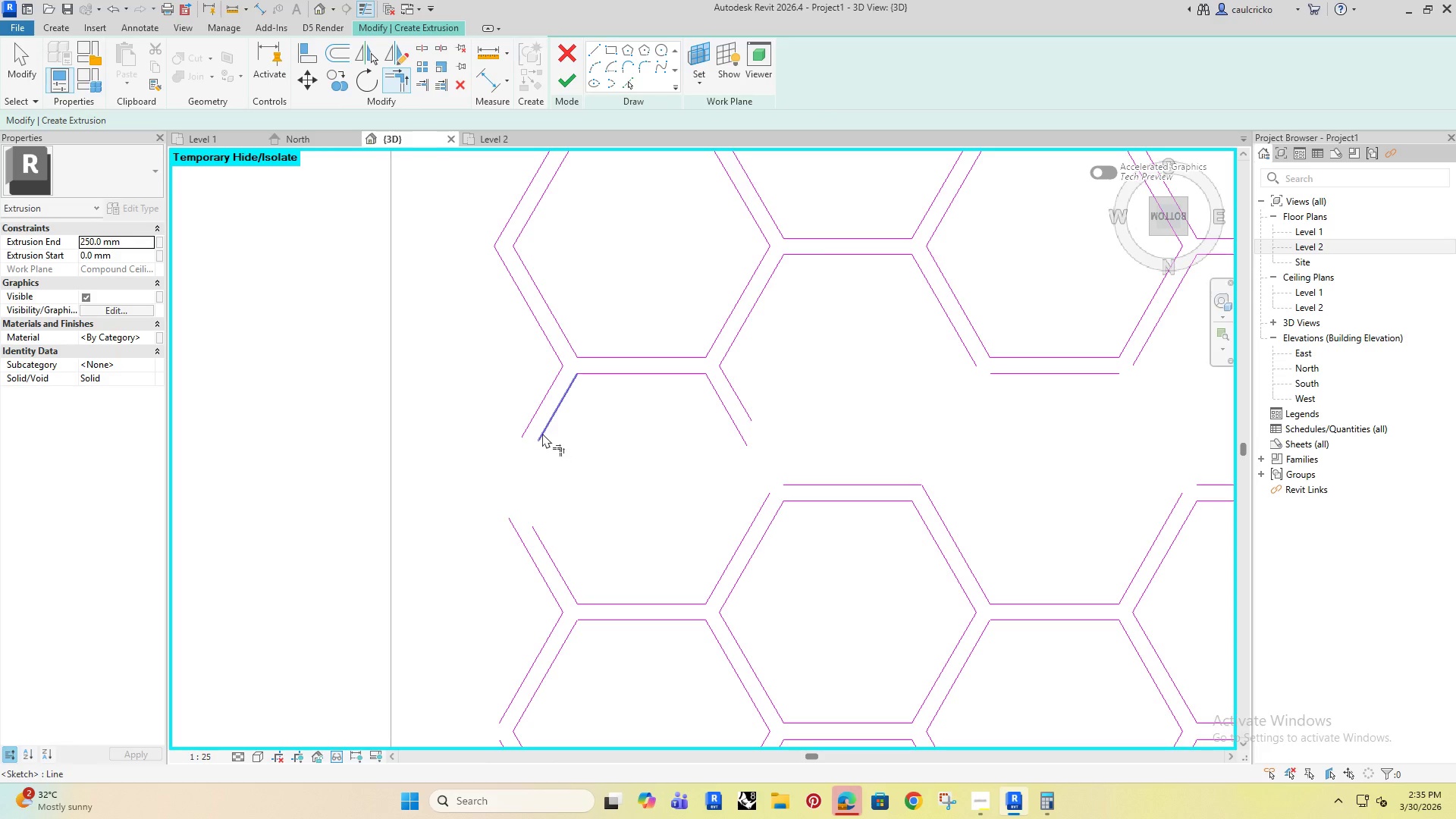 
left_click([542, 433])
 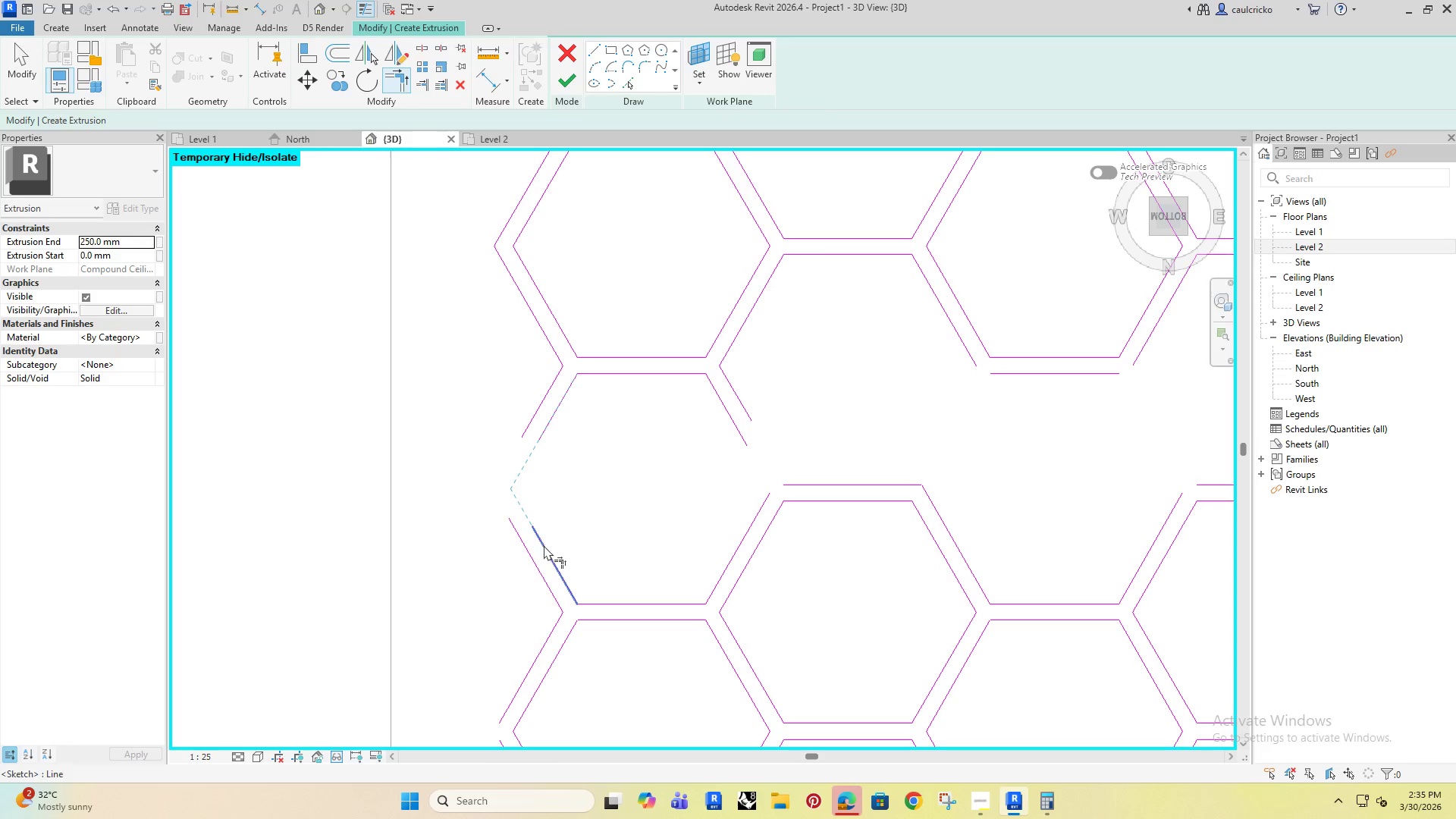 
left_click([544, 546])
 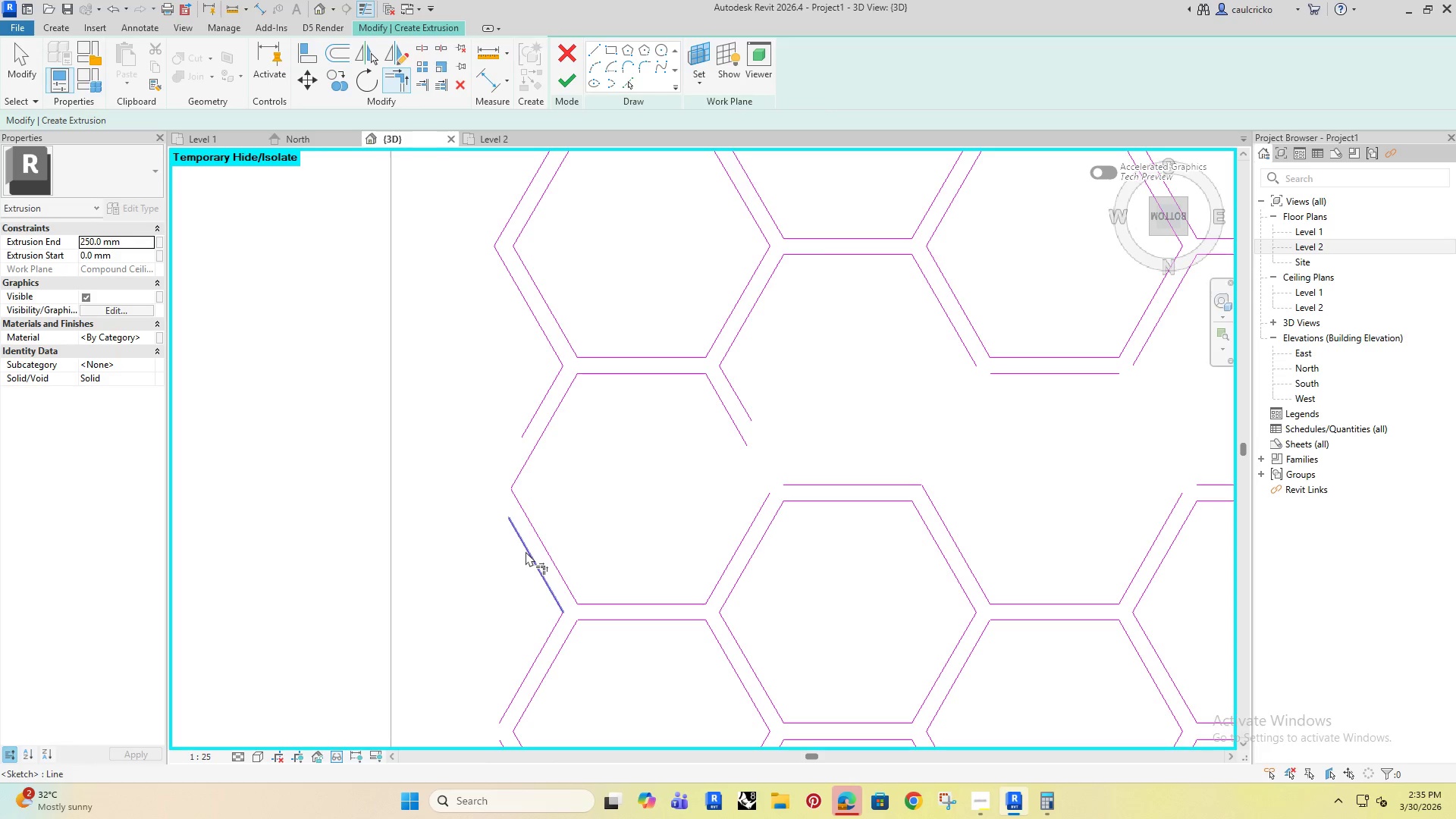 
left_click([526, 551])
 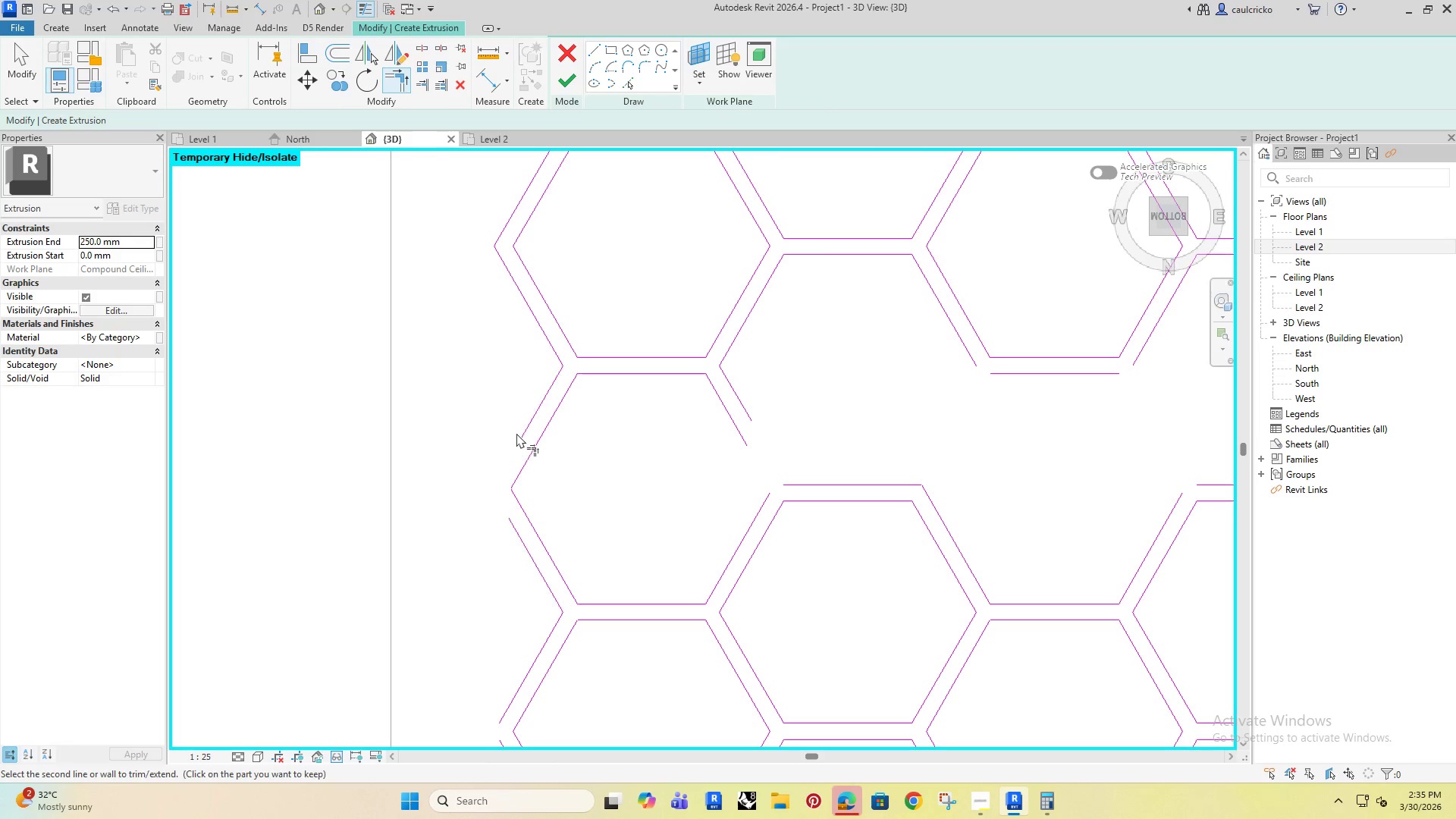 
left_click([516, 433])
 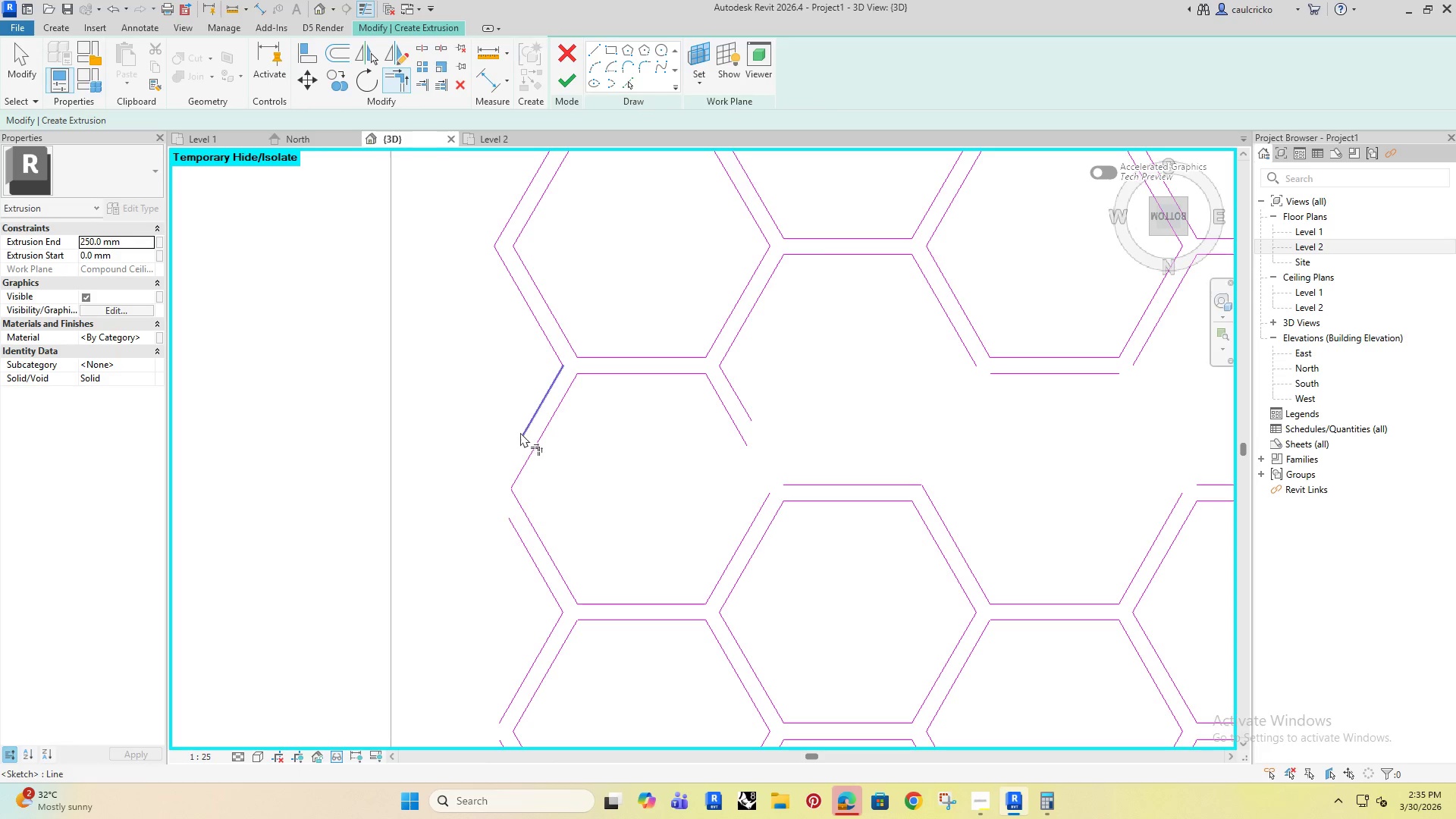 
left_click([522, 430])
 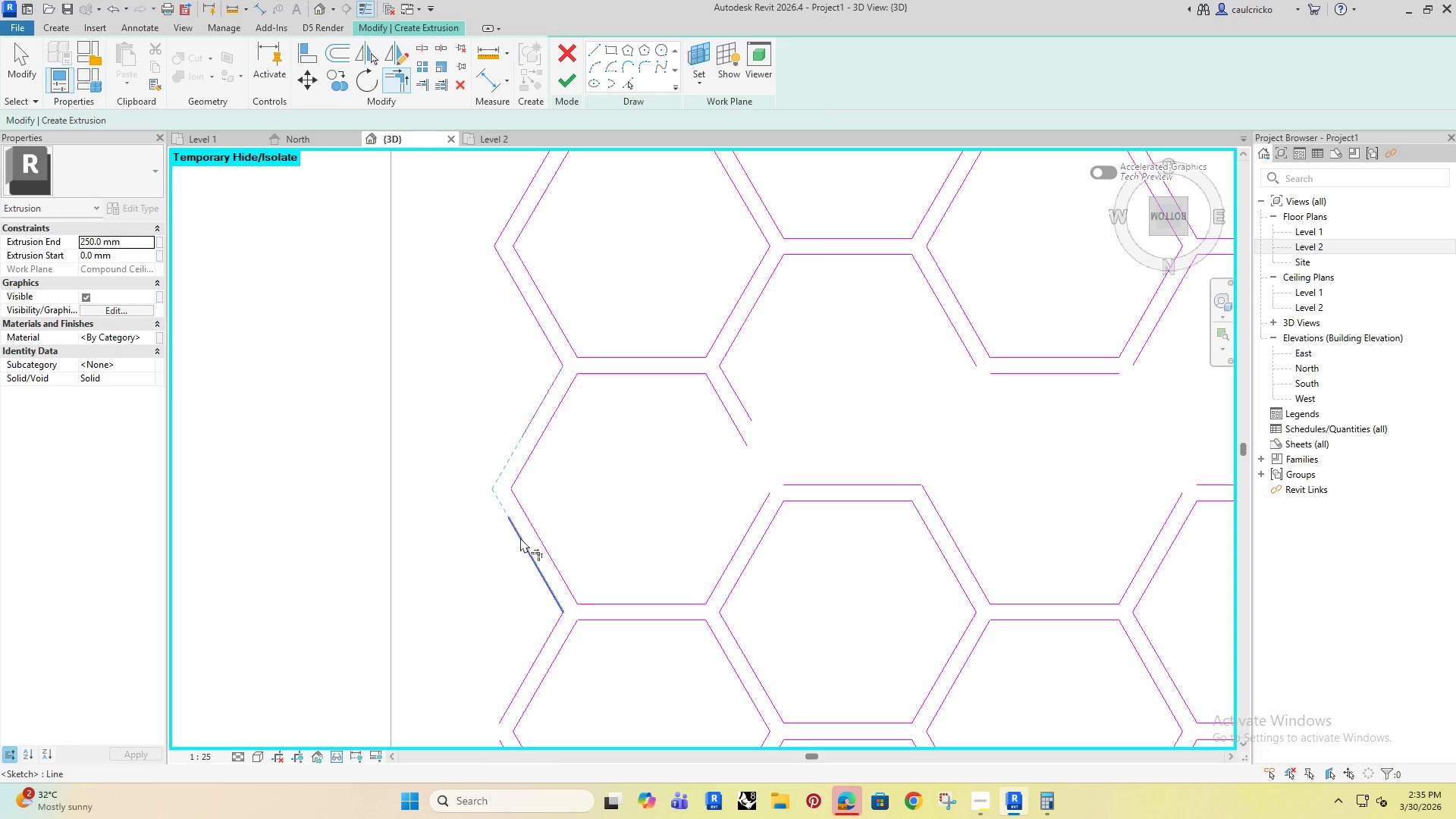 
left_click([518, 540])
 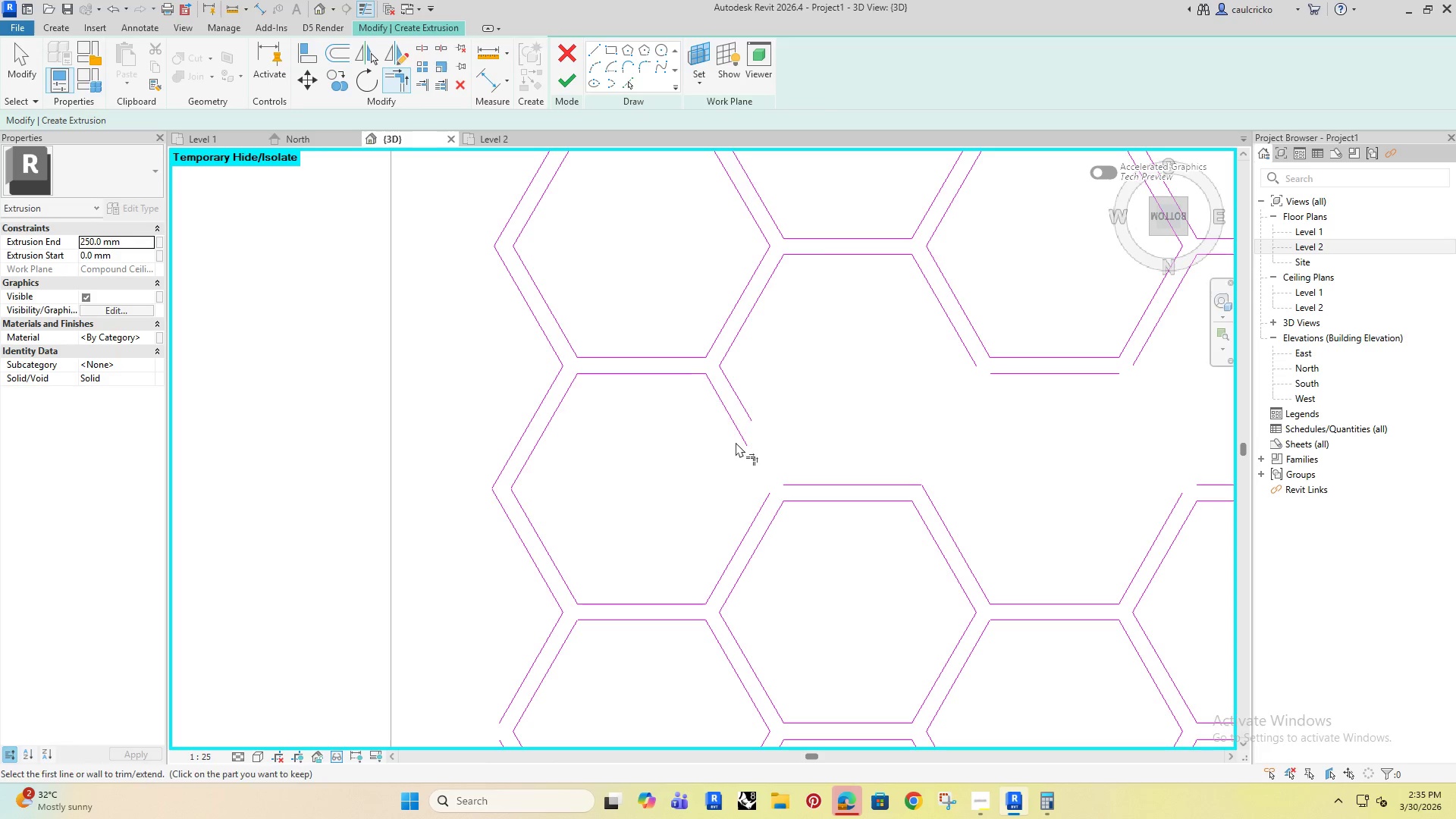 
left_click([738, 434])
 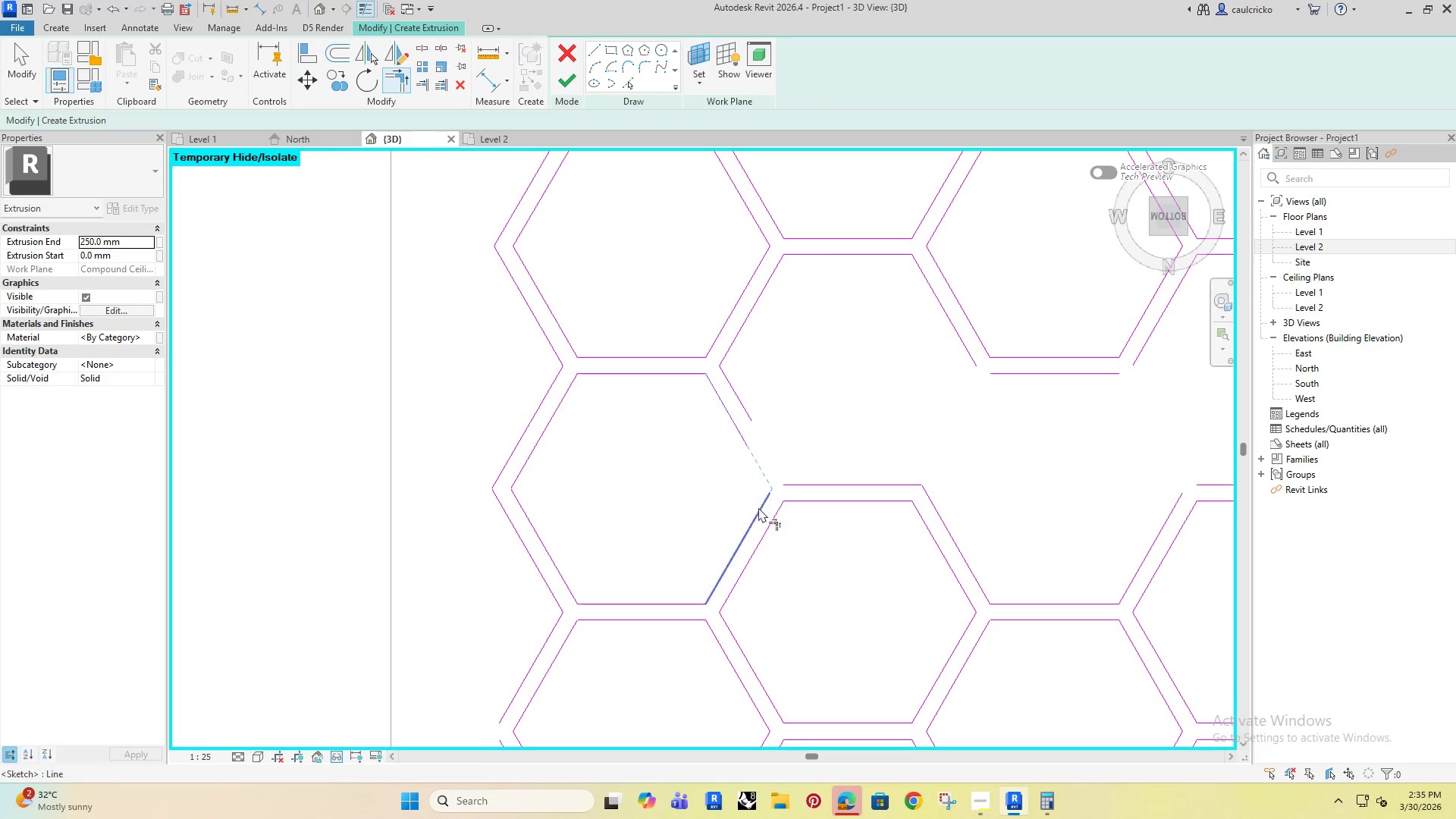 
left_click([759, 508])
 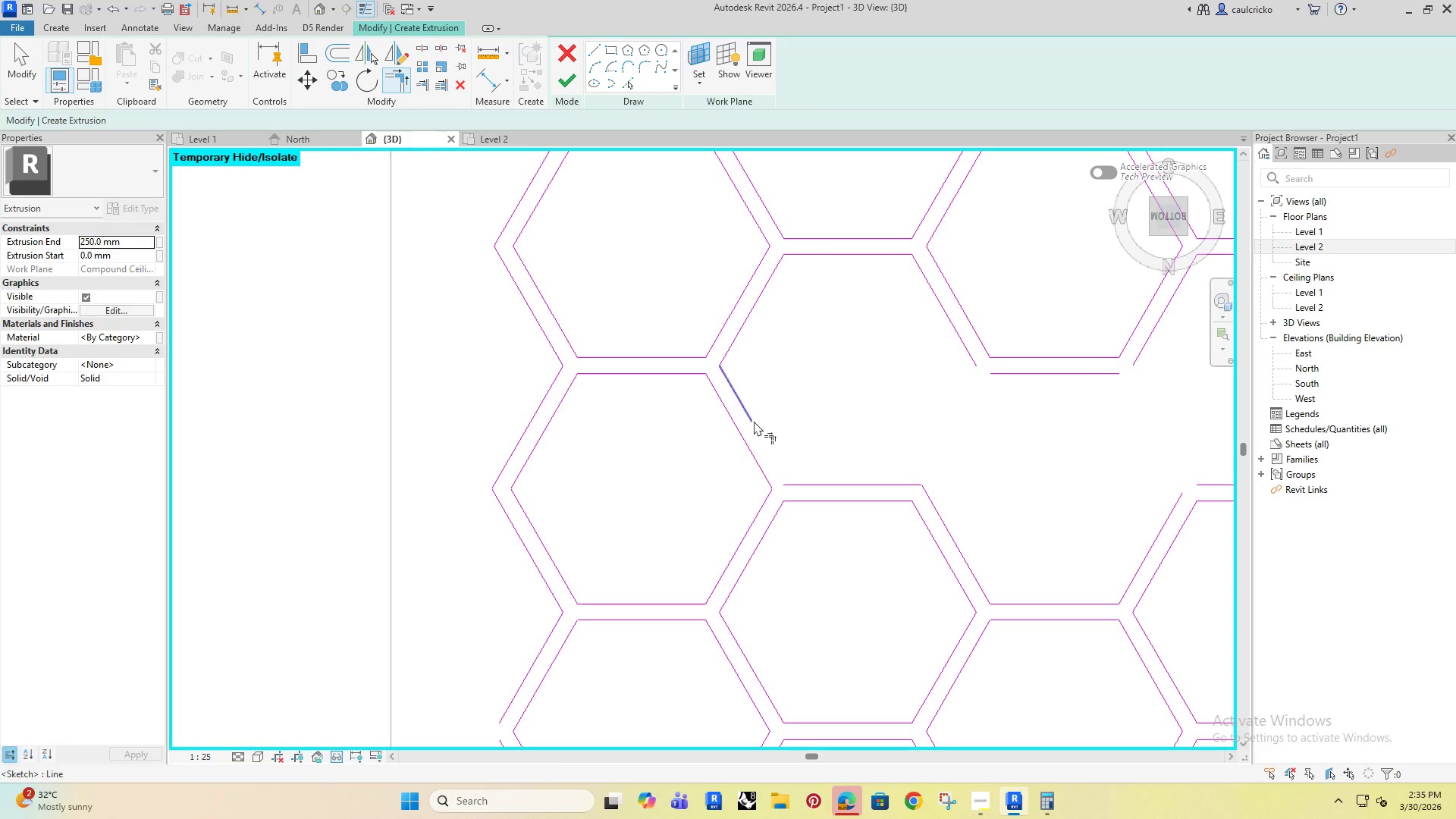 
left_click([747, 413])
 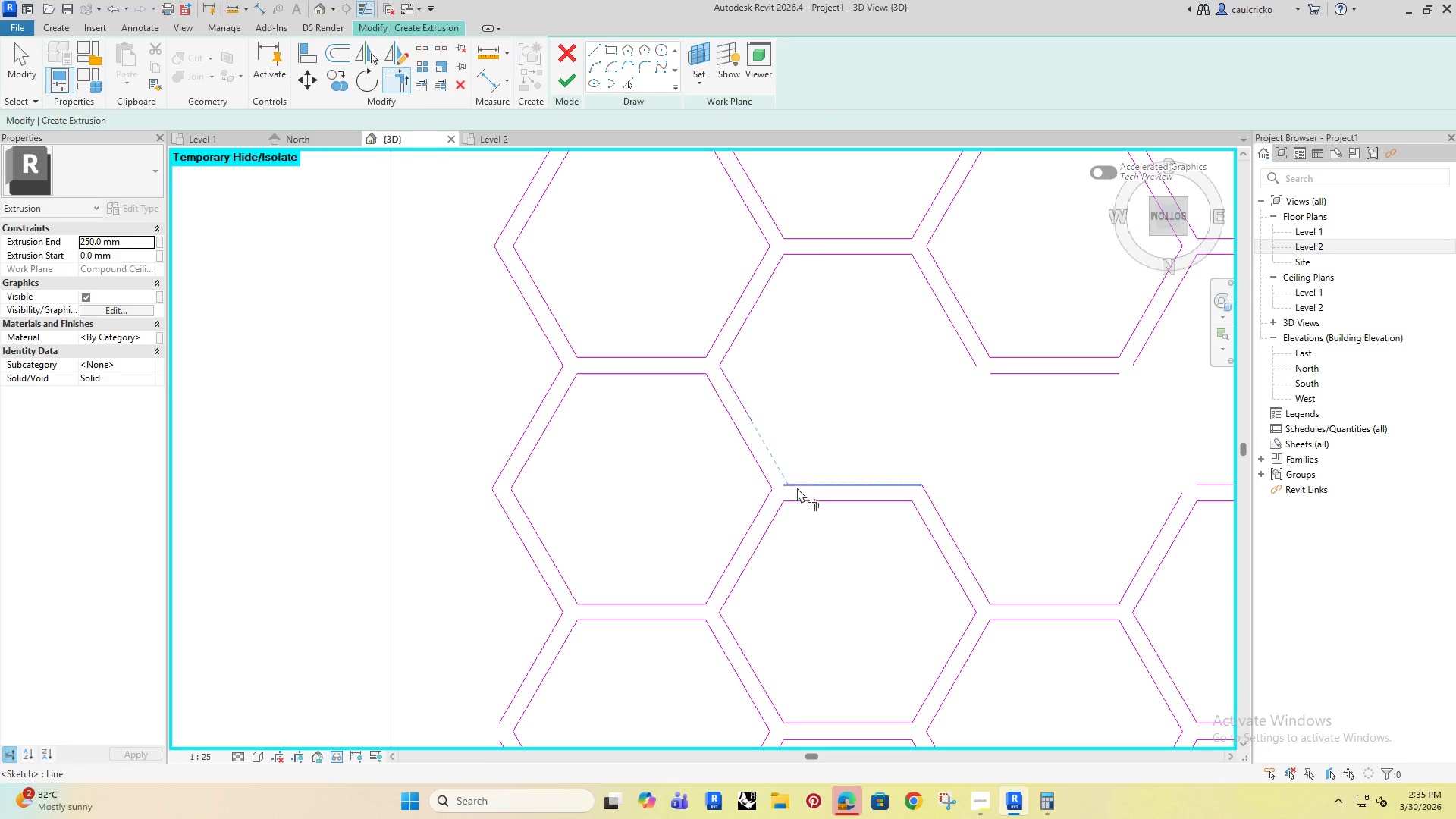 
left_click([798, 485])
 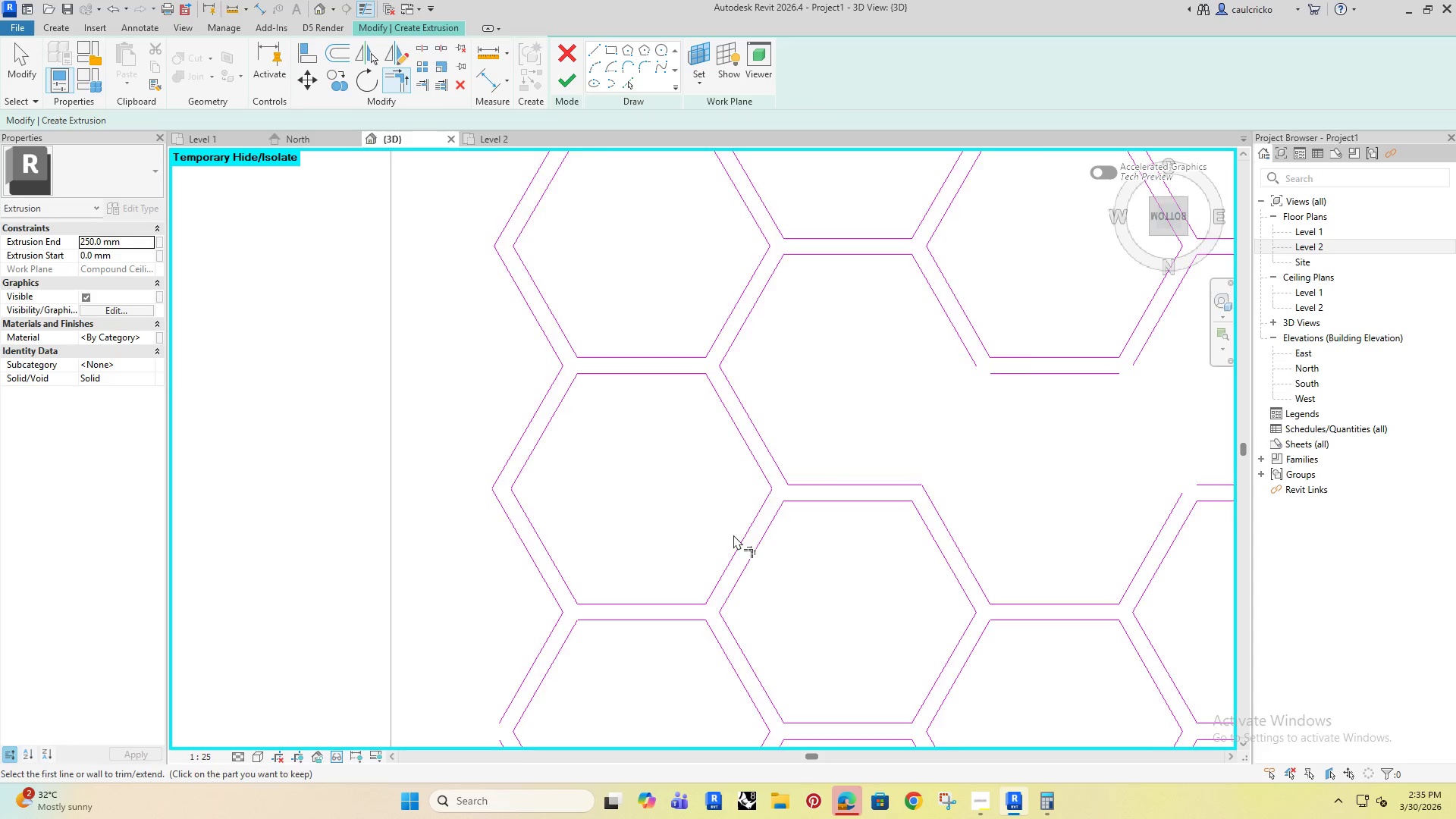 
scroll: coordinate [654, 577], scroll_direction: down, amount: 9.0
 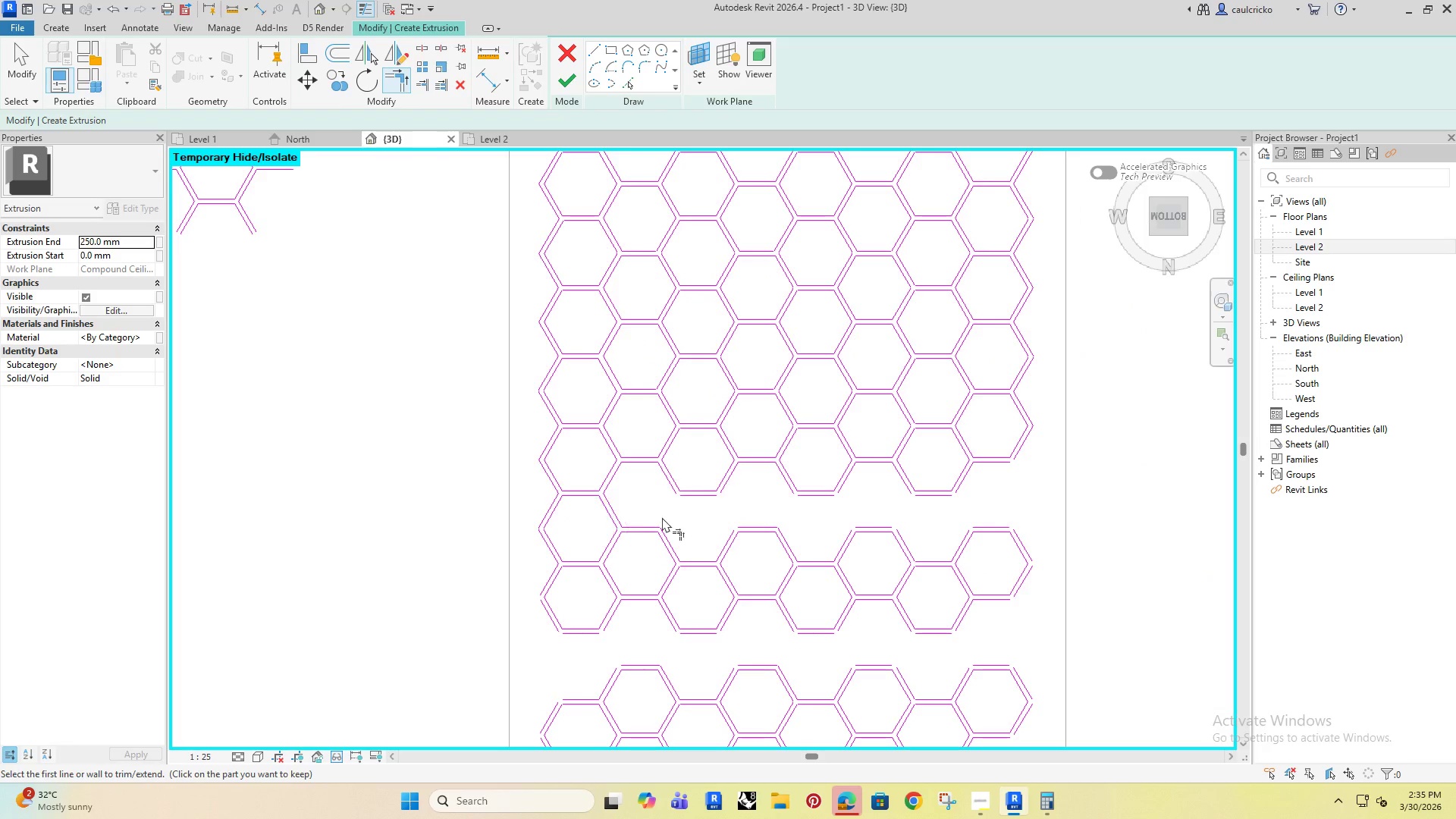 
scroll: coordinate [654, 515], scroll_direction: up, amount: 10.0
 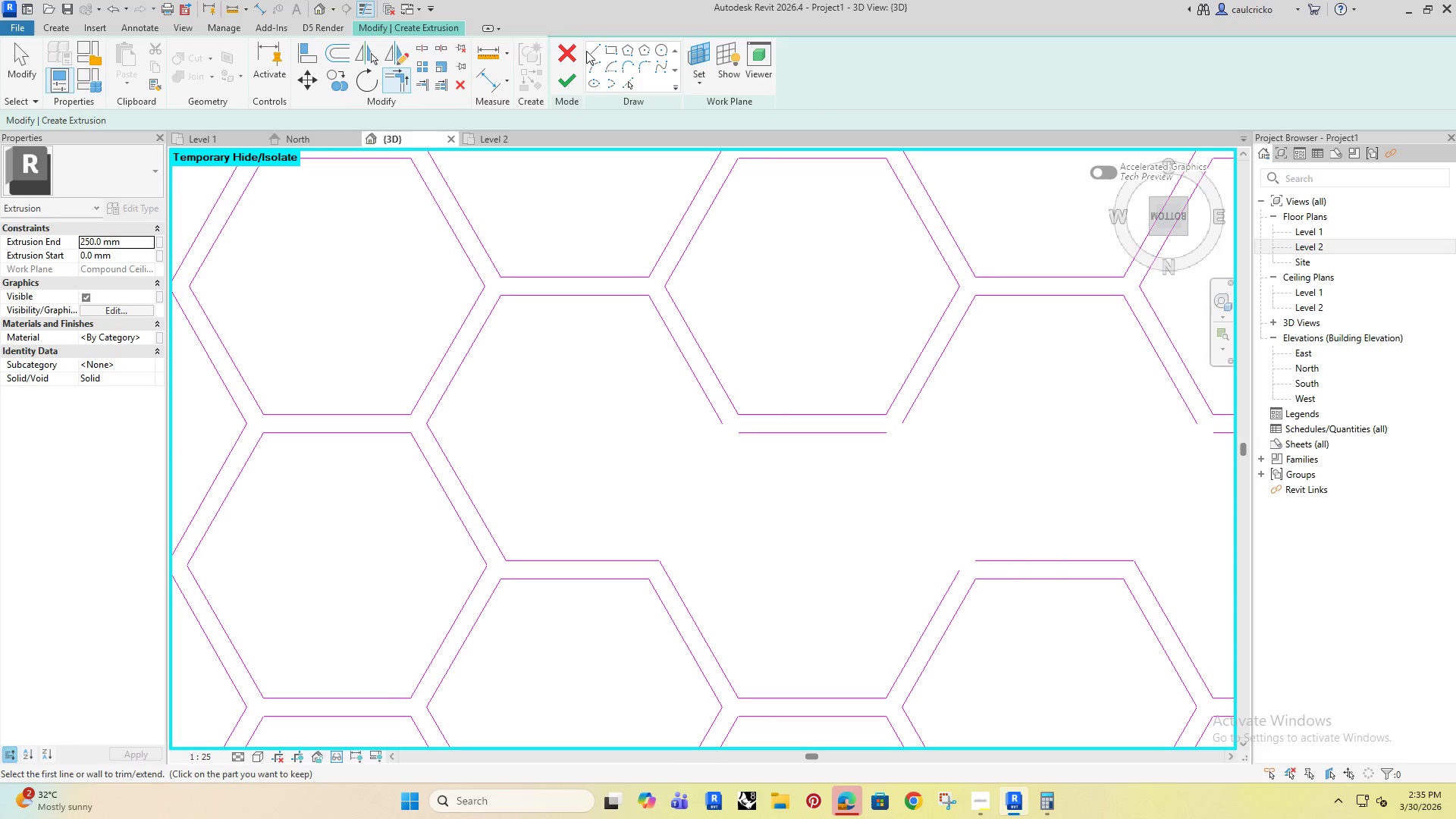 
left_click([590, 48])
 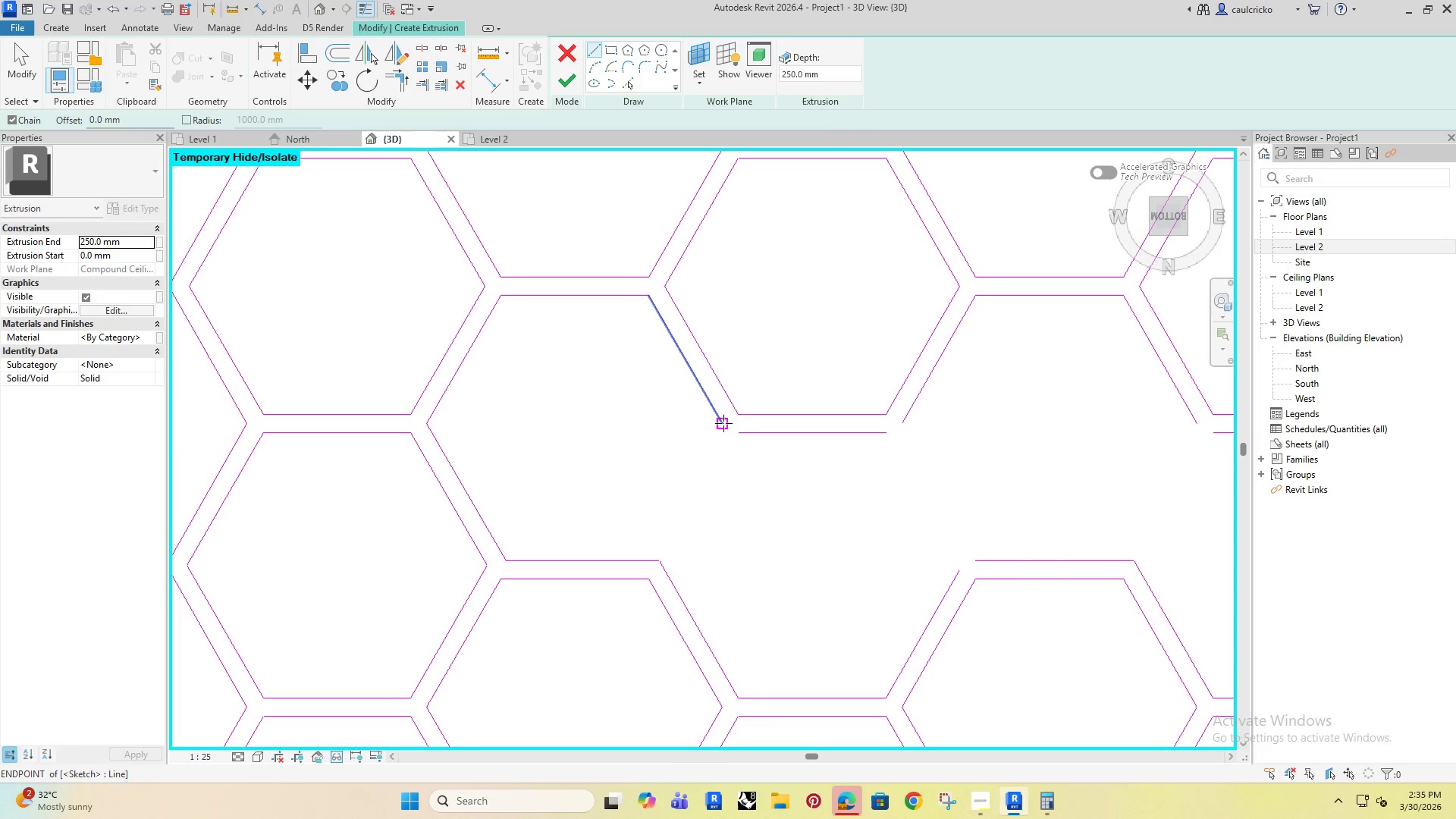 
left_click([723, 423])
 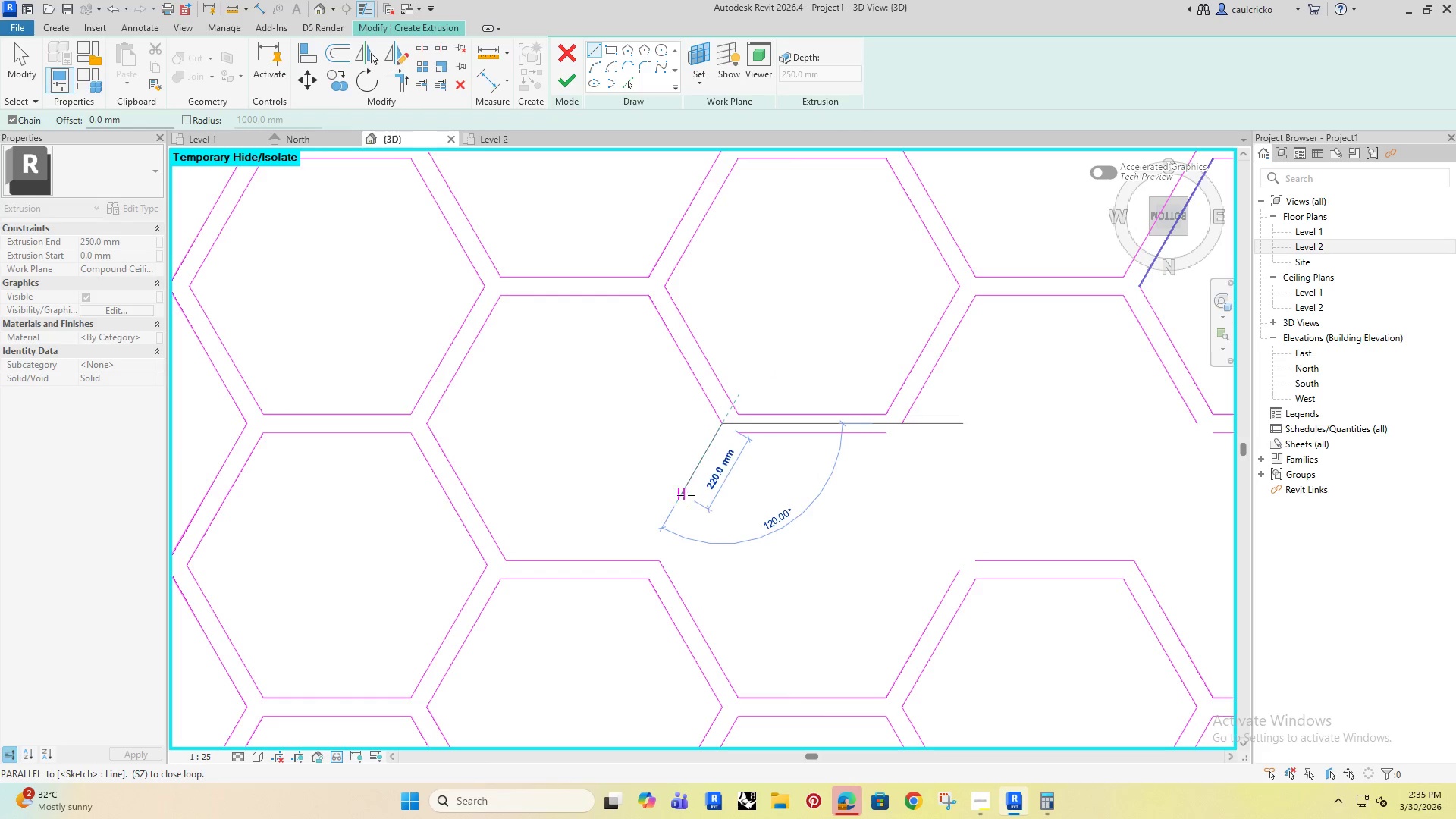 
left_click([686, 495])
 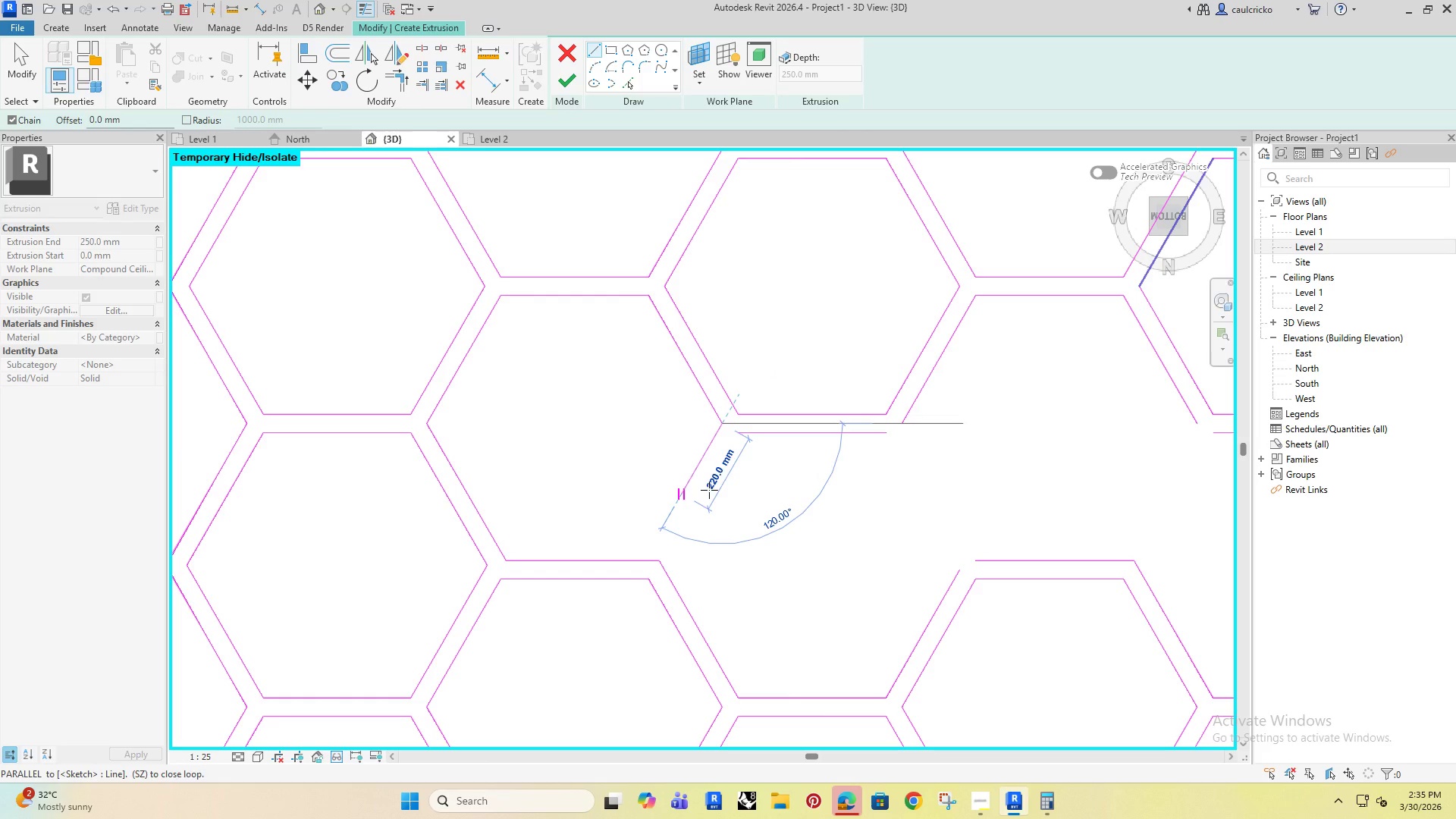 
key(Escape)
 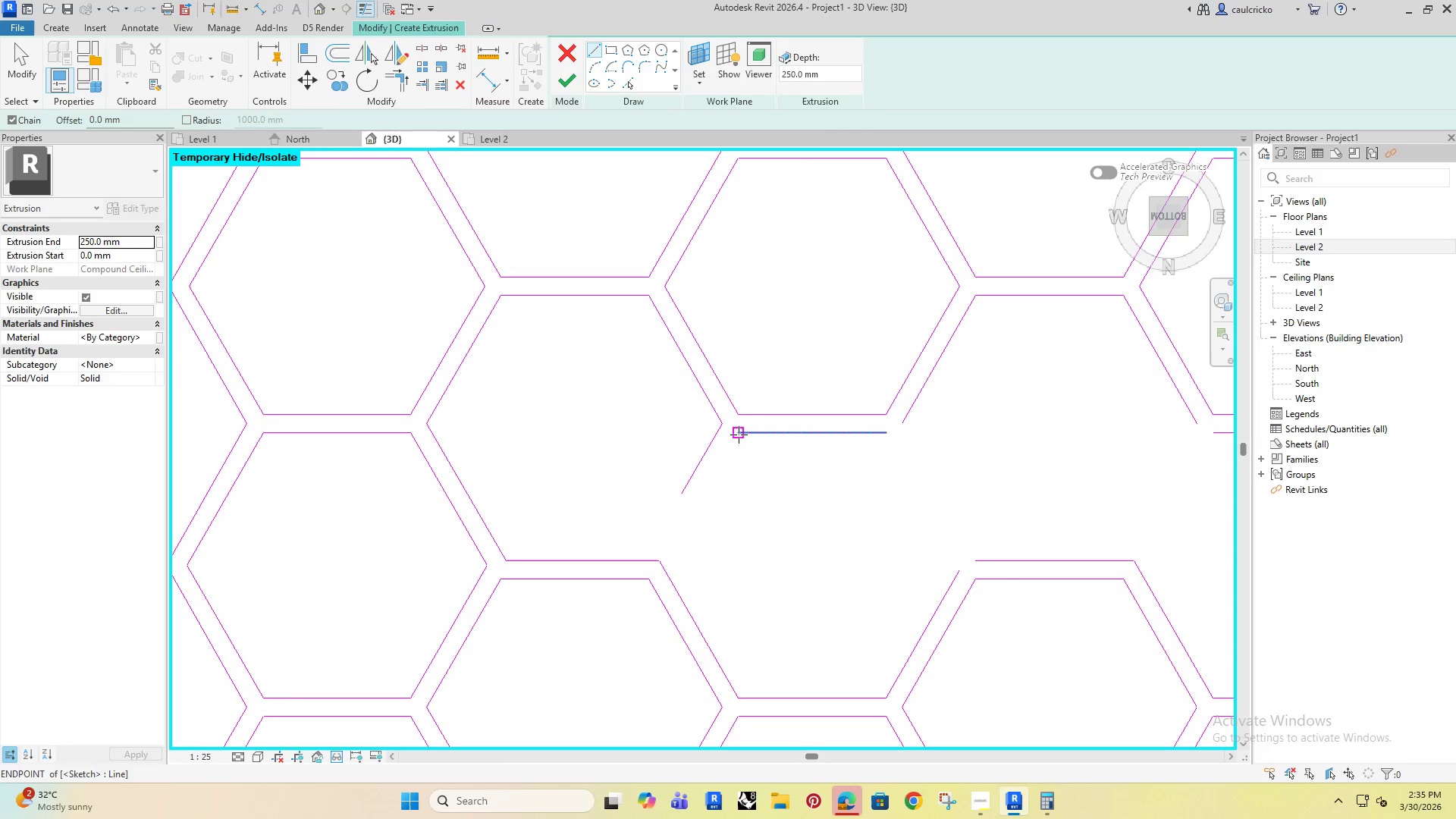 
left_click([739, 435])
 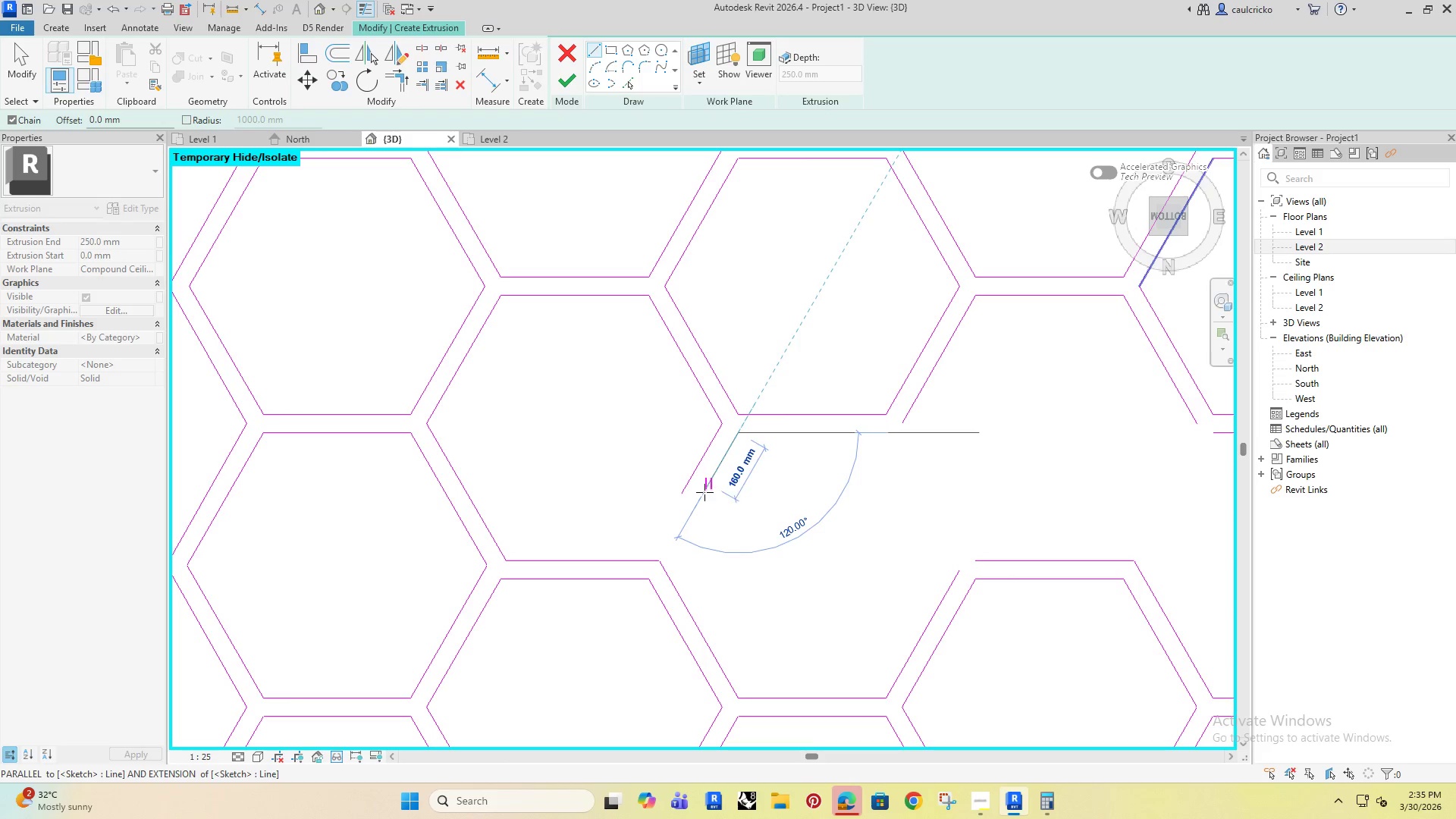 
left_click([704, 494])
 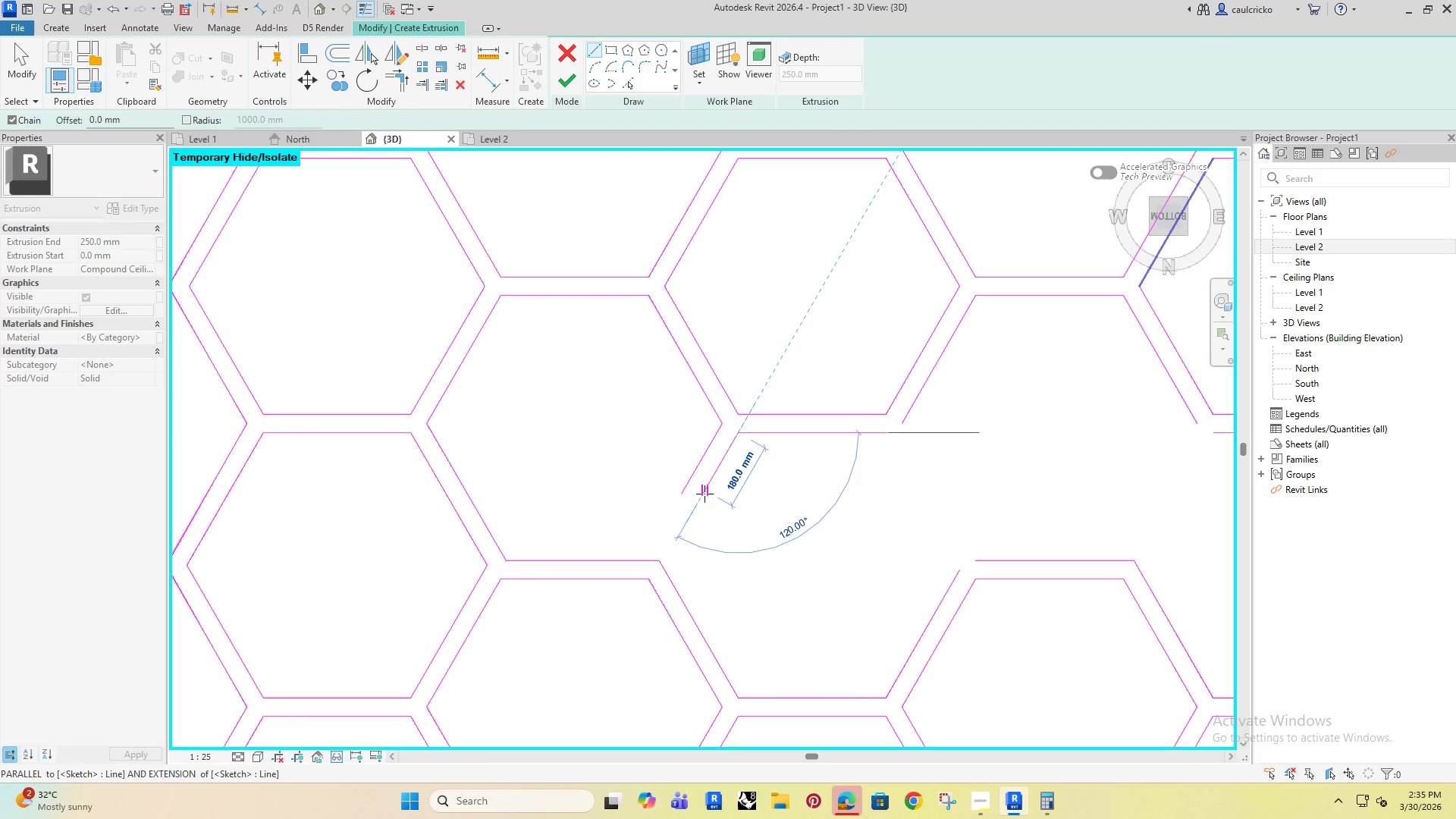 
key(Escape)
 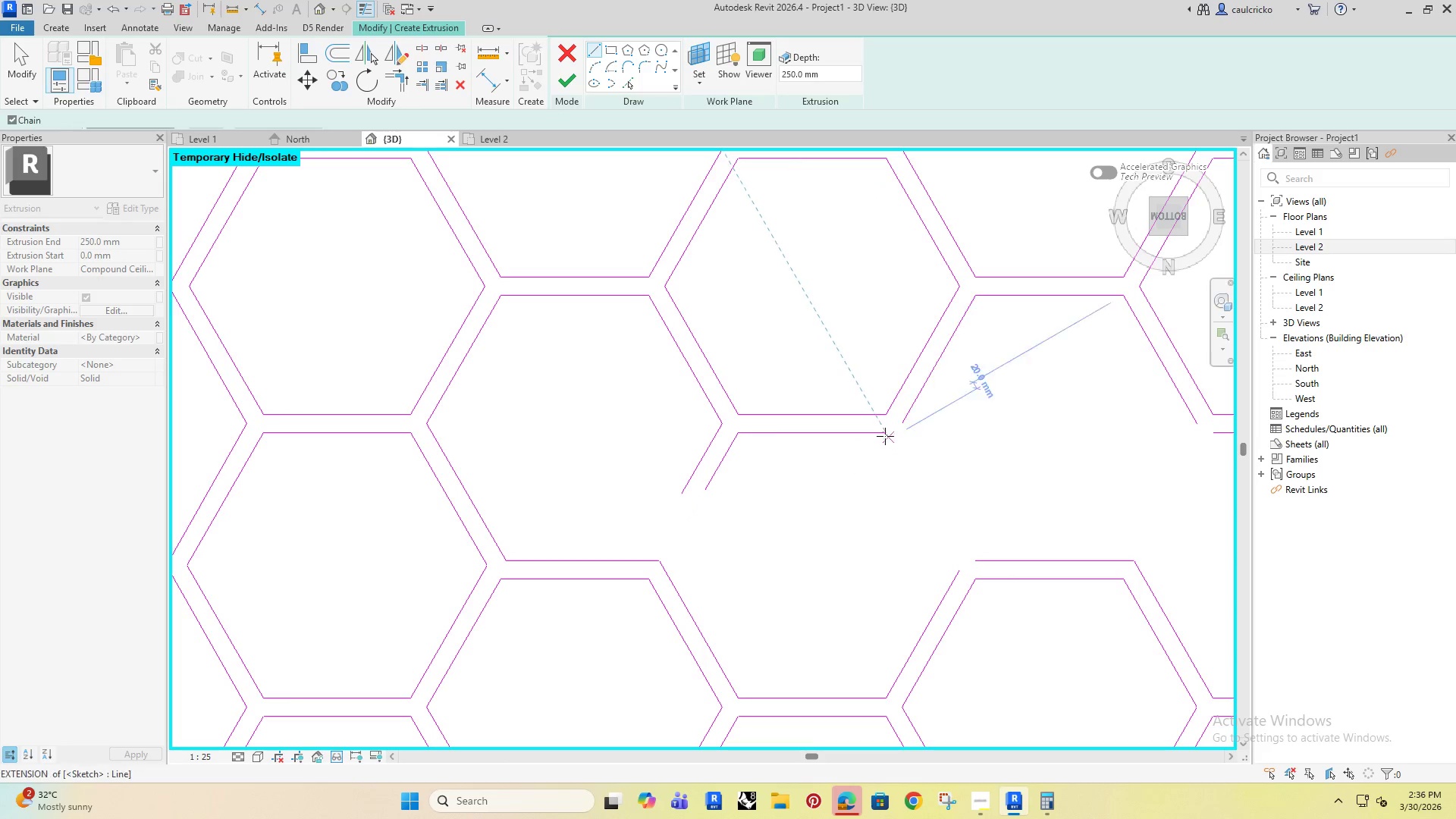 
left_click([884, 435])
 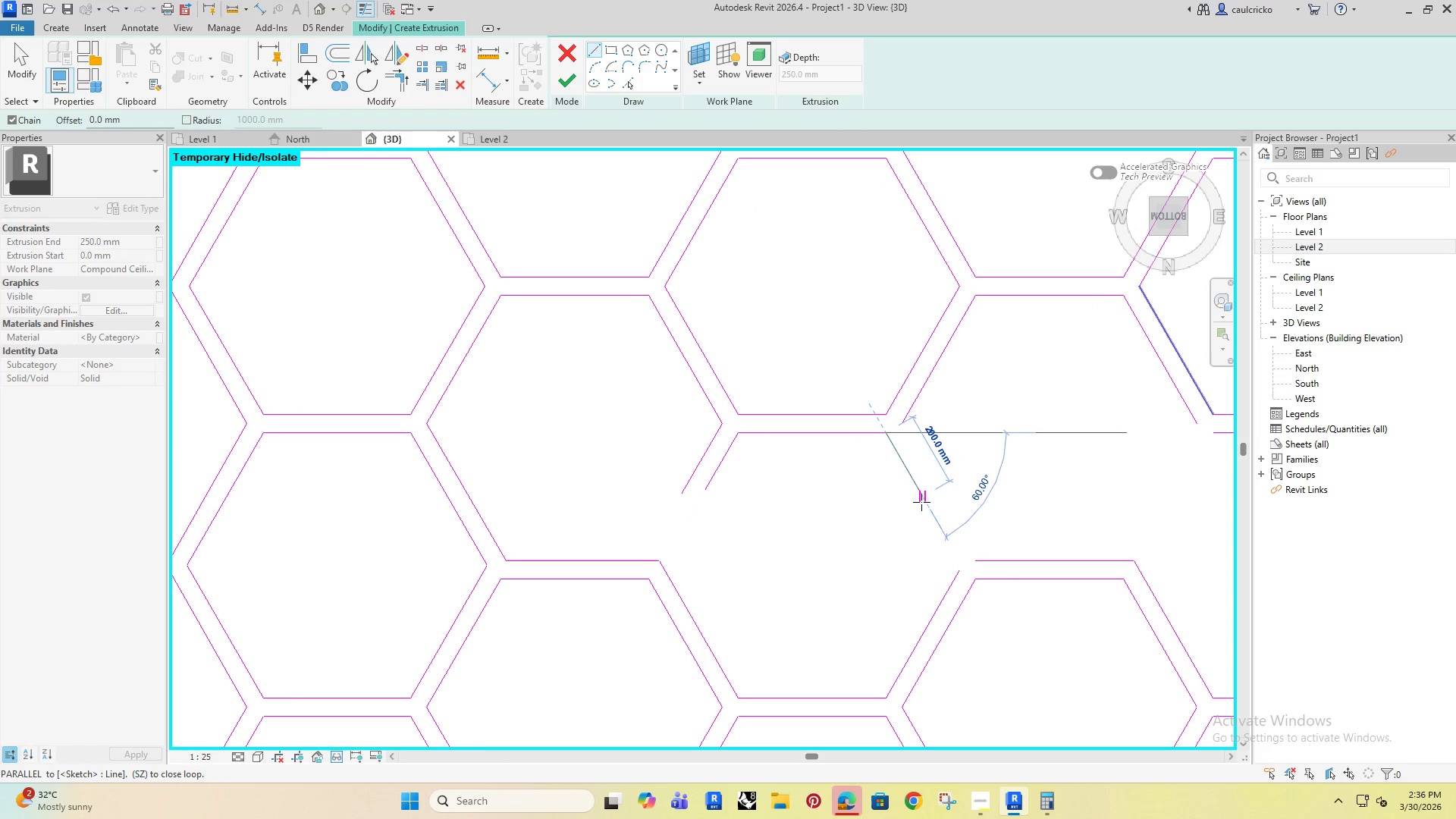 
left_click([922, 504])
 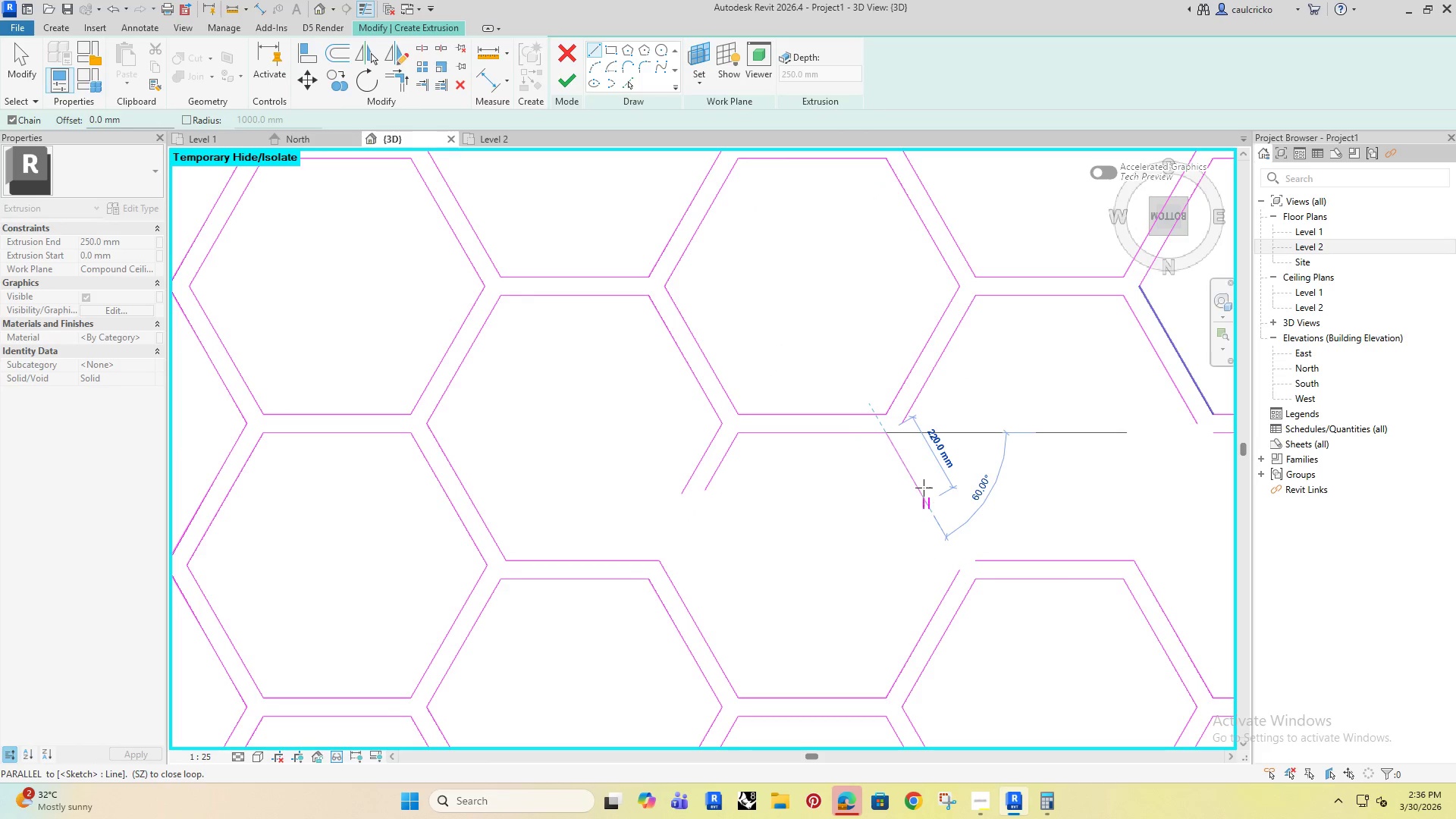 
key(Escape)
 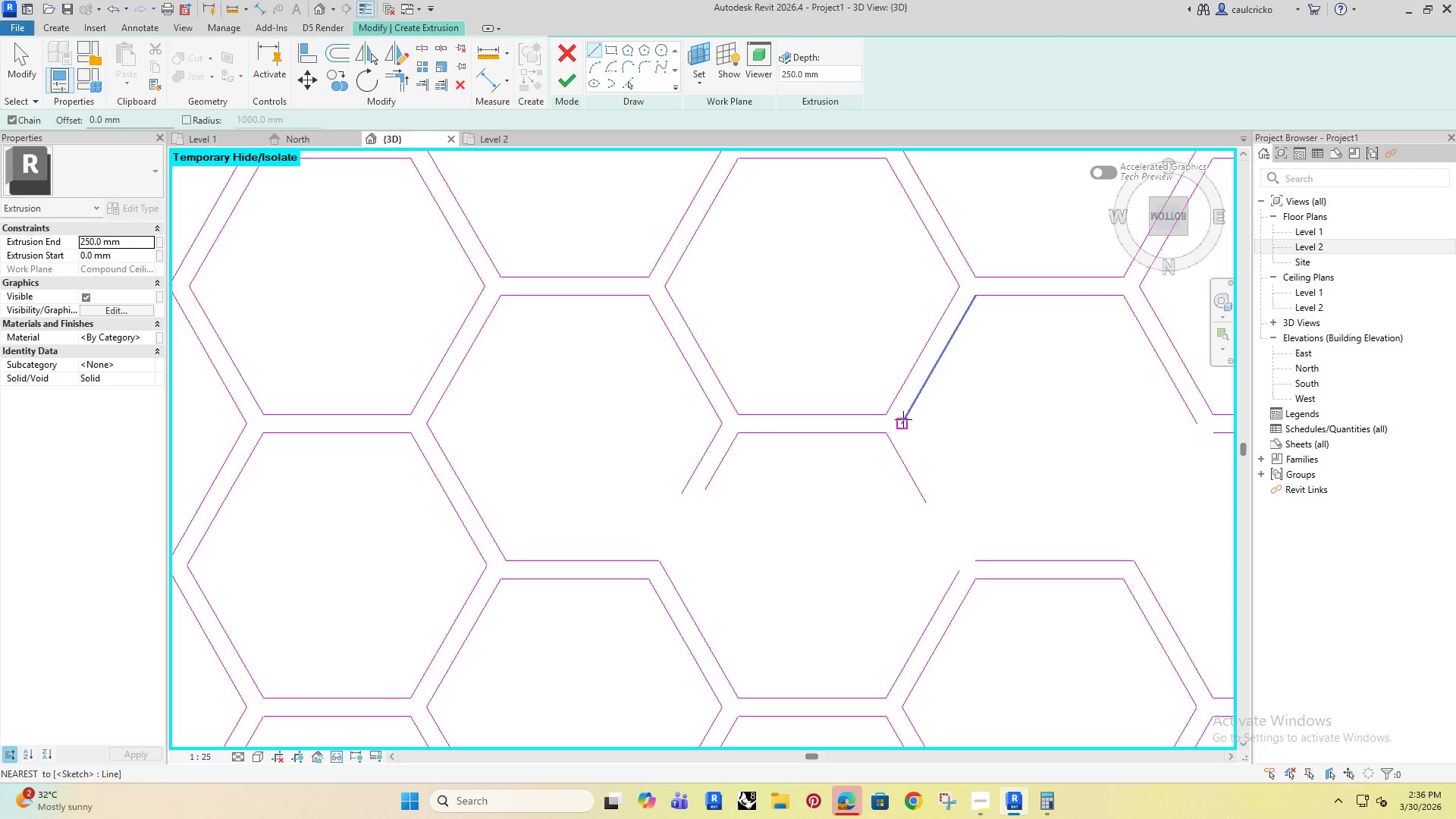 
left_click([902, 419])
 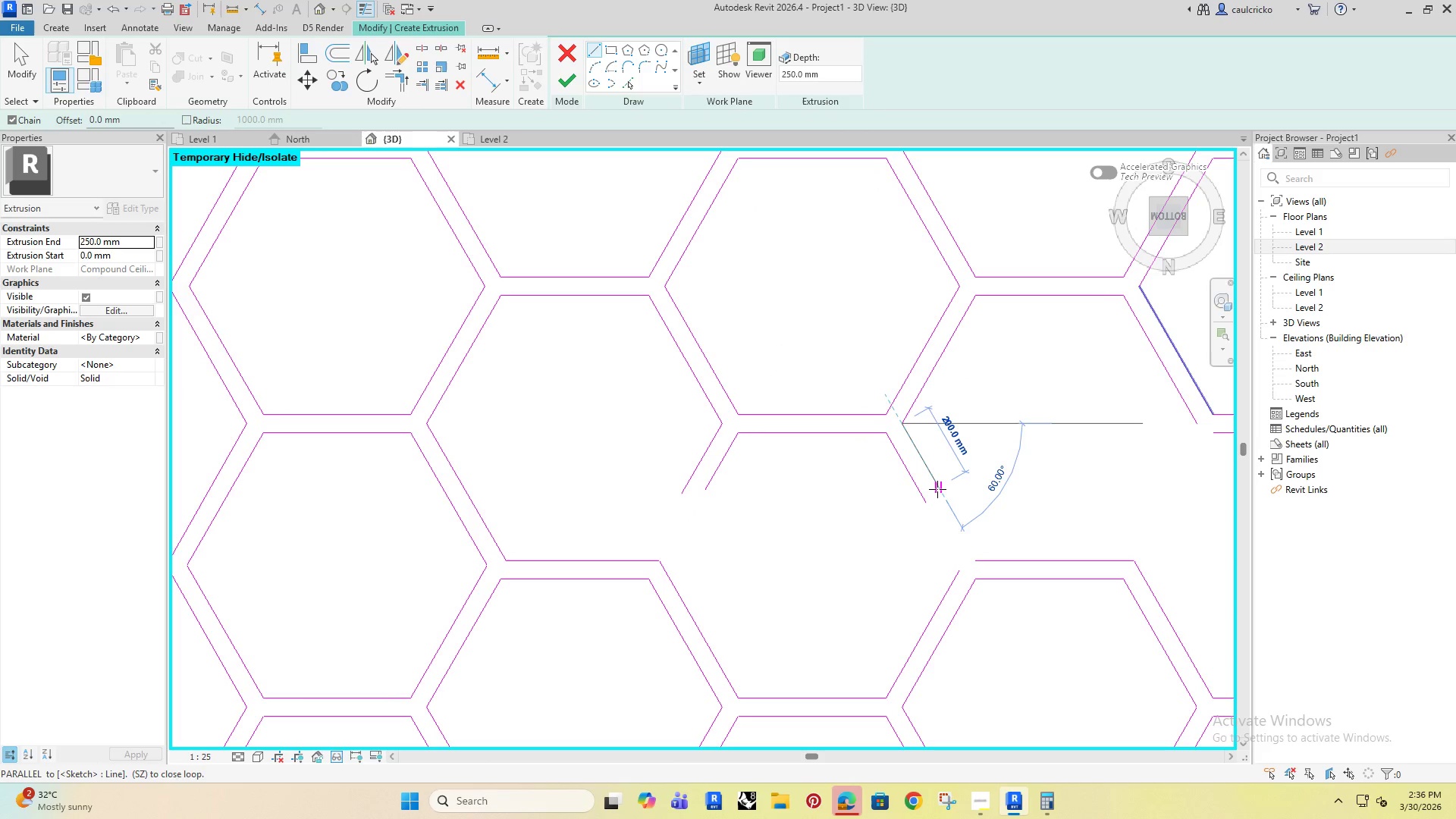 
left_click([937, 490])
 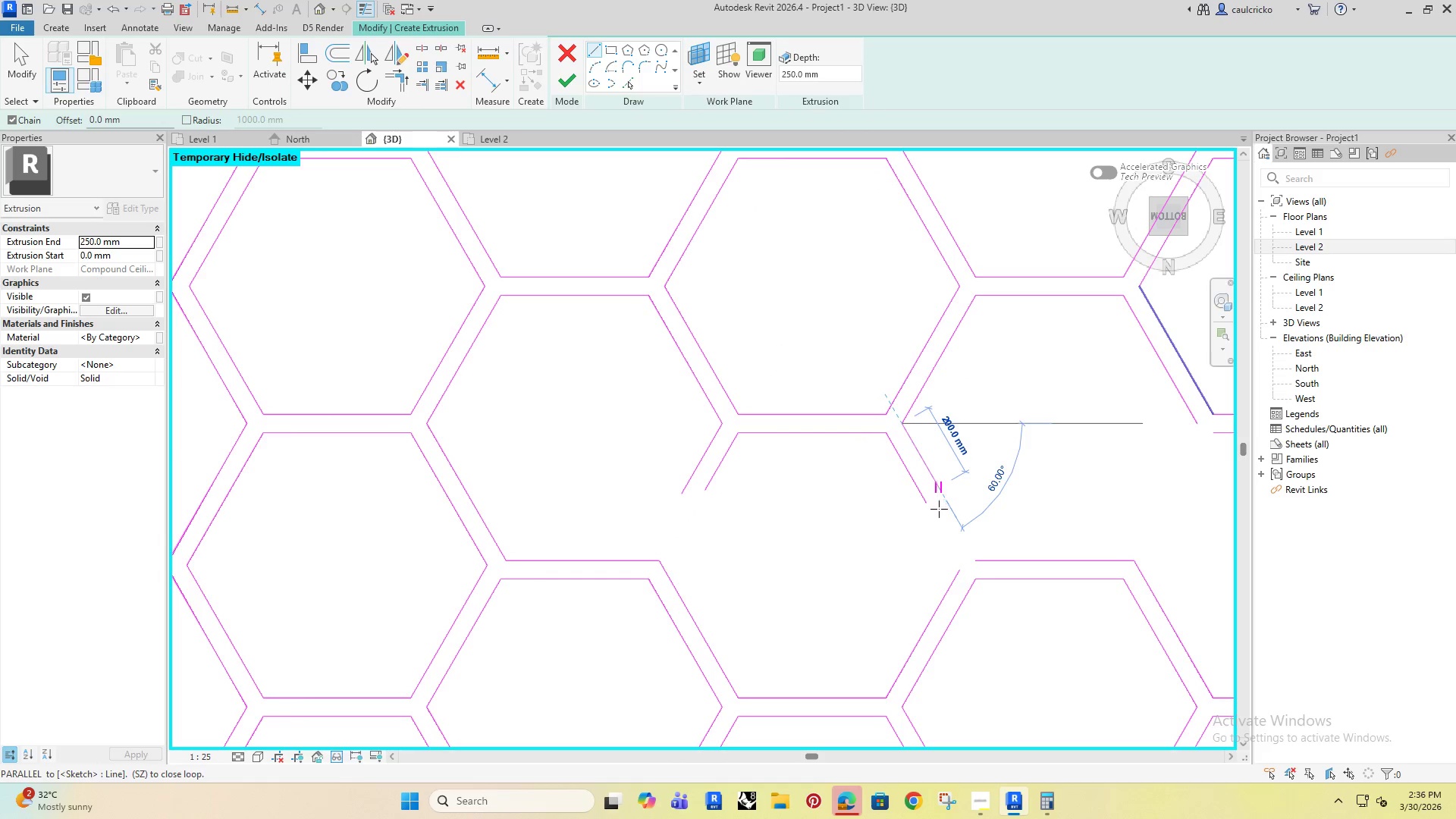 
key(Escape)
 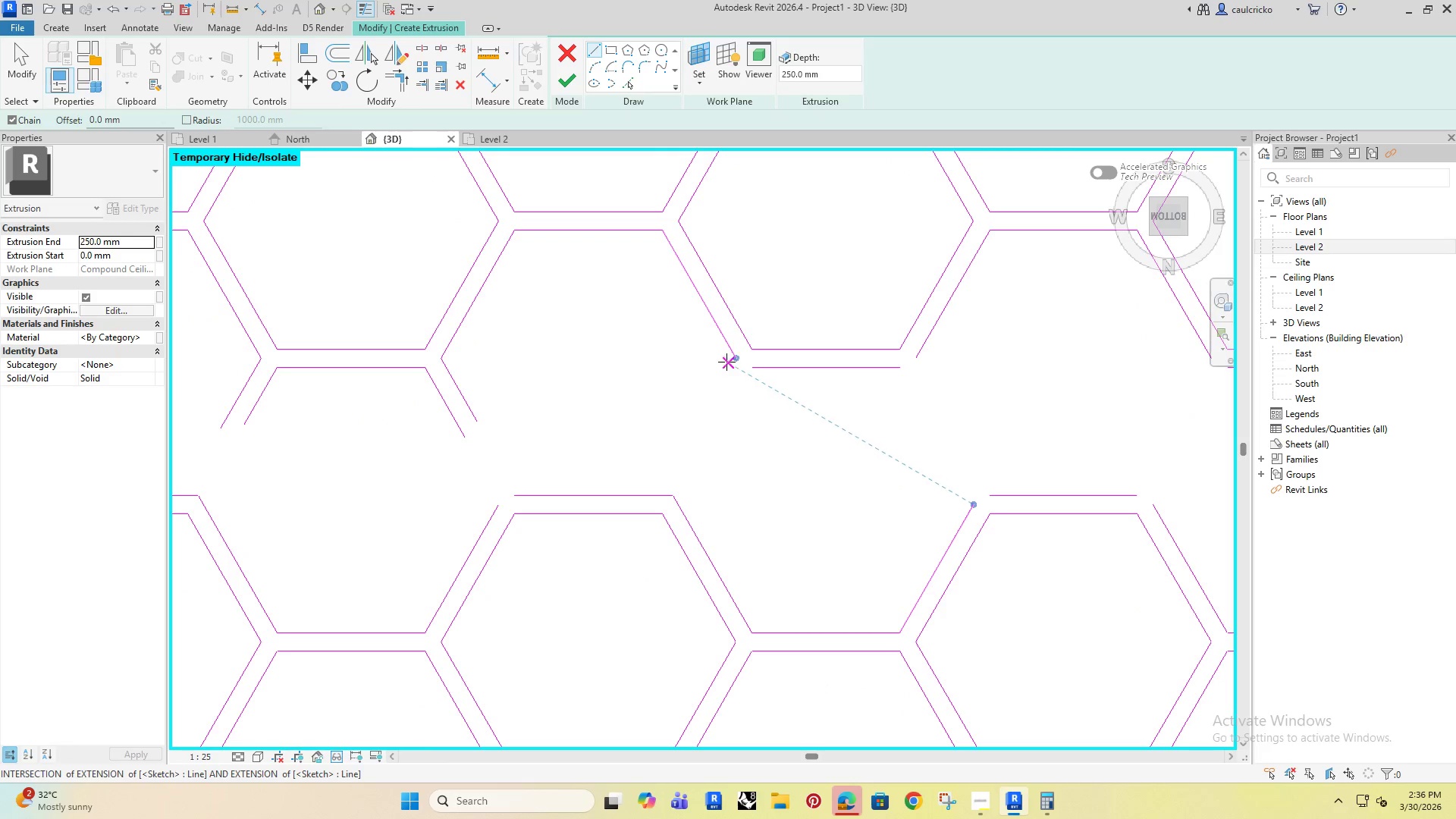 
left_click([733, 358])
 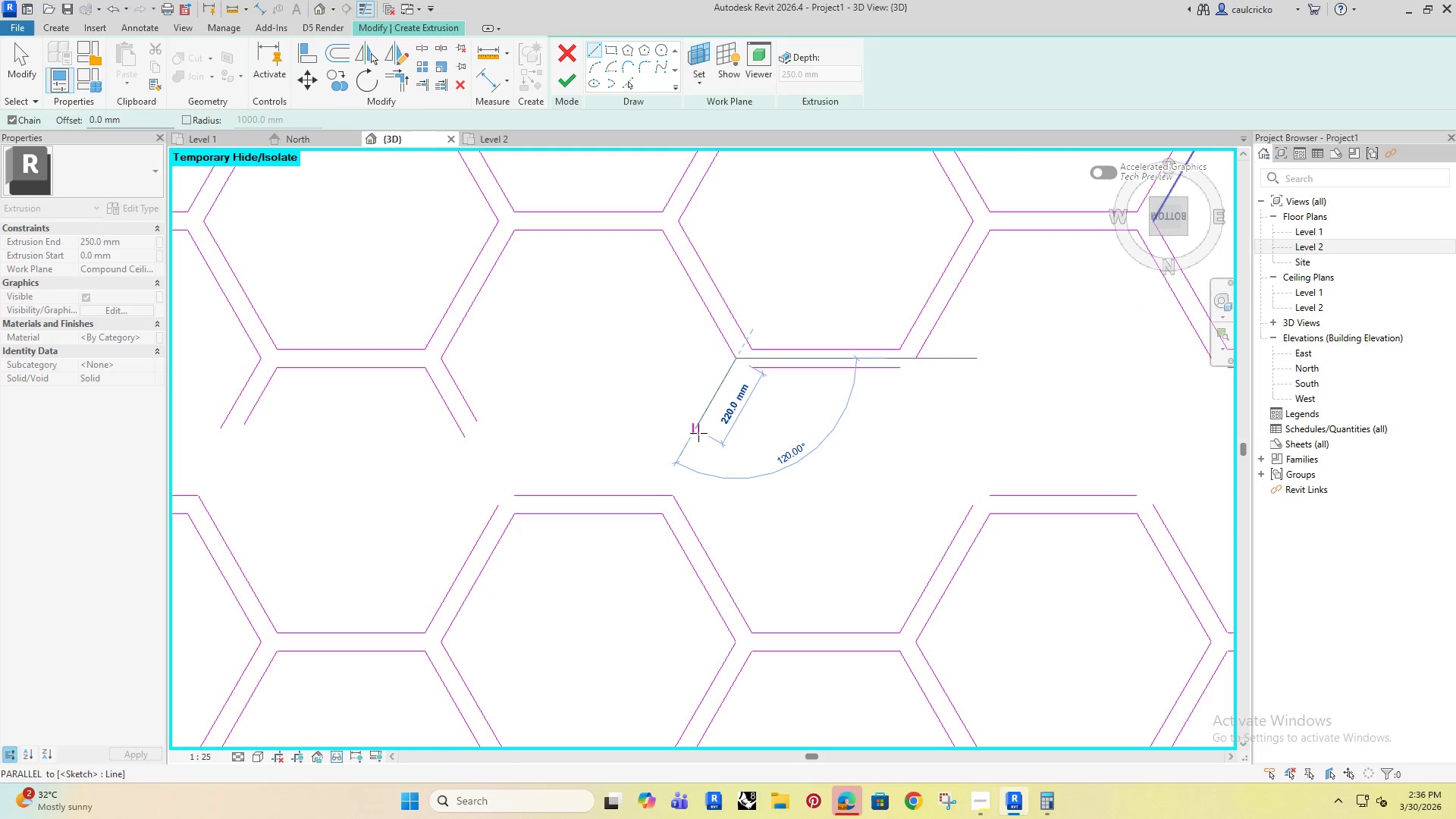 
left_click([698, 433])
 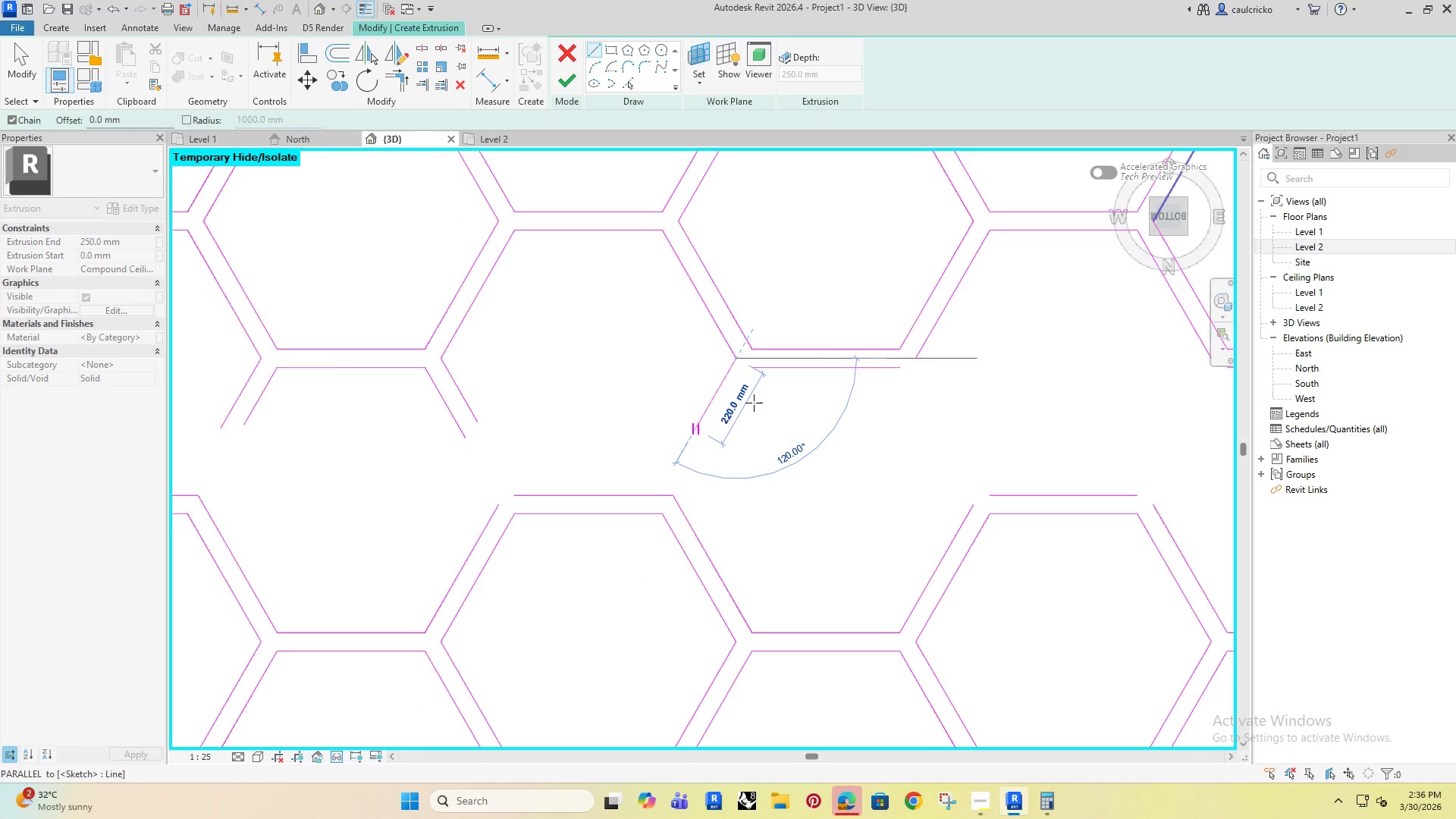 
key(Escape)
 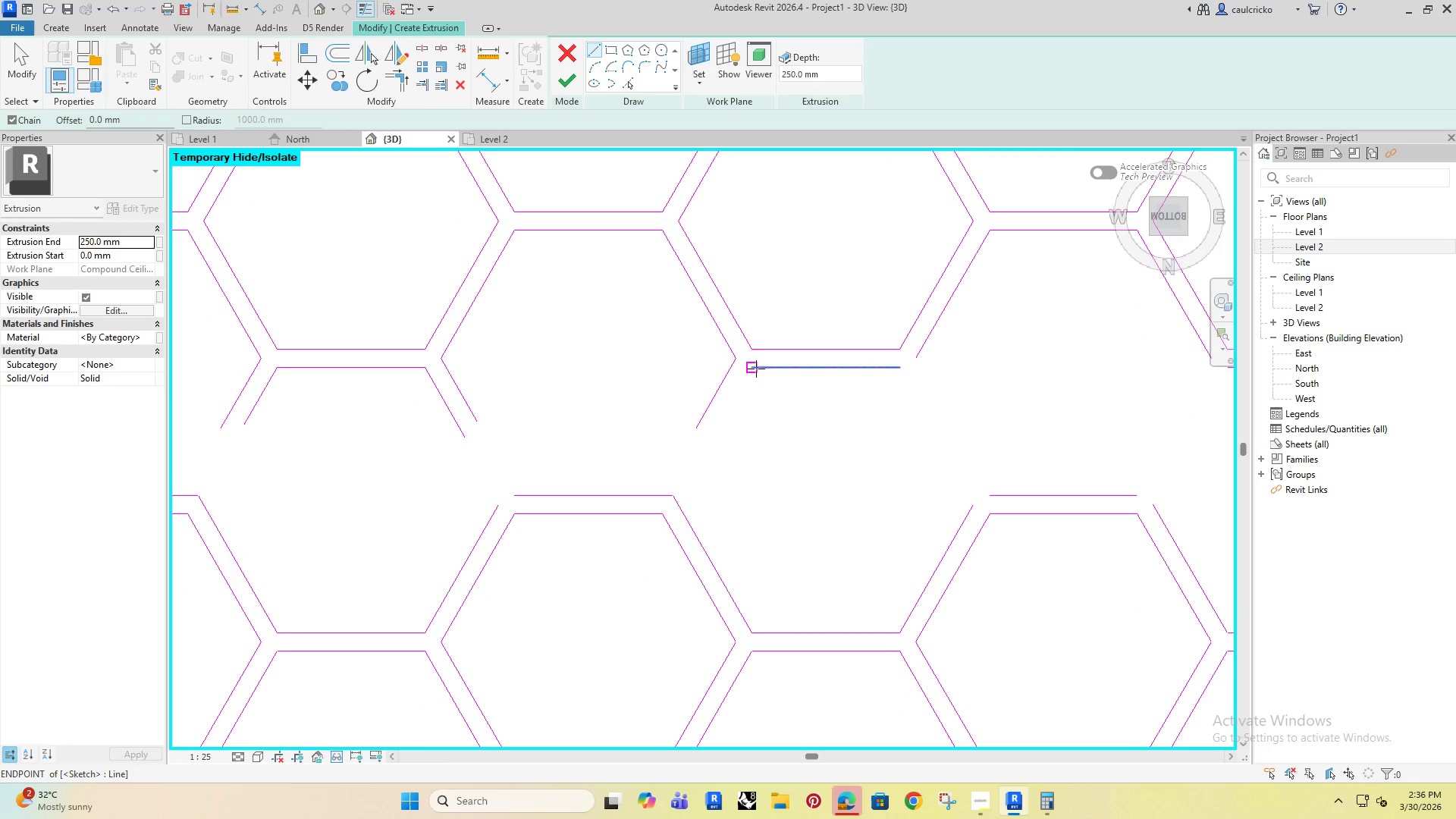 
left_click([756, 369])
 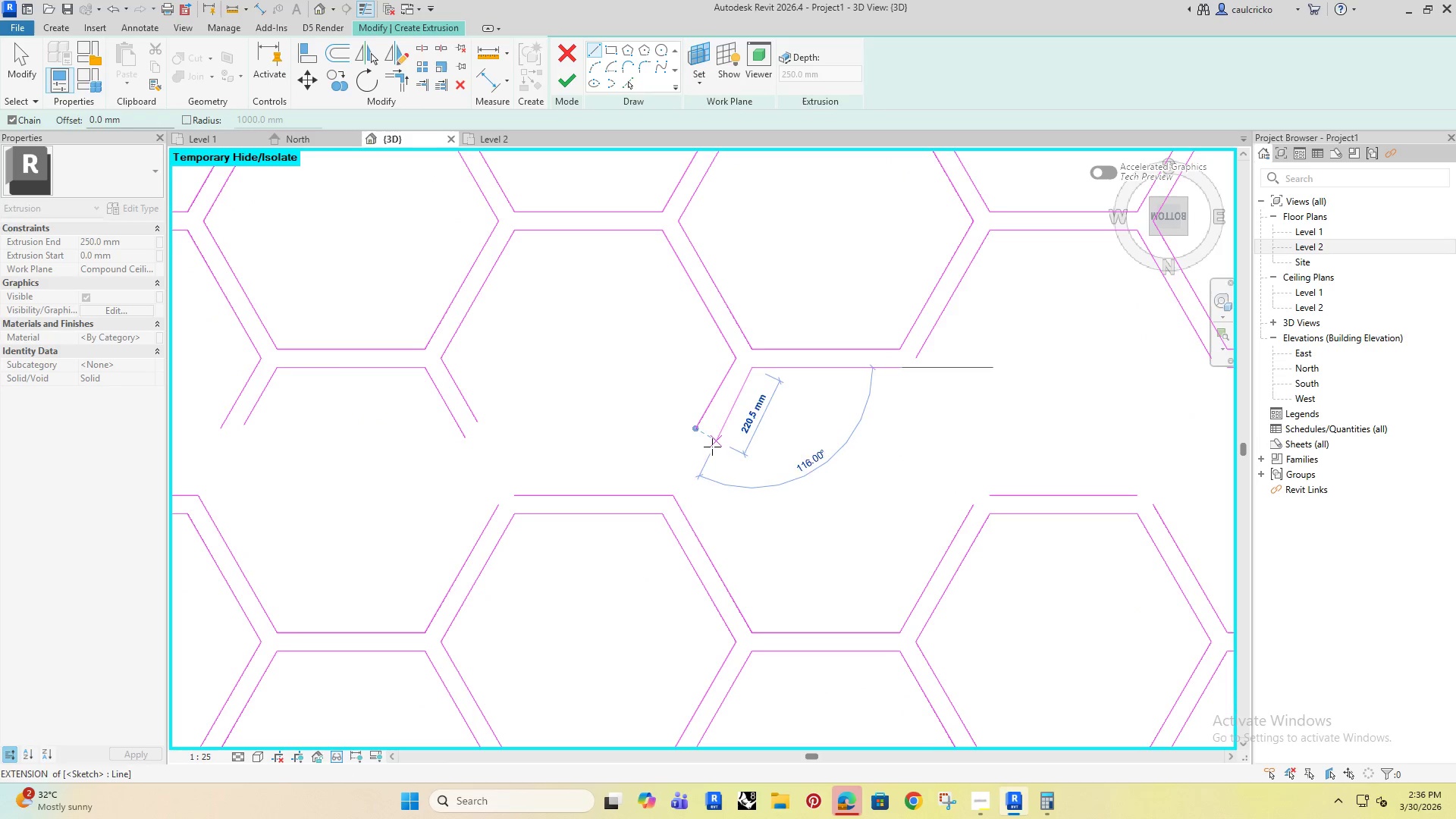 
left_click([708, 450])
 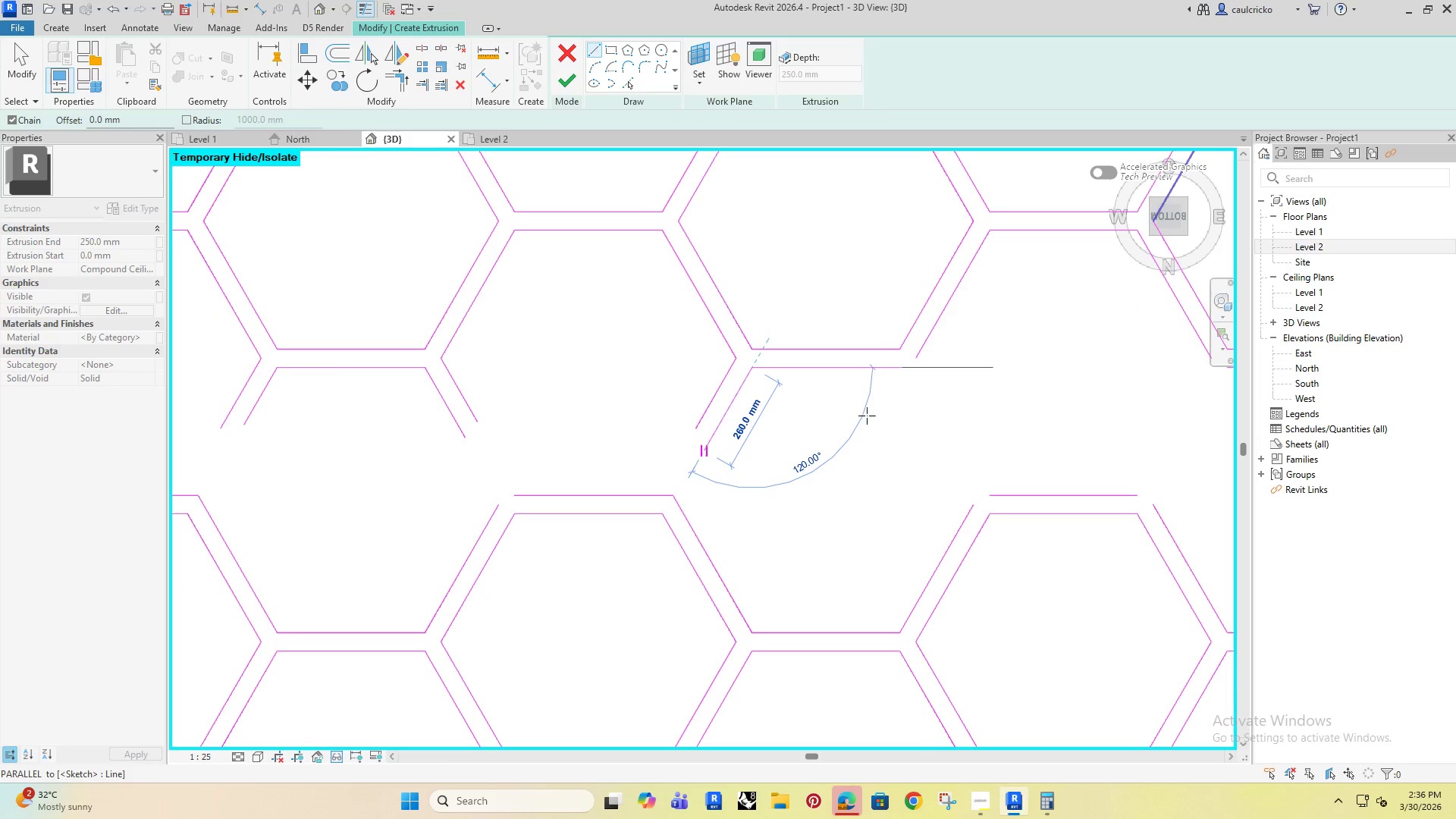 
key(Escape)
 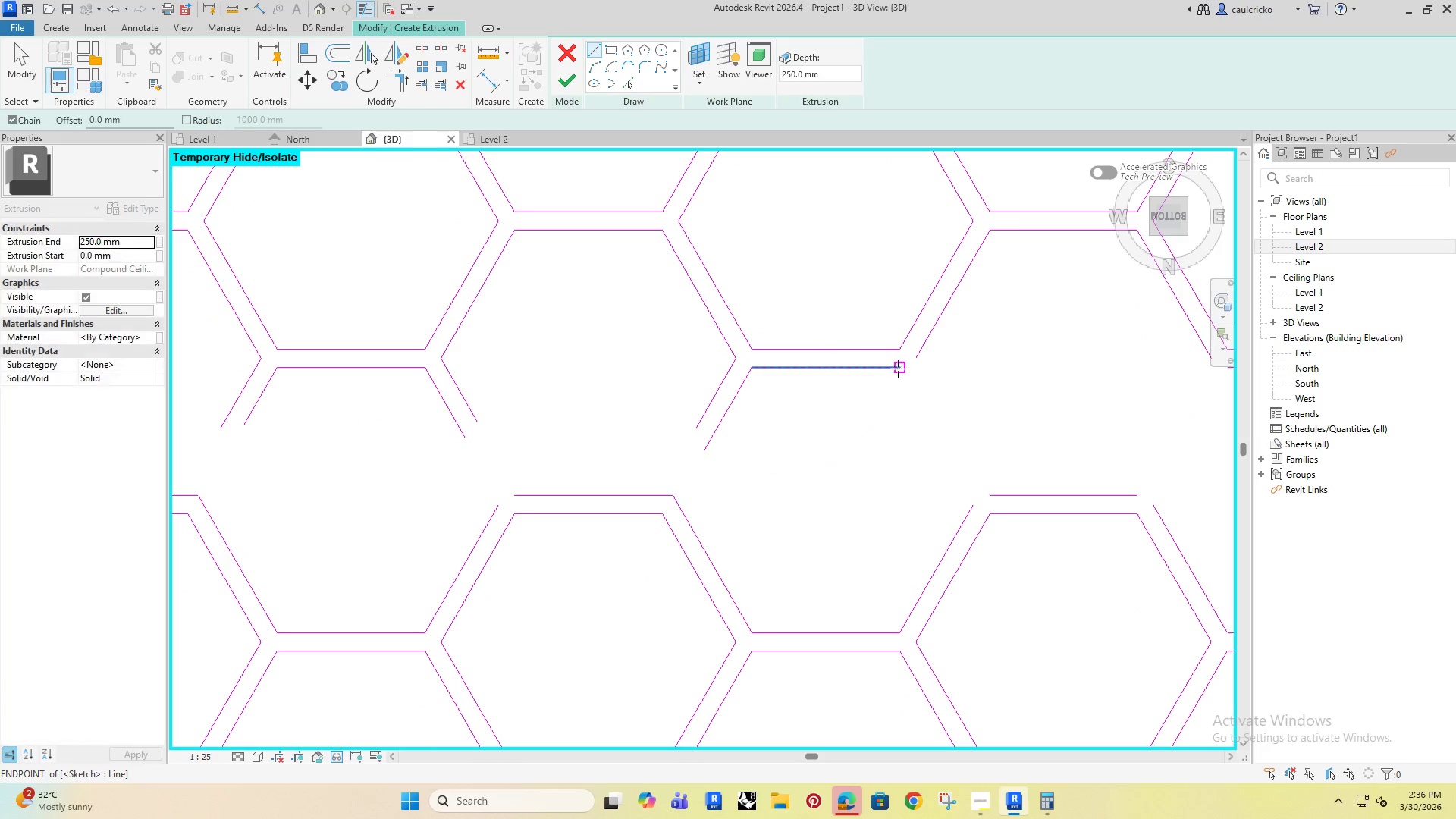 
left_click([899, 368])
 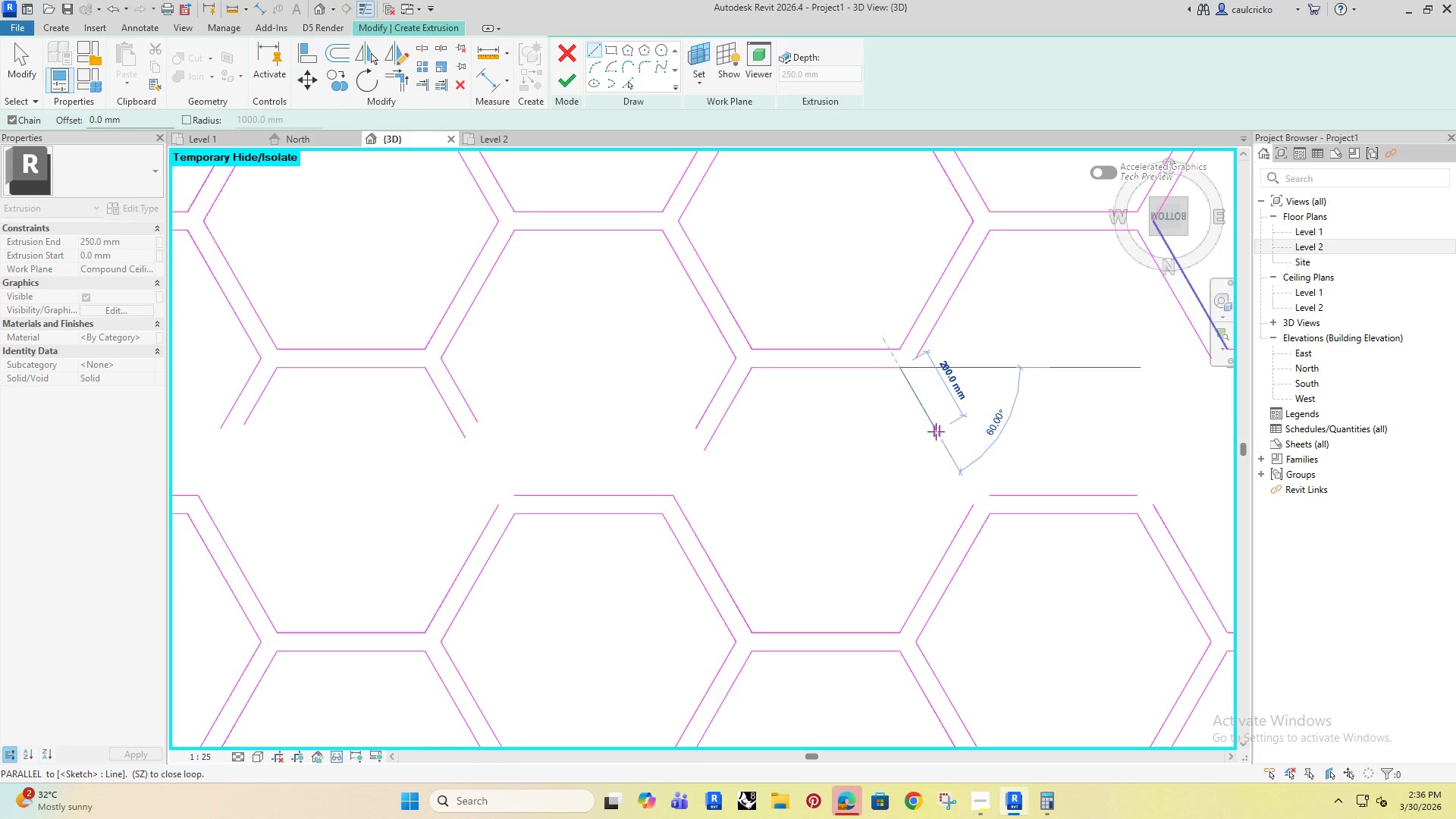 
left_click([936, 431])
 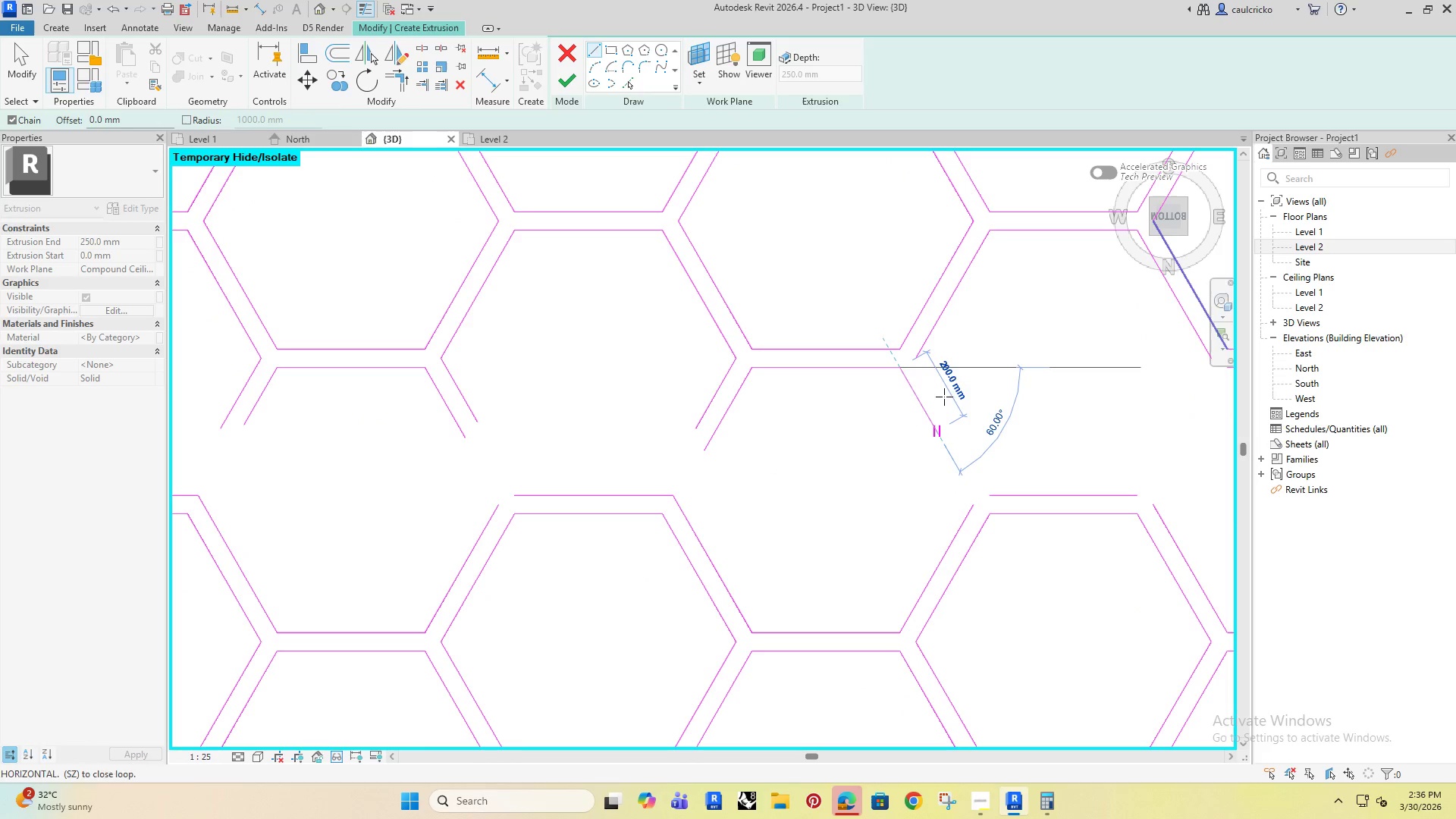 
key(Escape)
 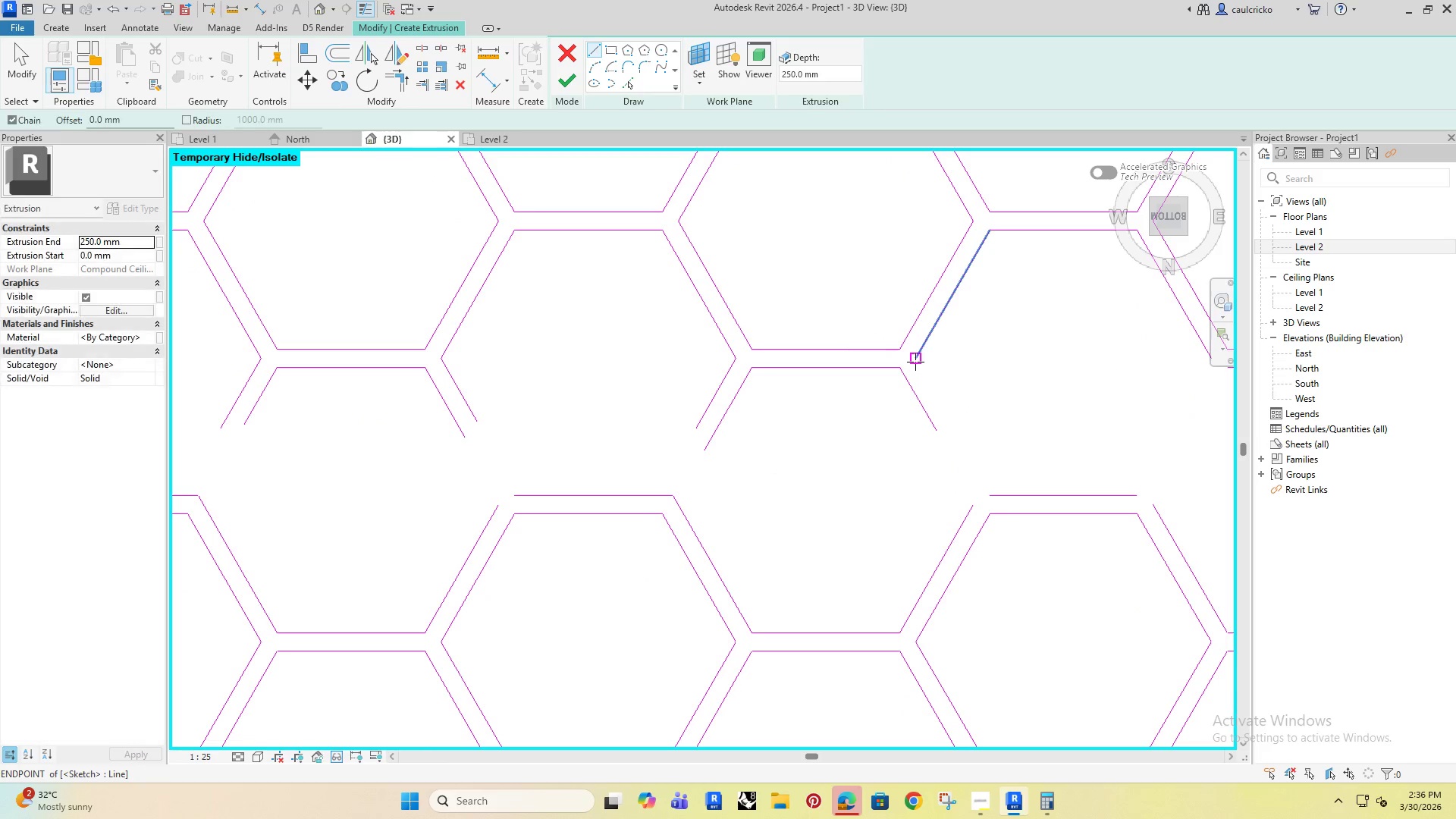 
left_click([915, 362])
 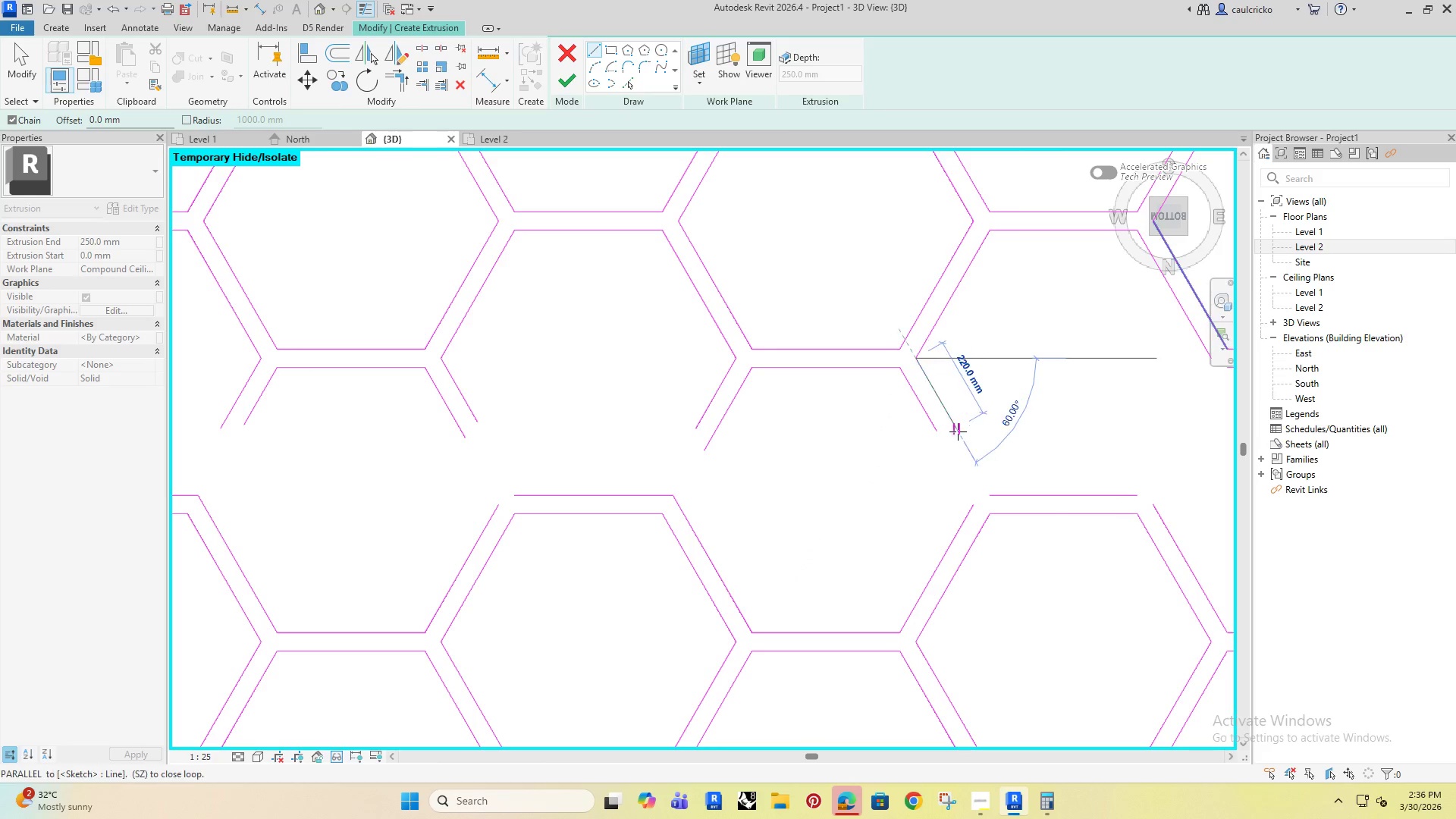 
left_click([958, 433])
 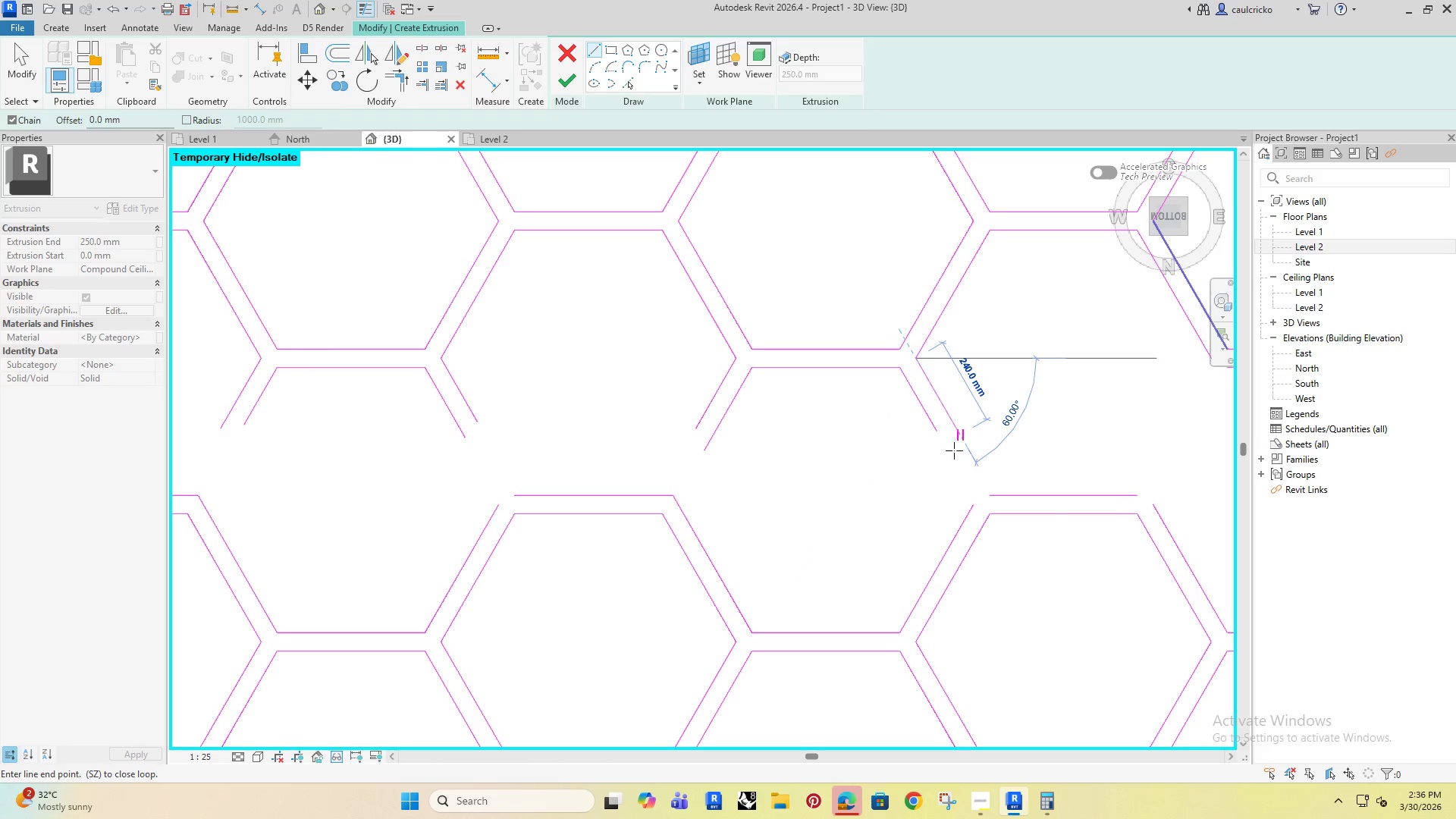 
key(Escape)
 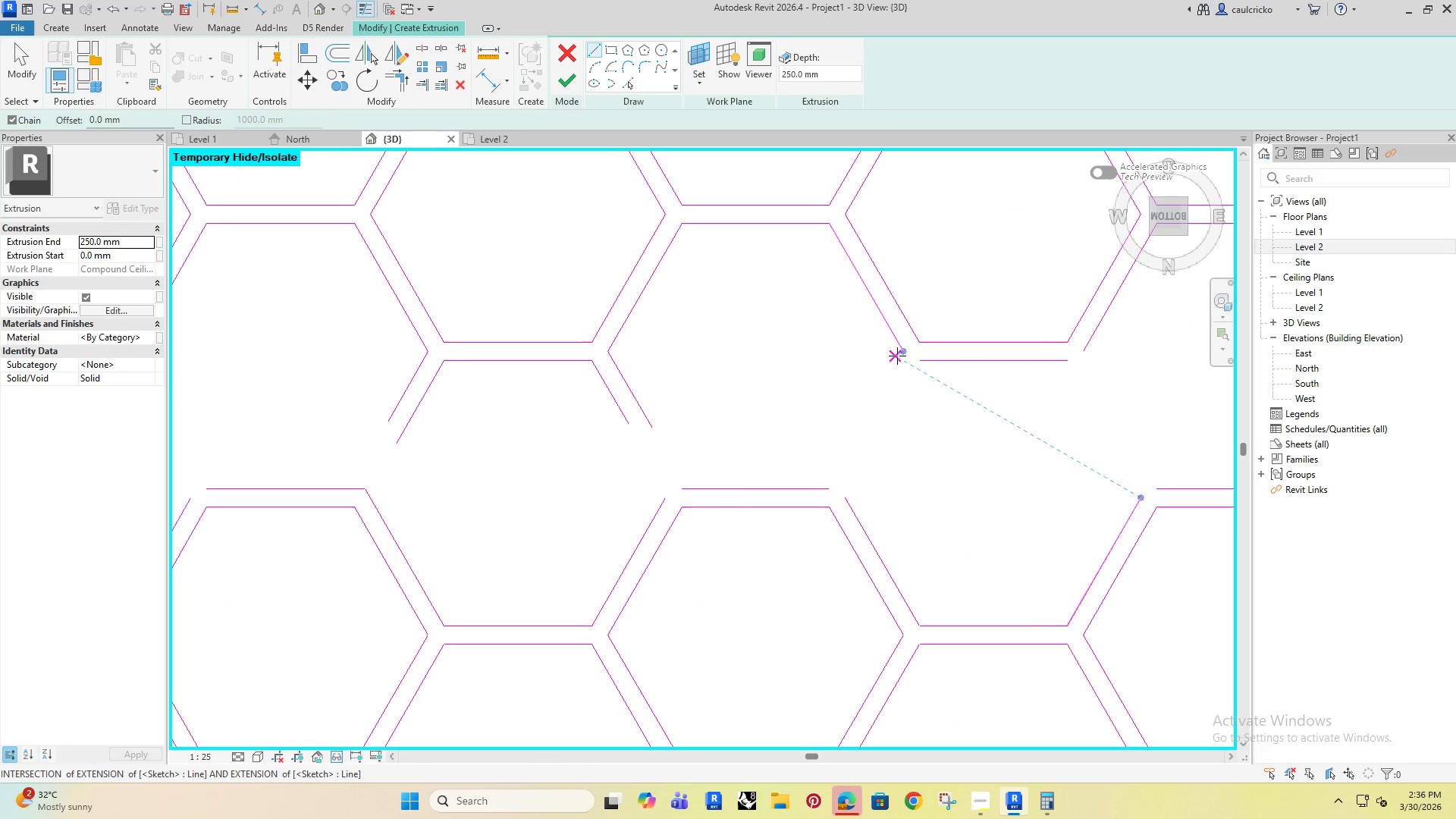 
left_click([899, 350])
 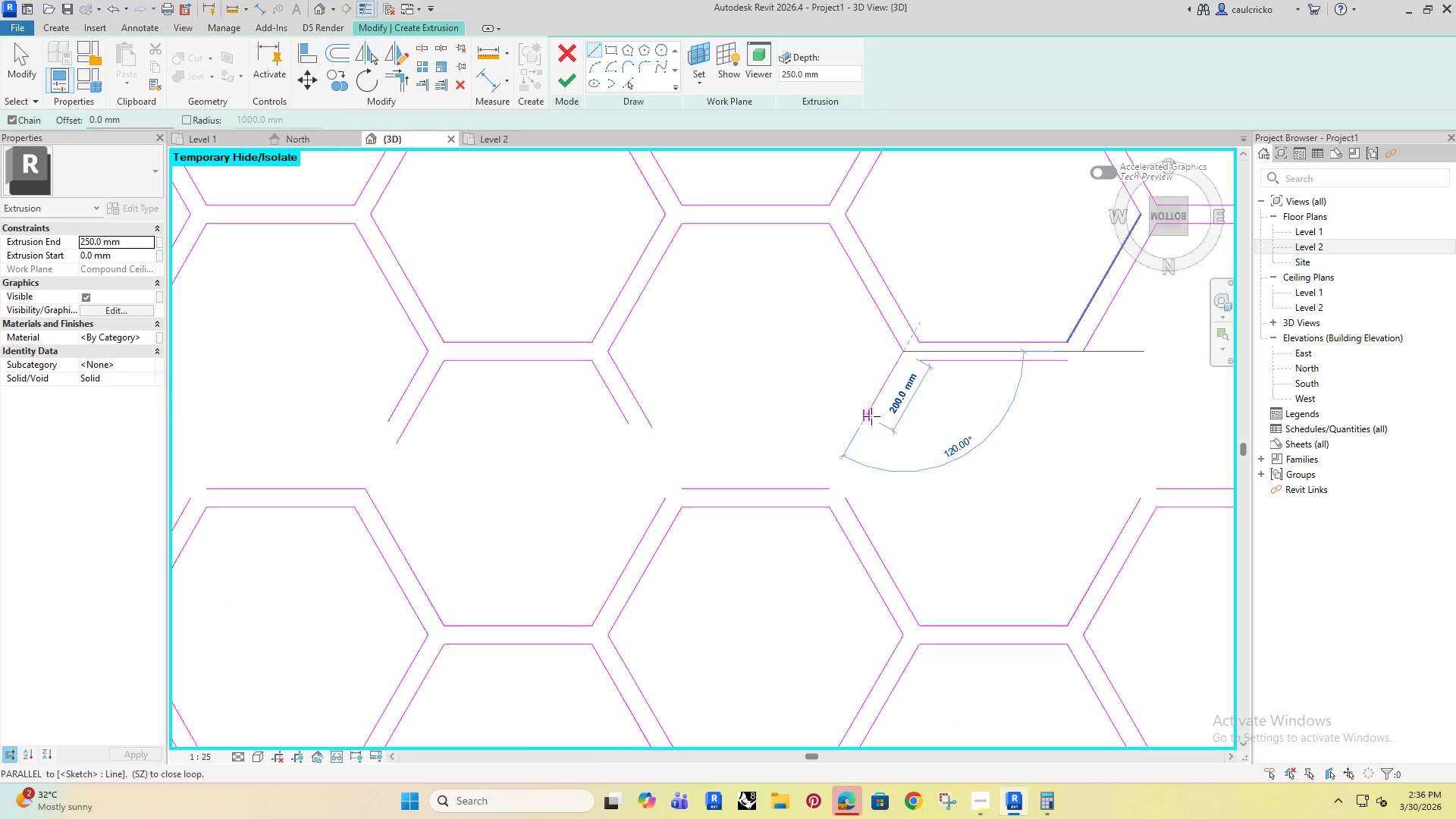 
left_click([871, 416])
 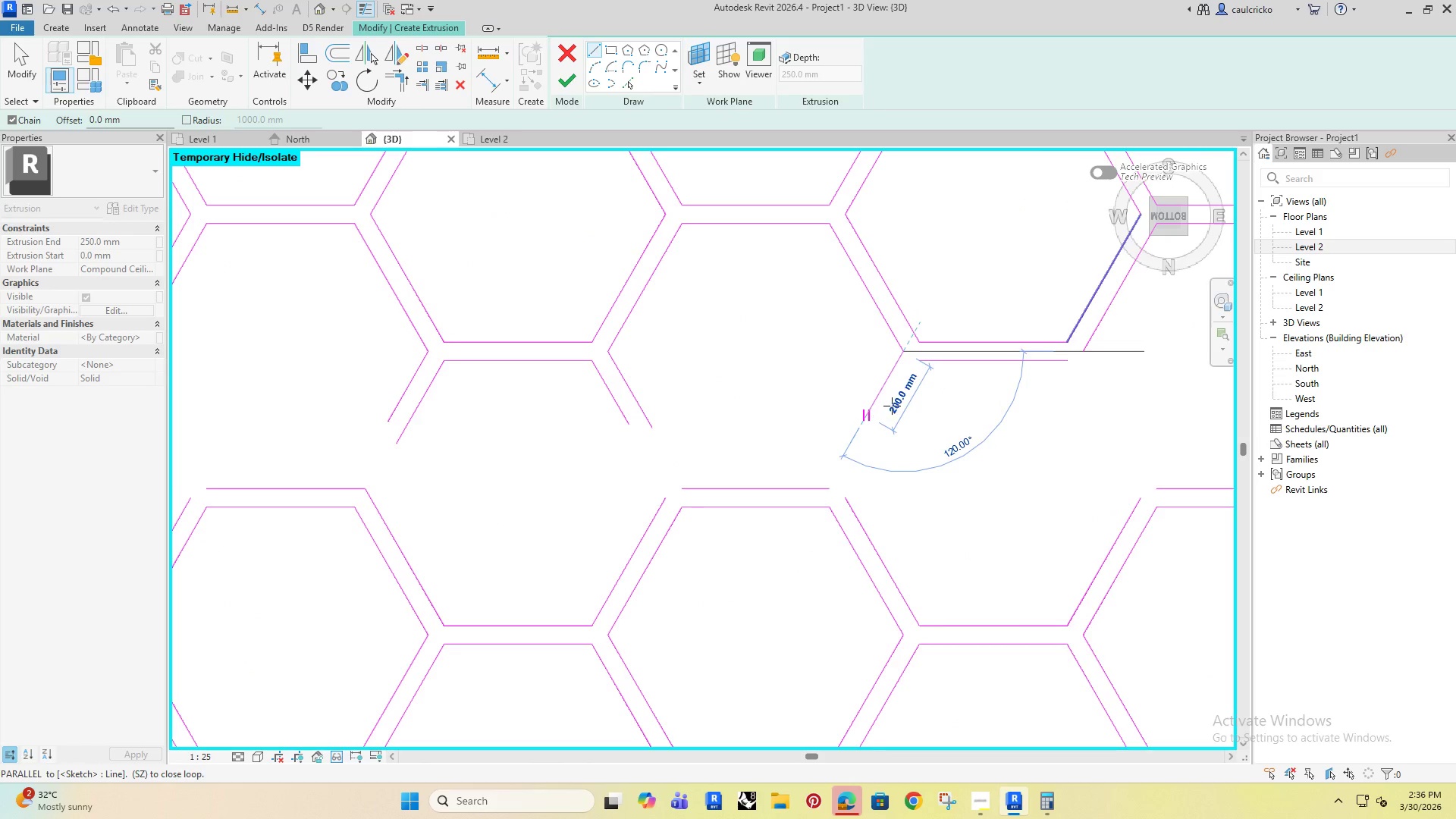 
key(Escape)
 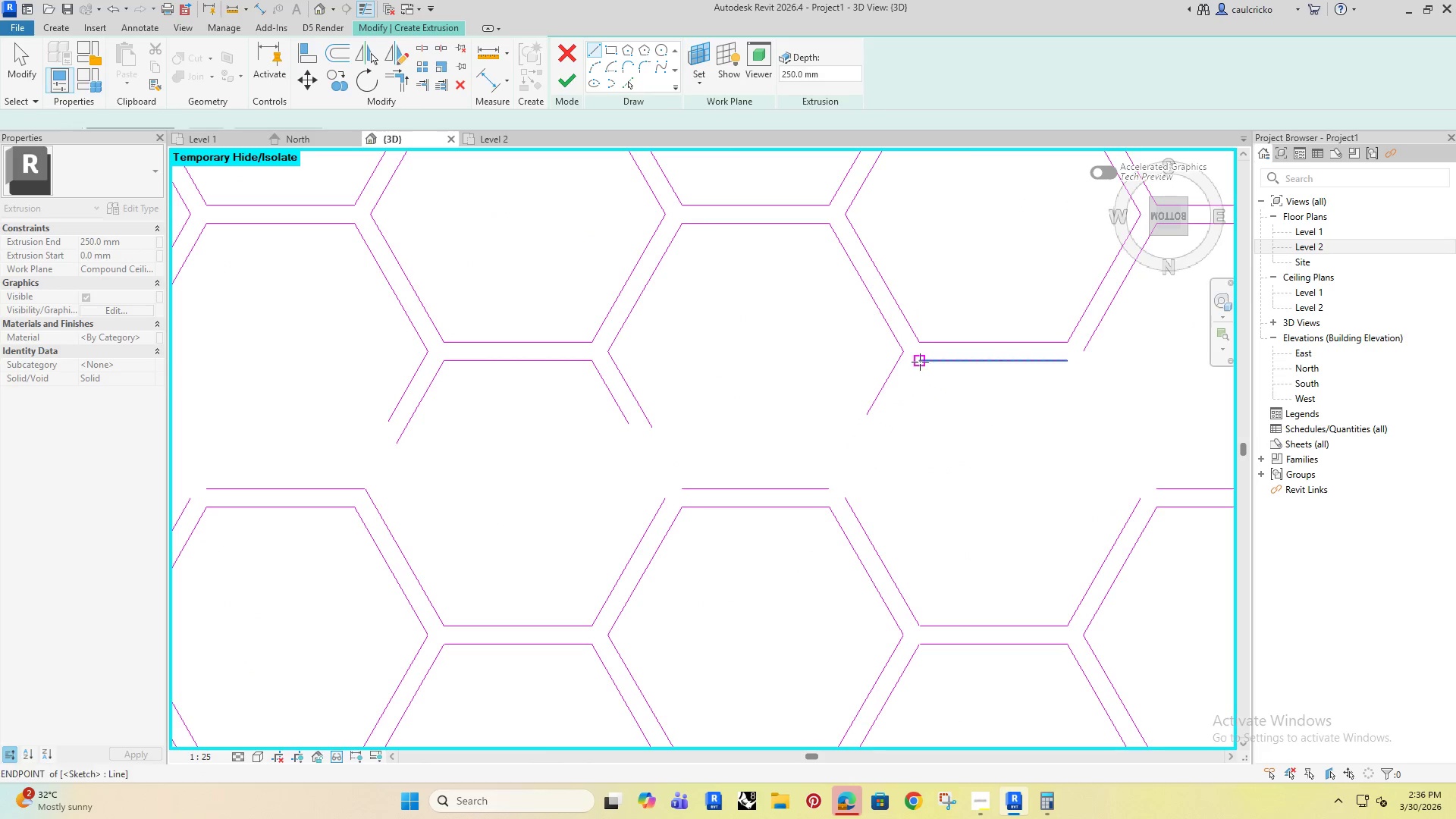 
left_click([920, 361])
 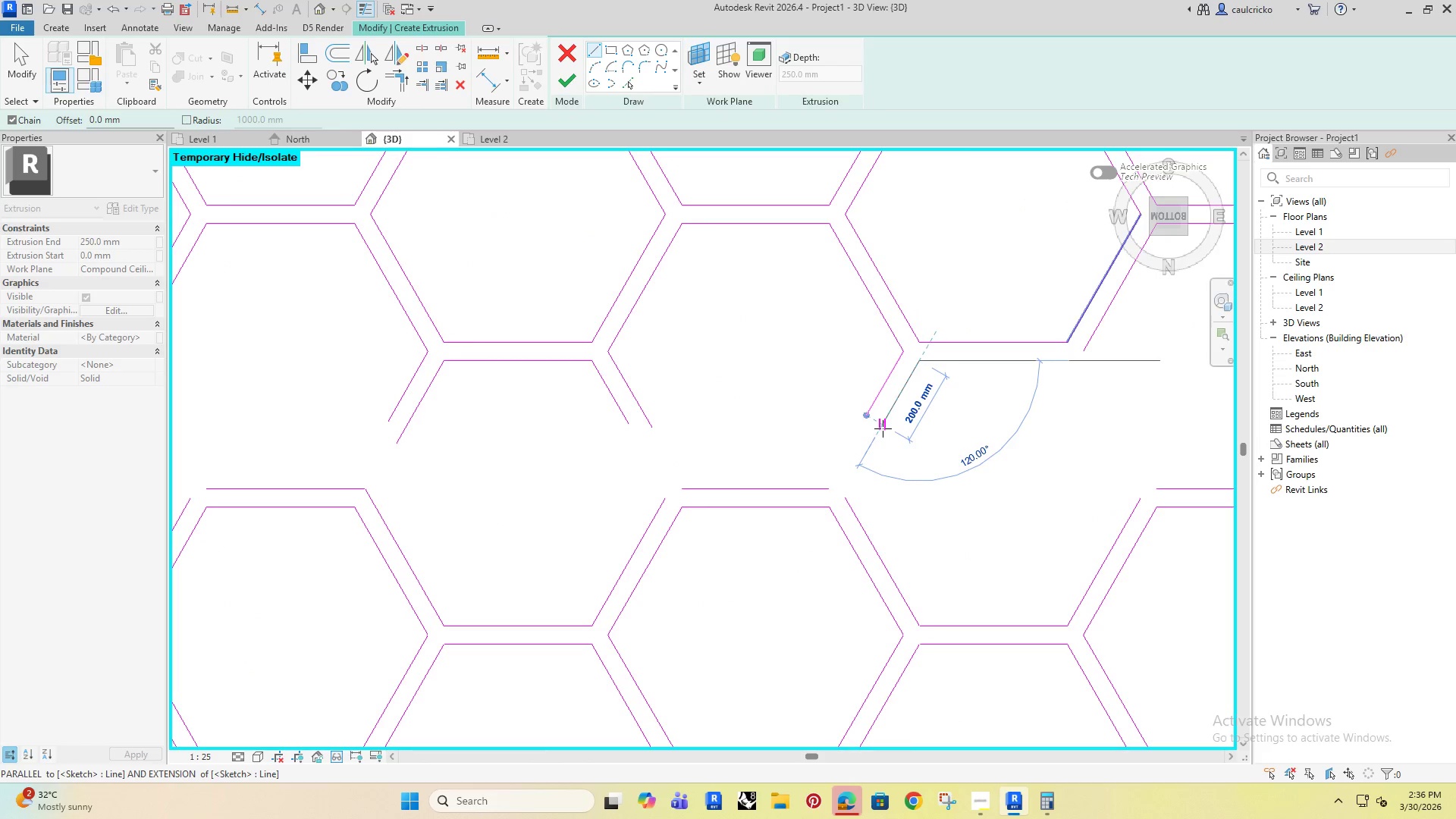 
left_click([883, 429])
 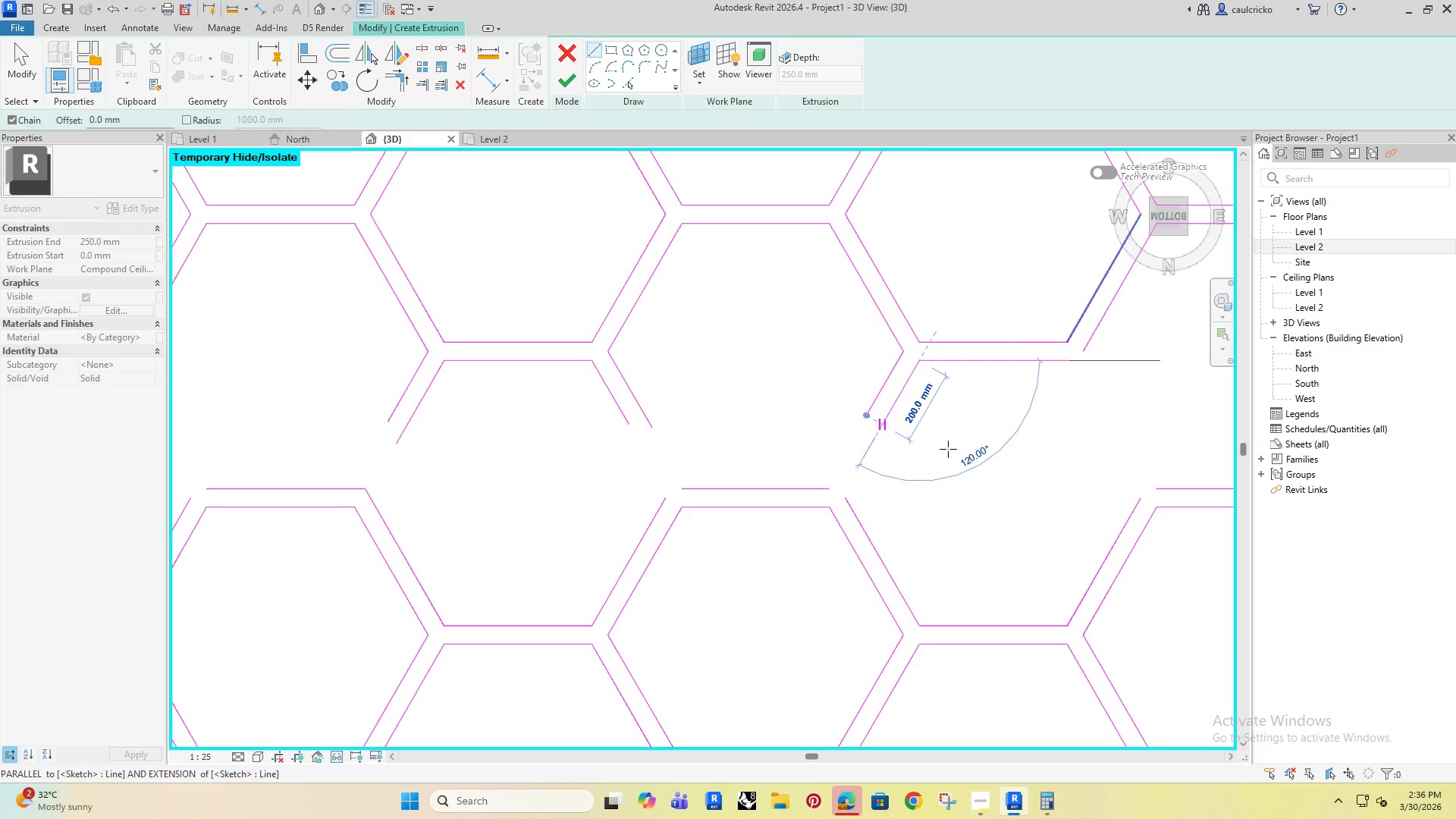 
key(Escape)
 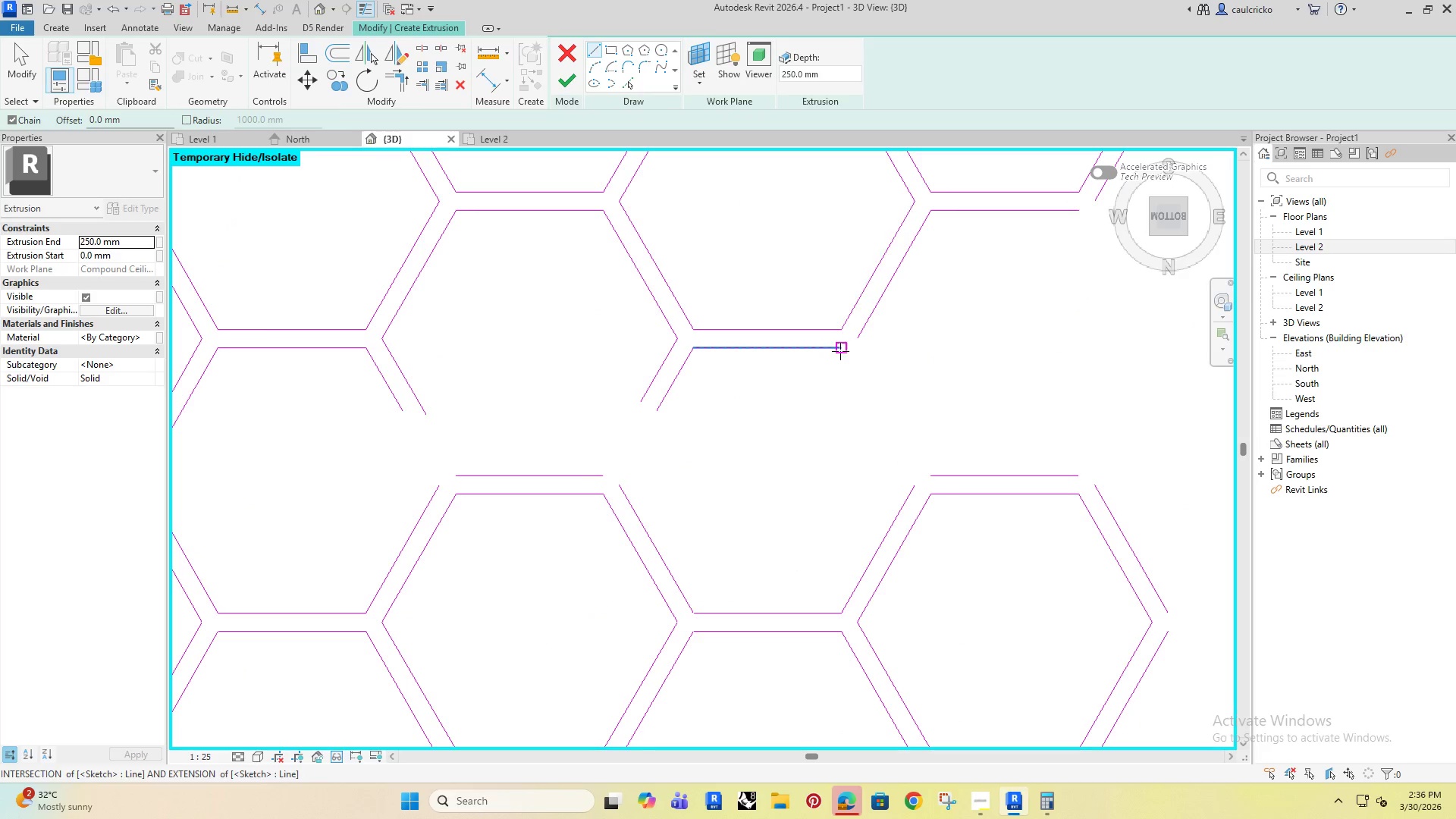 
left_click([839, 351])
 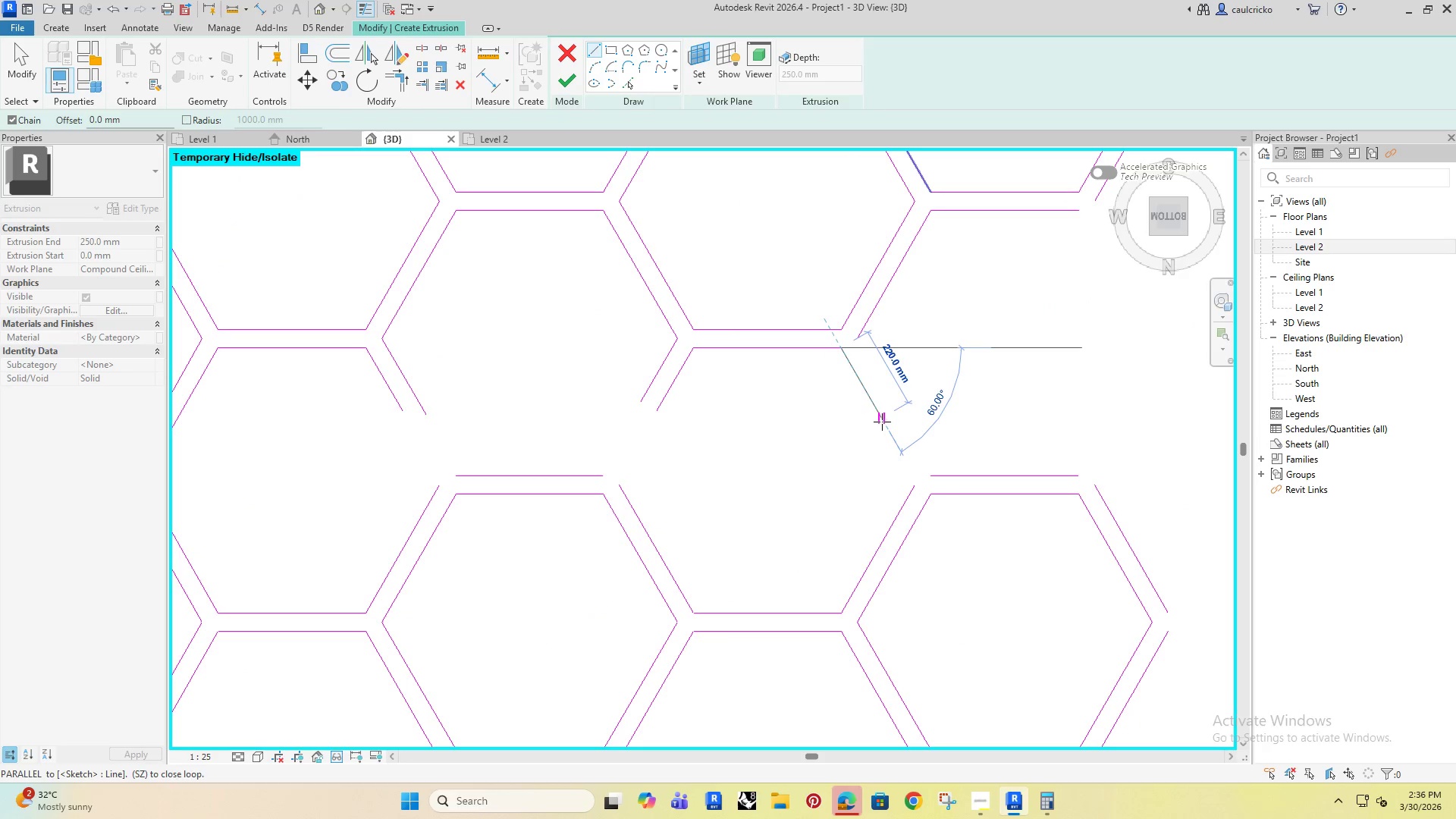 
left_click([883, 422])
 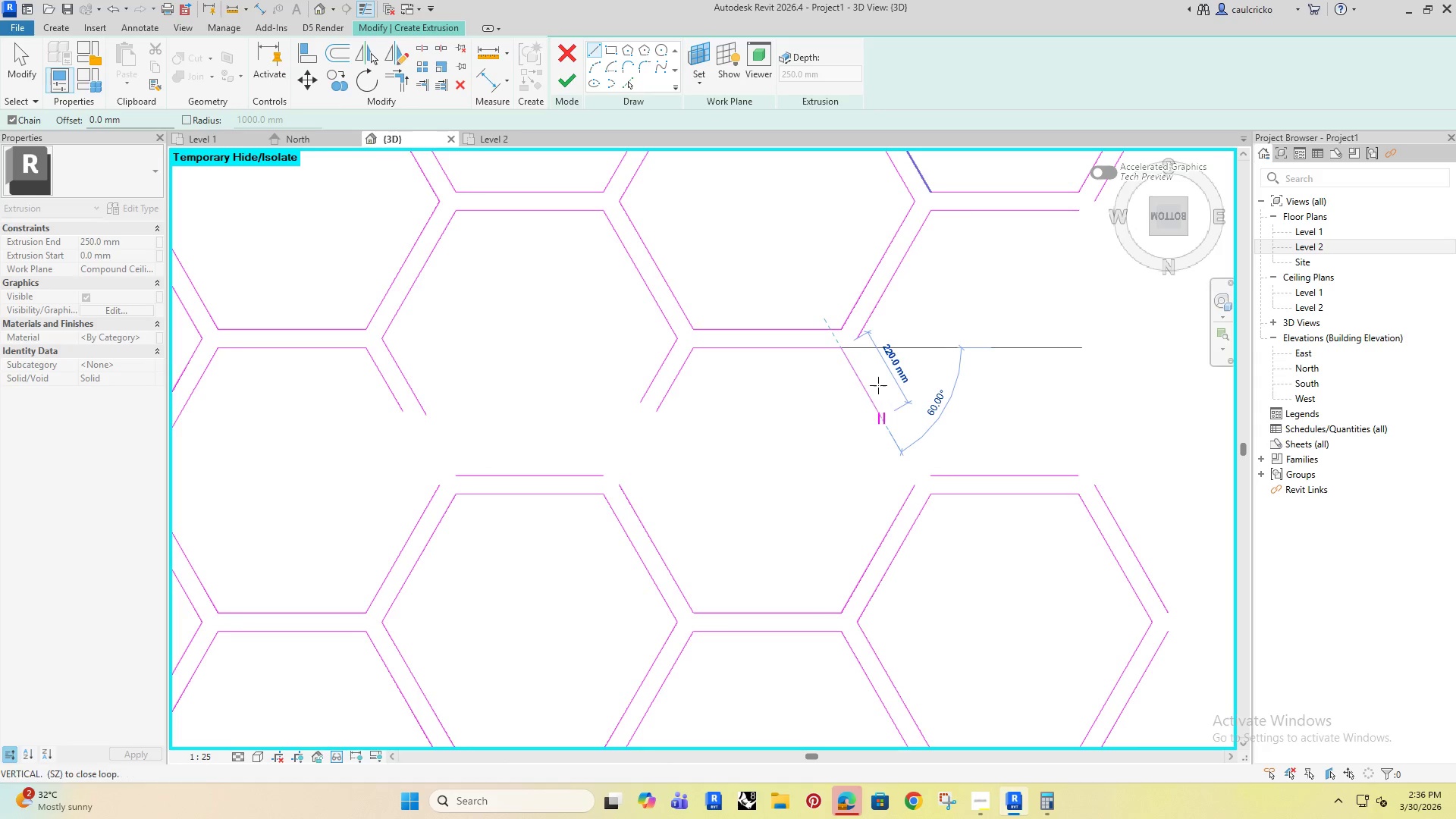 
key(Escape)
 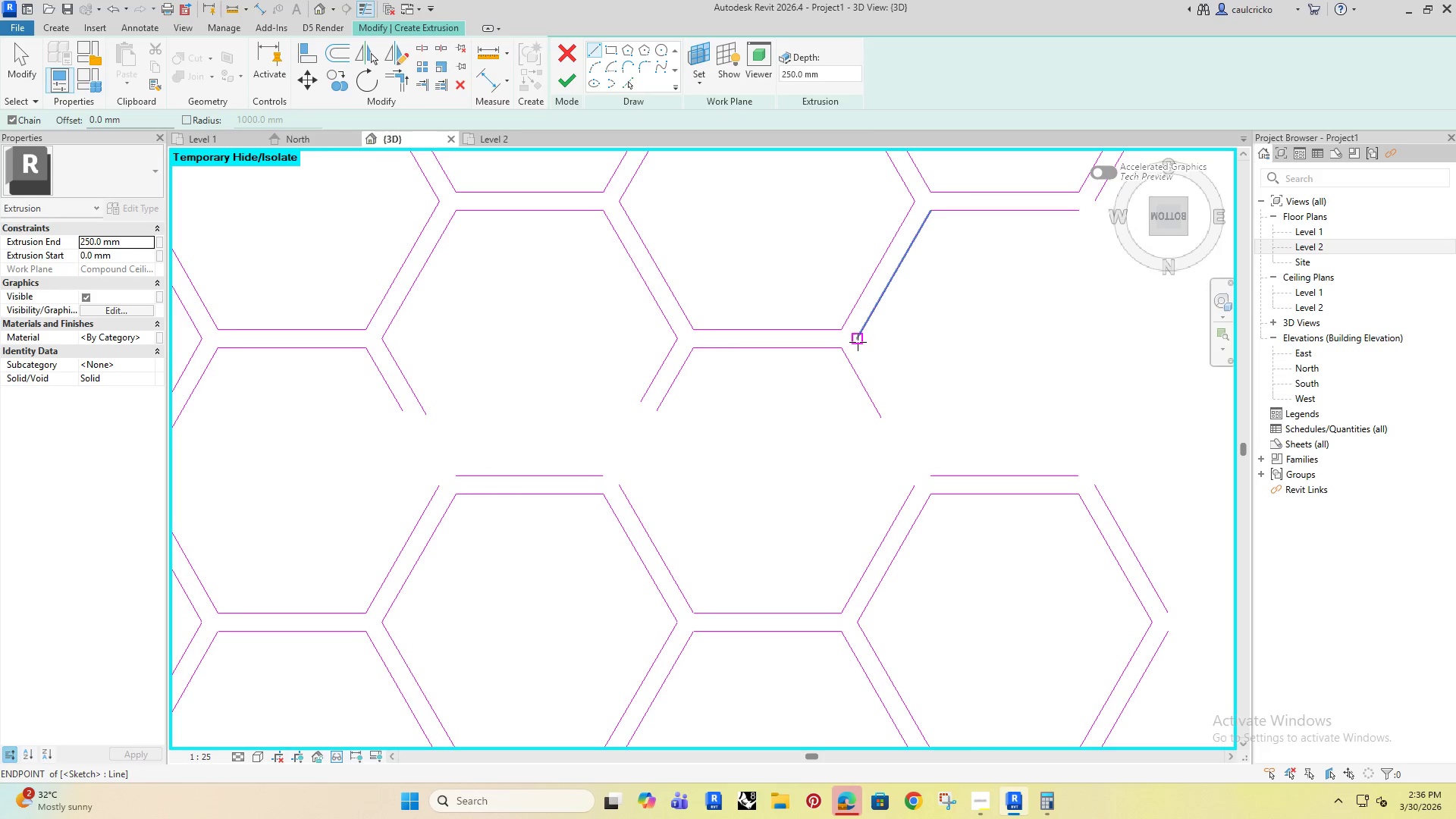 
left_click([858, 342])
 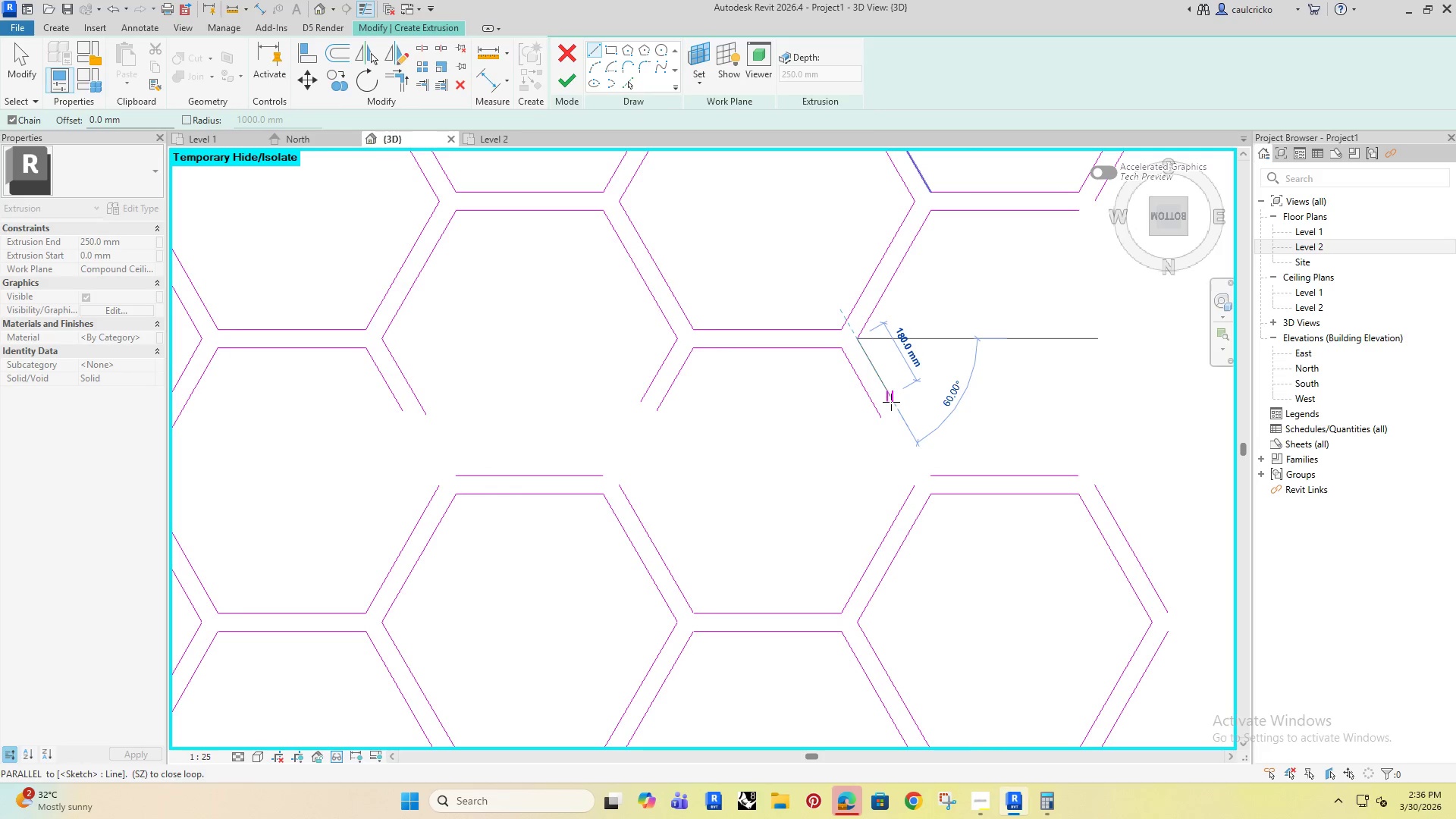 
left_click([893, 403])
 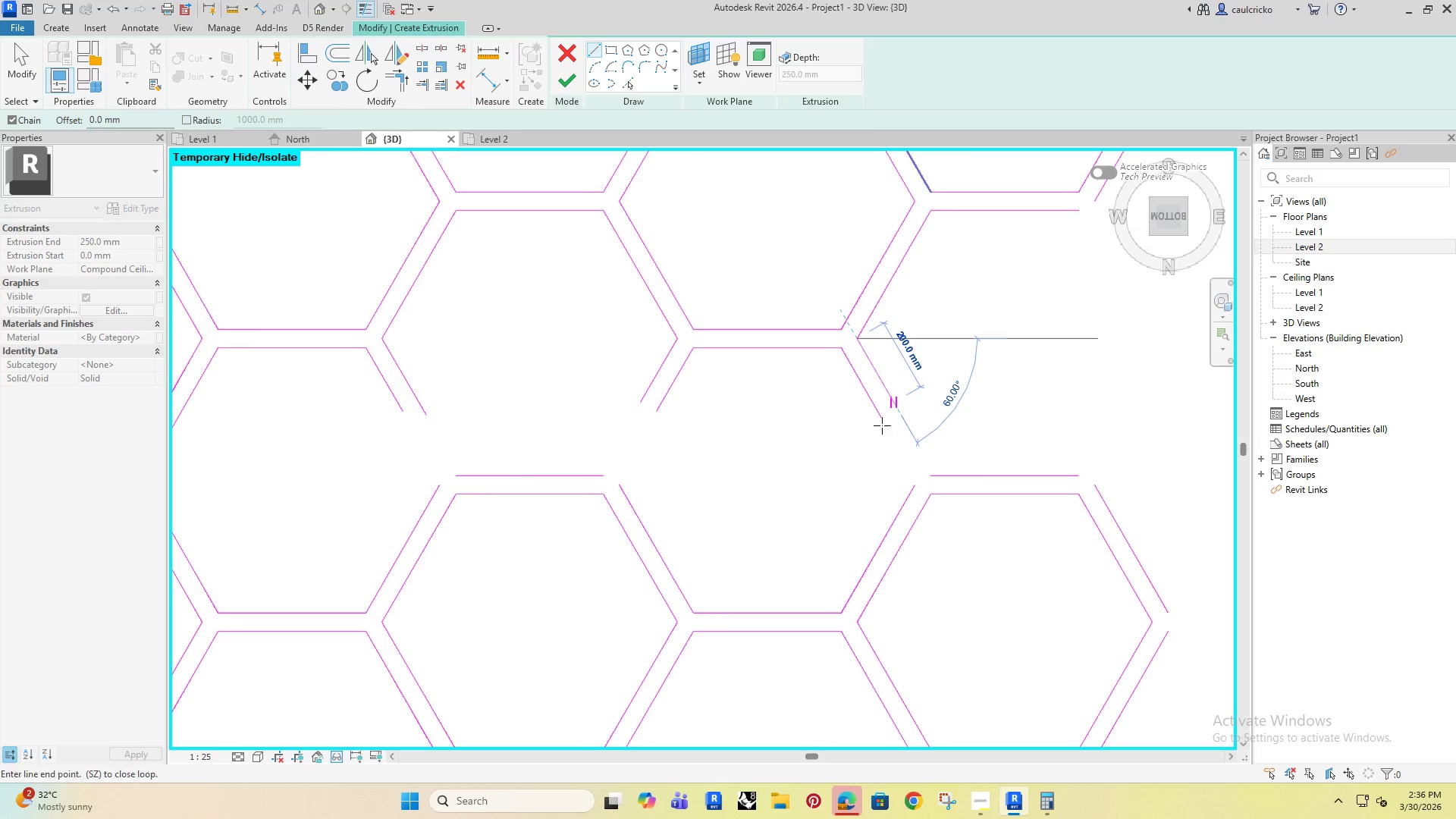 
key(Escape)
 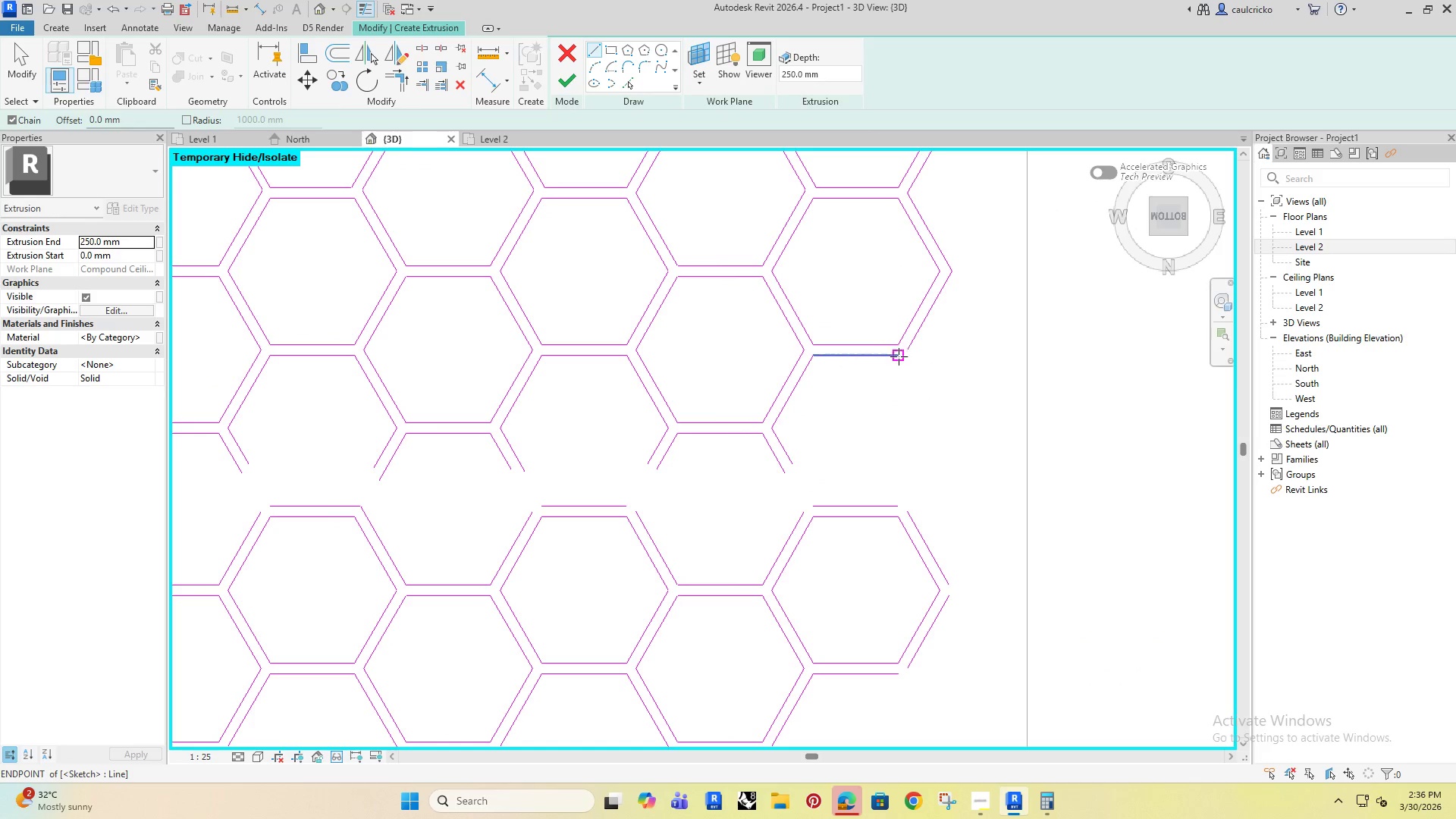 
scroll: coordinate [882, 425], scroll_direction: down, amount: 4.0
 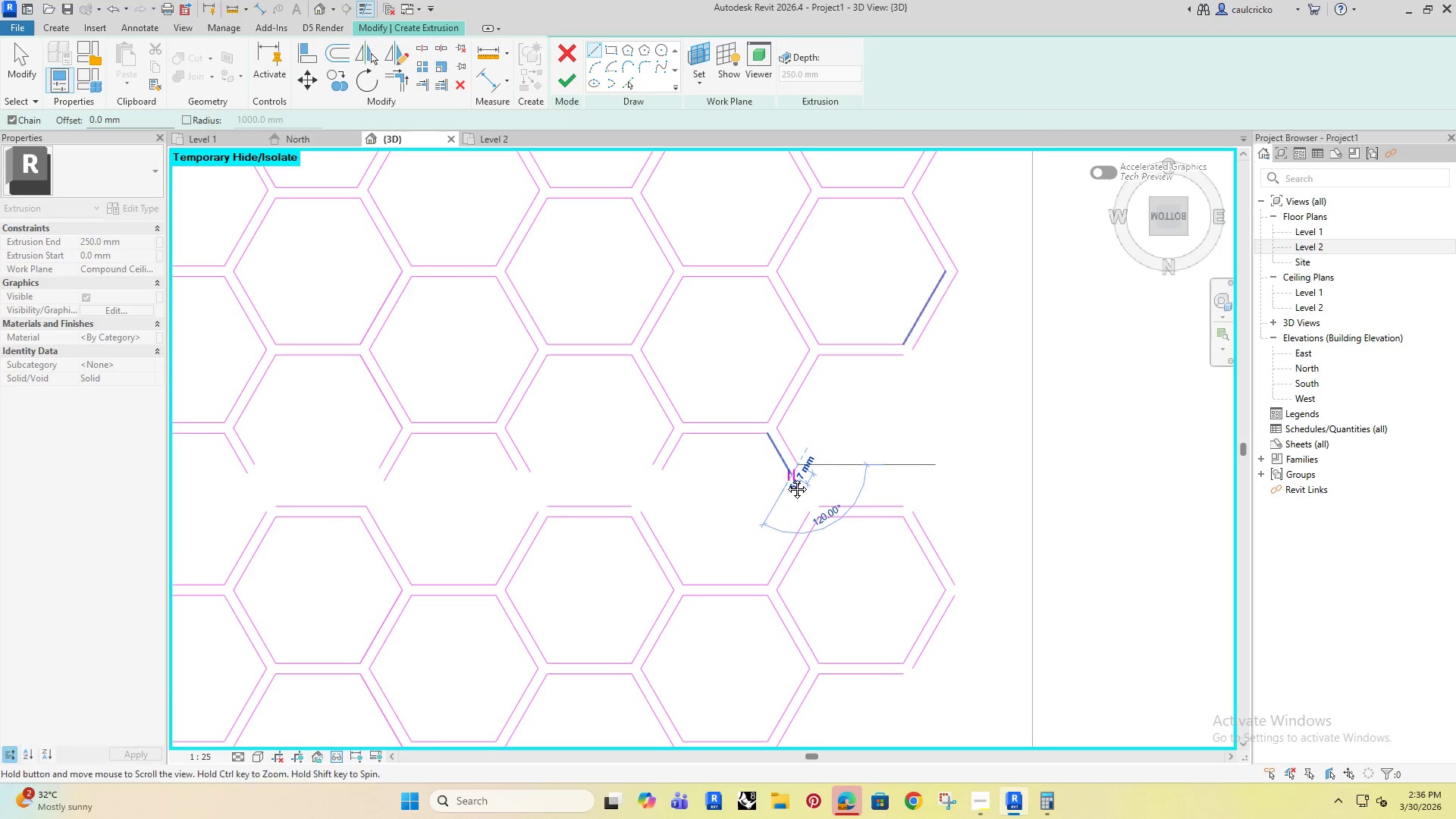 
left_click([899, 356])
 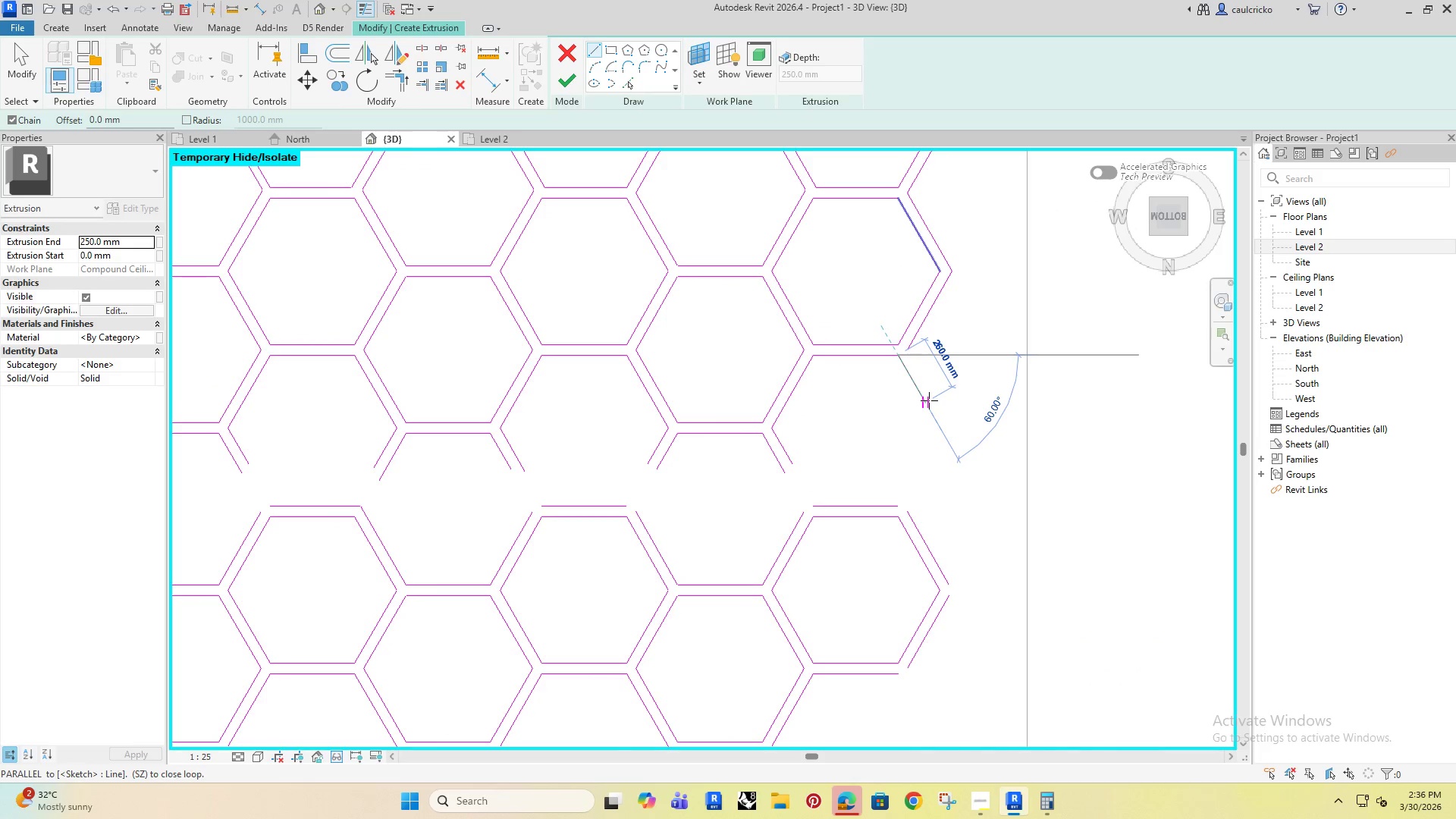 
left_click([929, 400])
 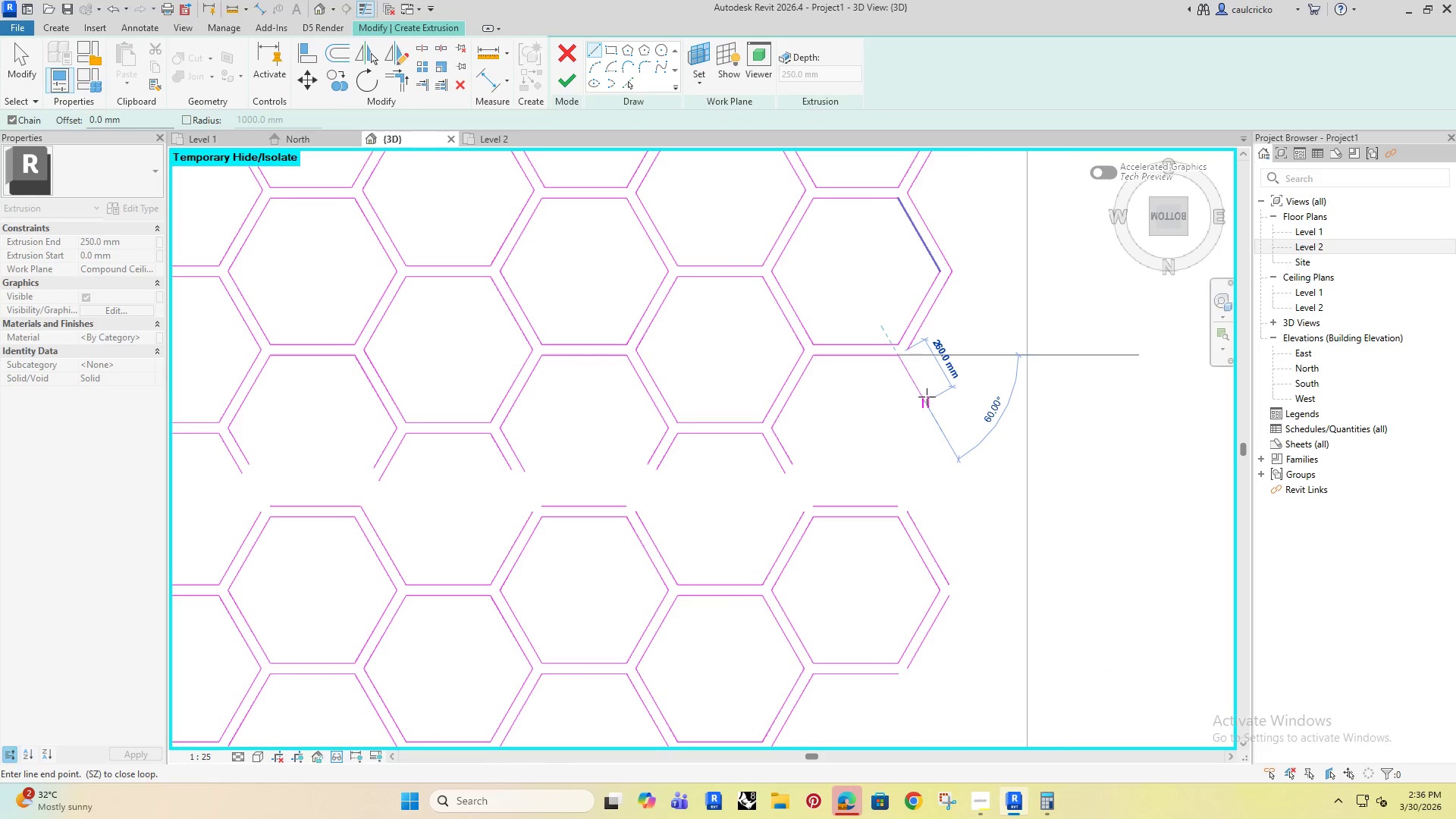 
key(Escape)
 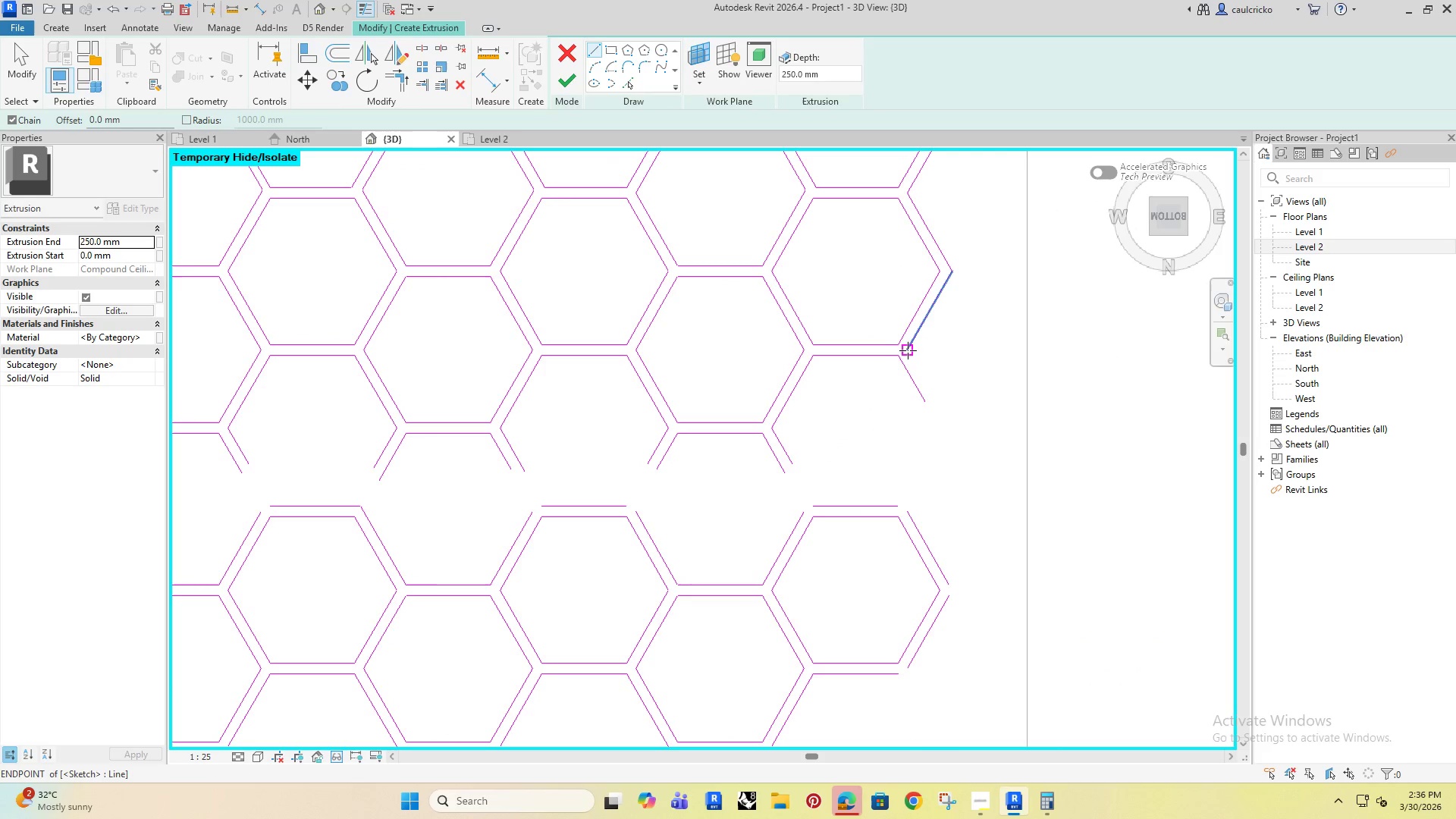 
left_click([908, 351])
 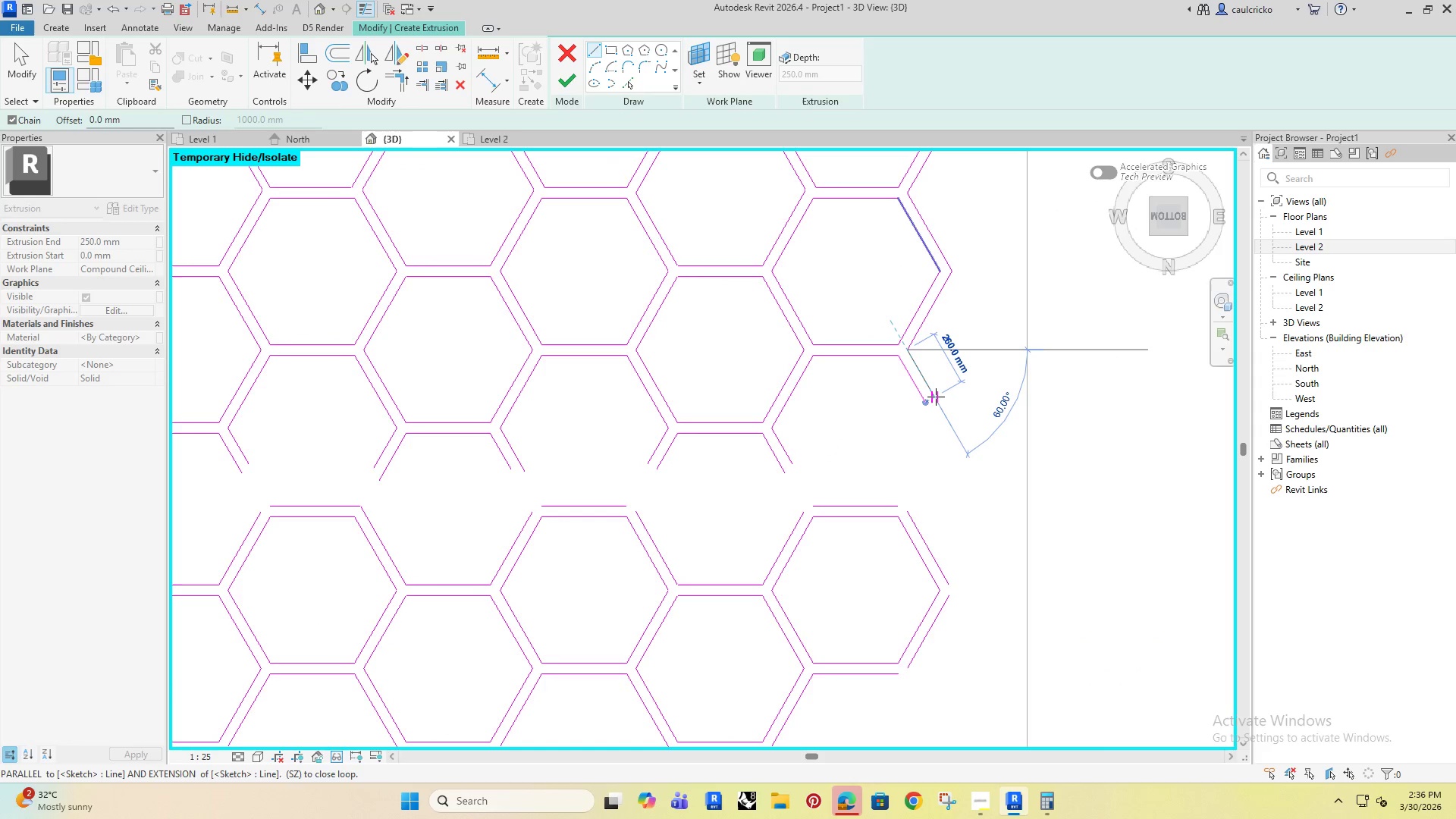 
left_click([936, 397])
 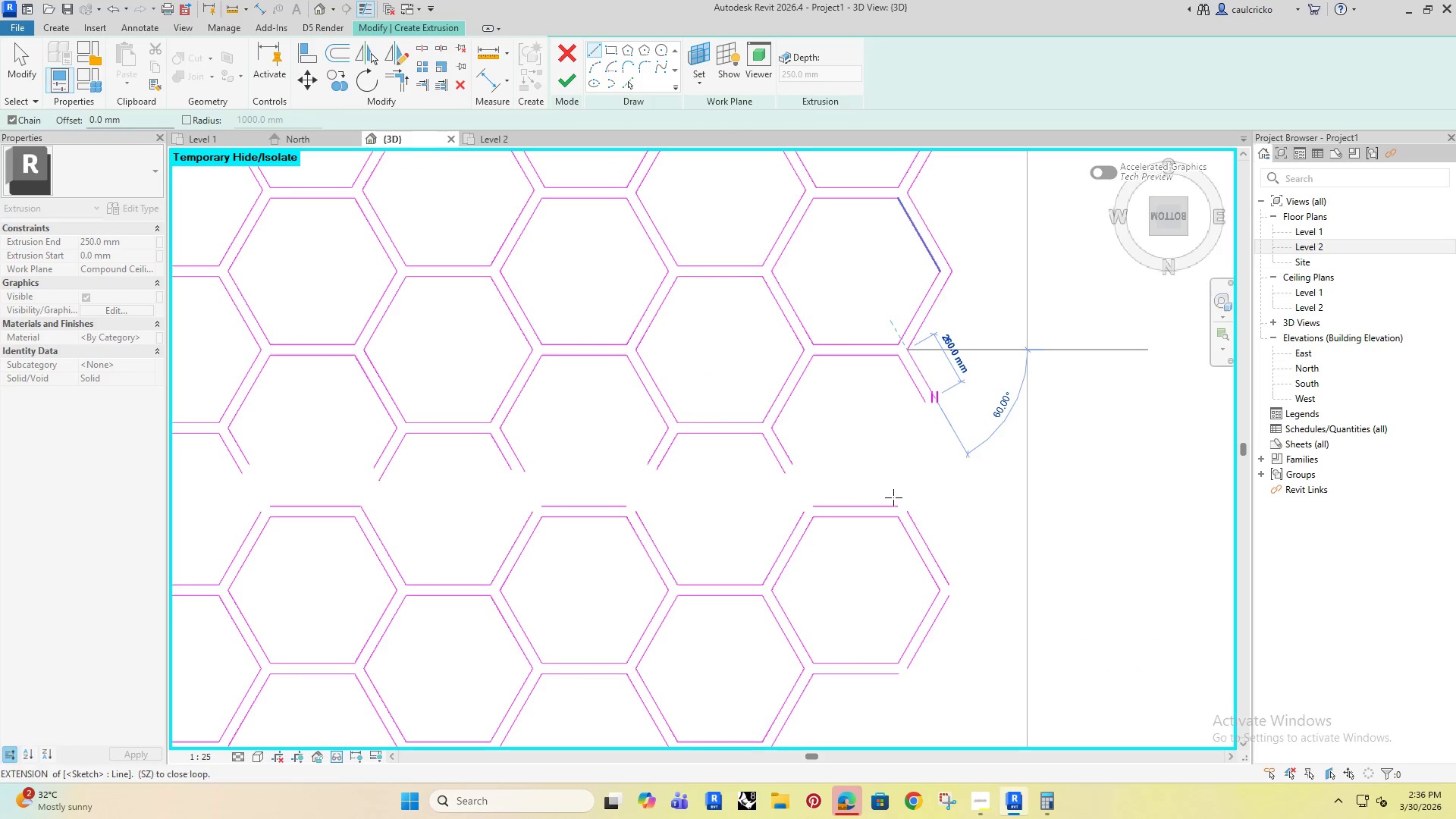 
key(Escape)
 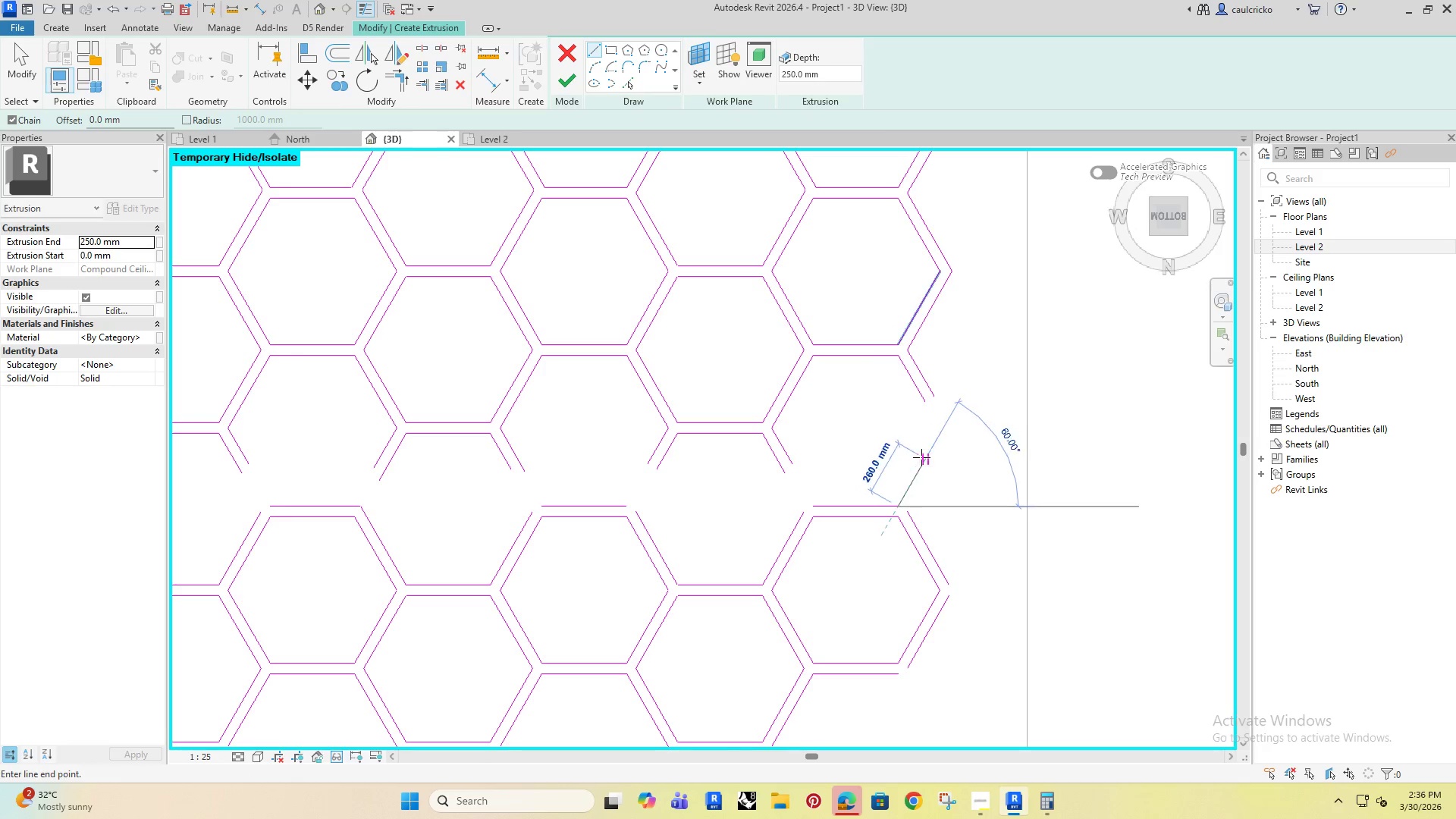 
left_click([921, 458])
 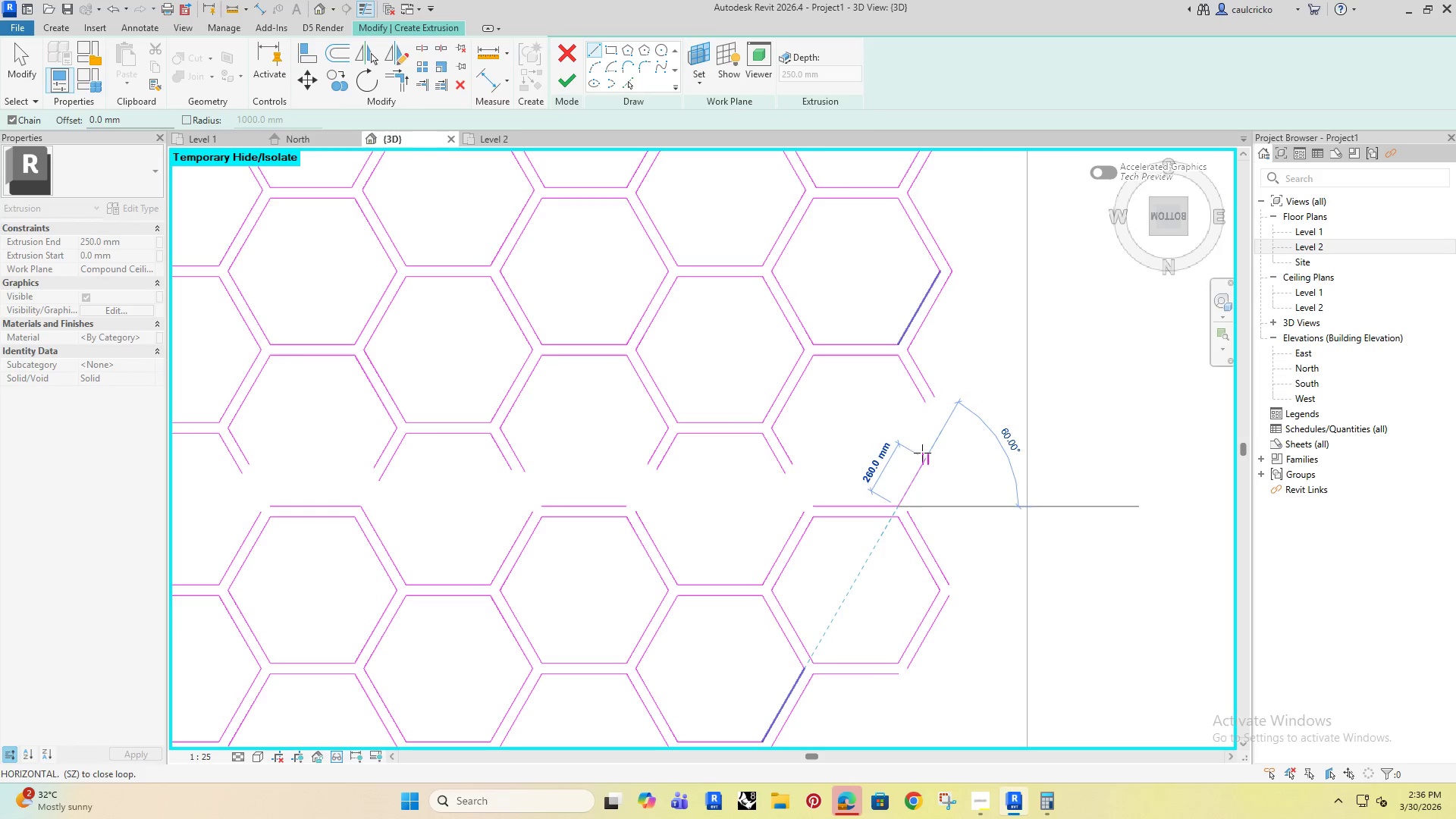 
key(Escape)
 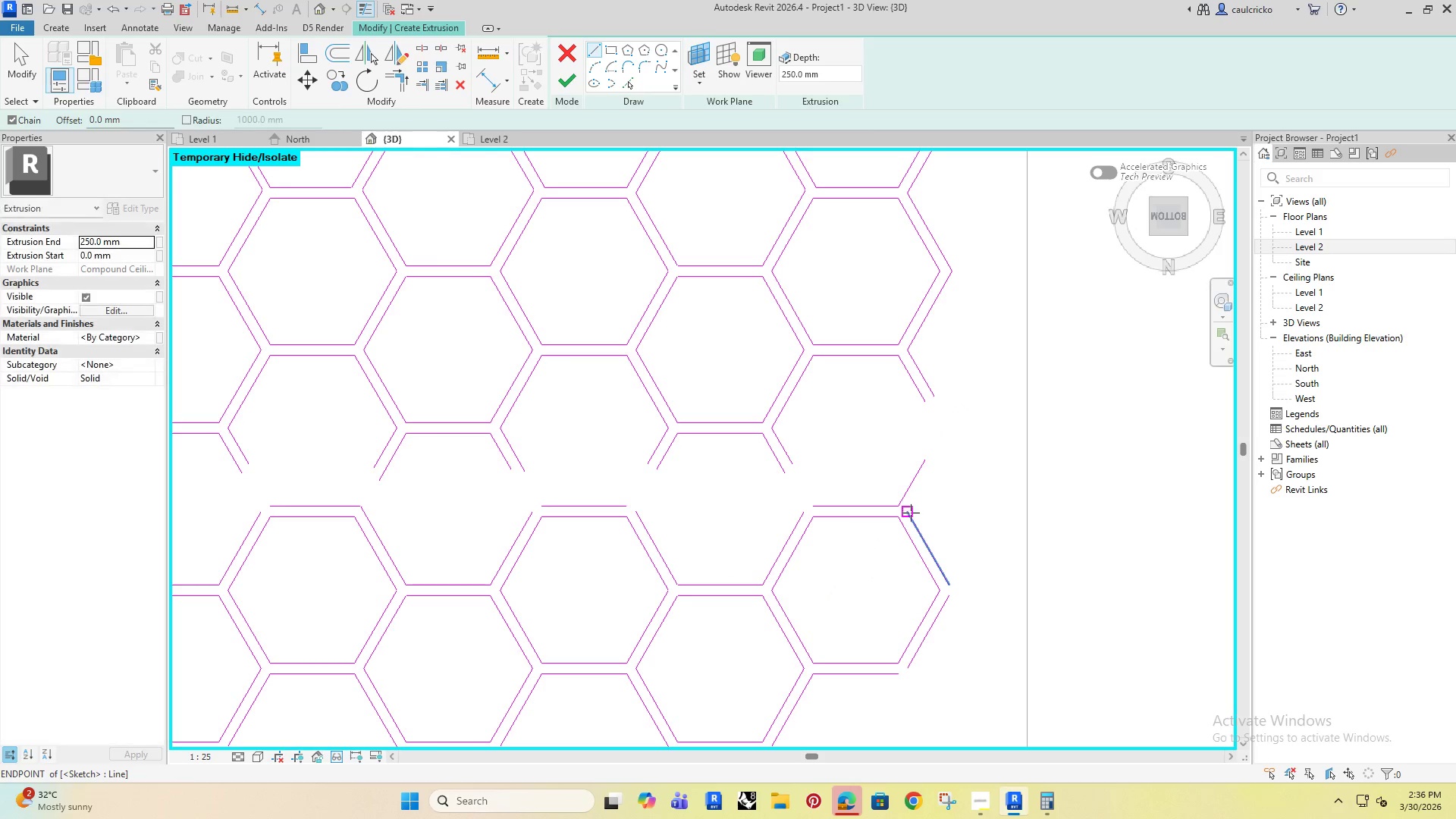 
left_click([910, 513])
 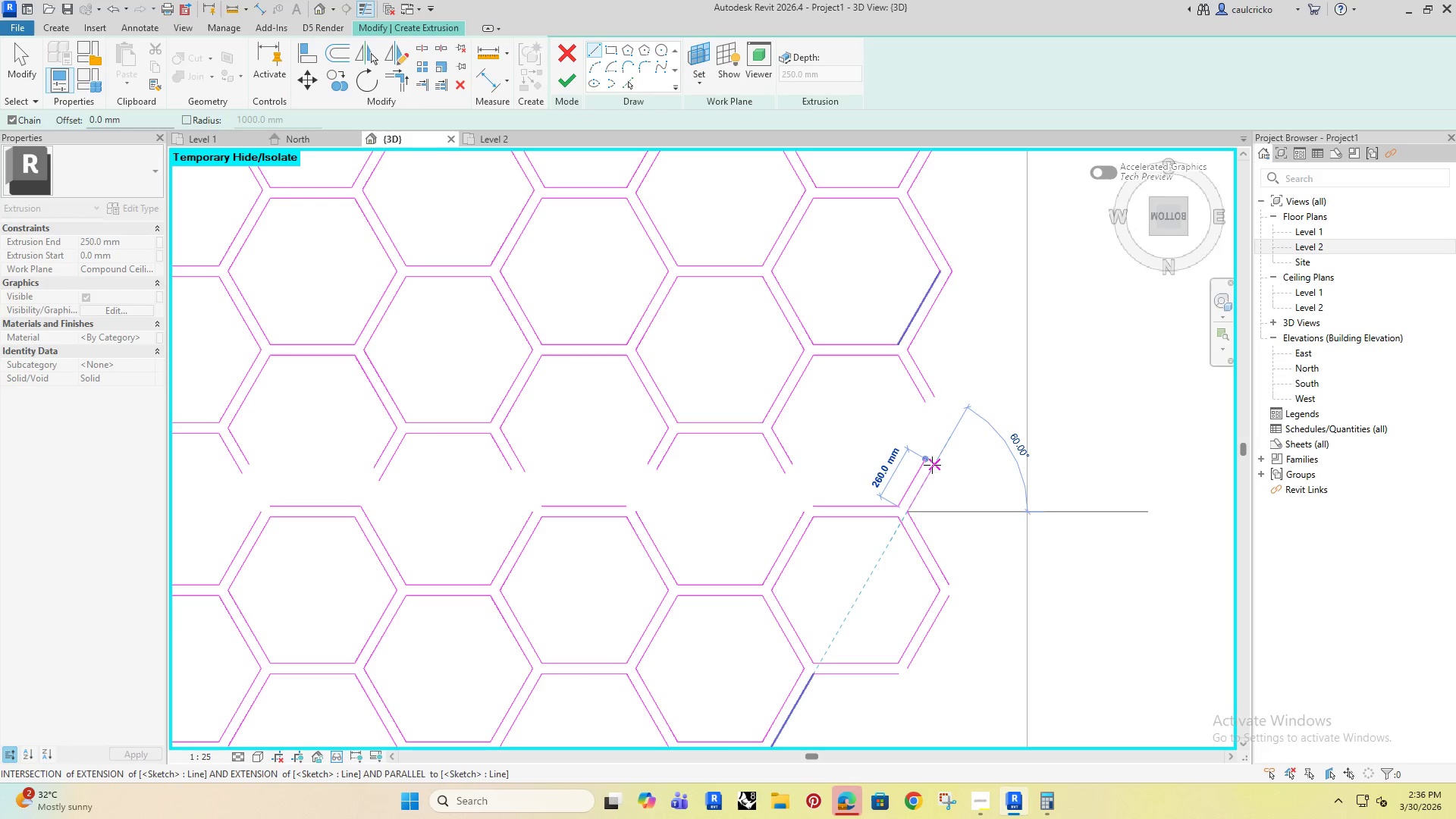 
left_click([932, 465])
 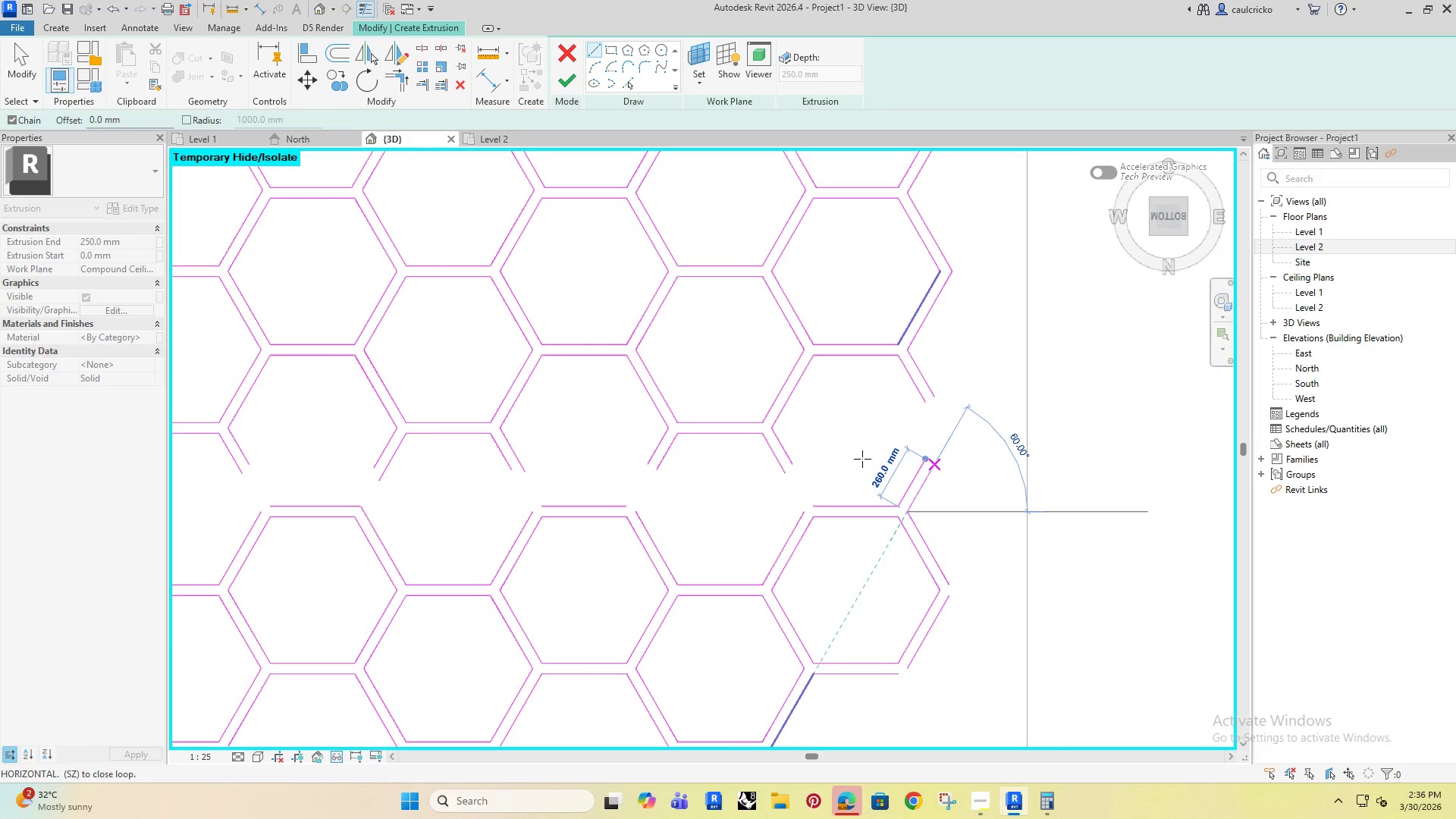 
key(Escape)
key(Escape)
key(Escape)
type(tr)
 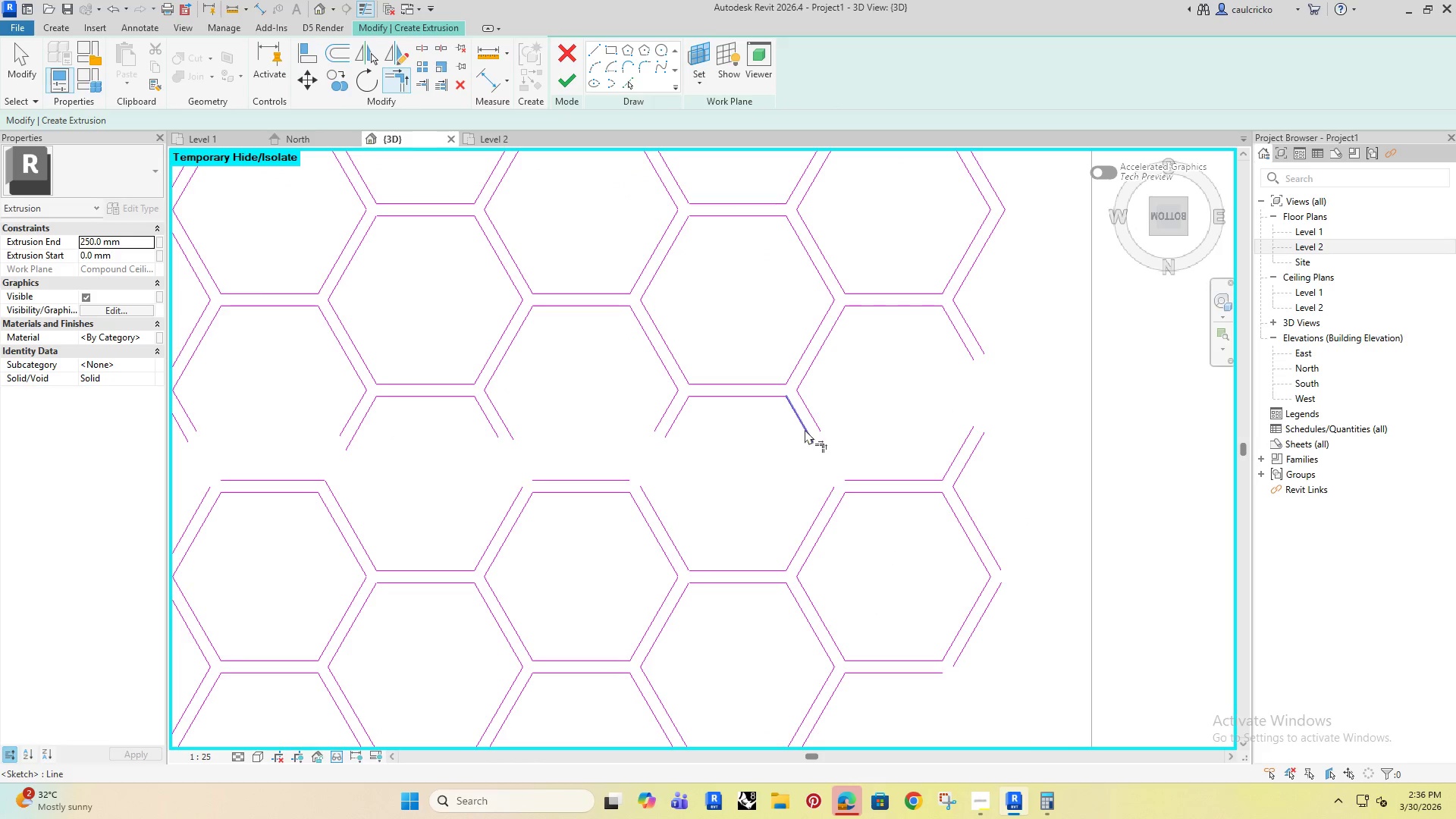 
scroll: coordinate [782, 495], scroll_direction: up, amount: 1.0
 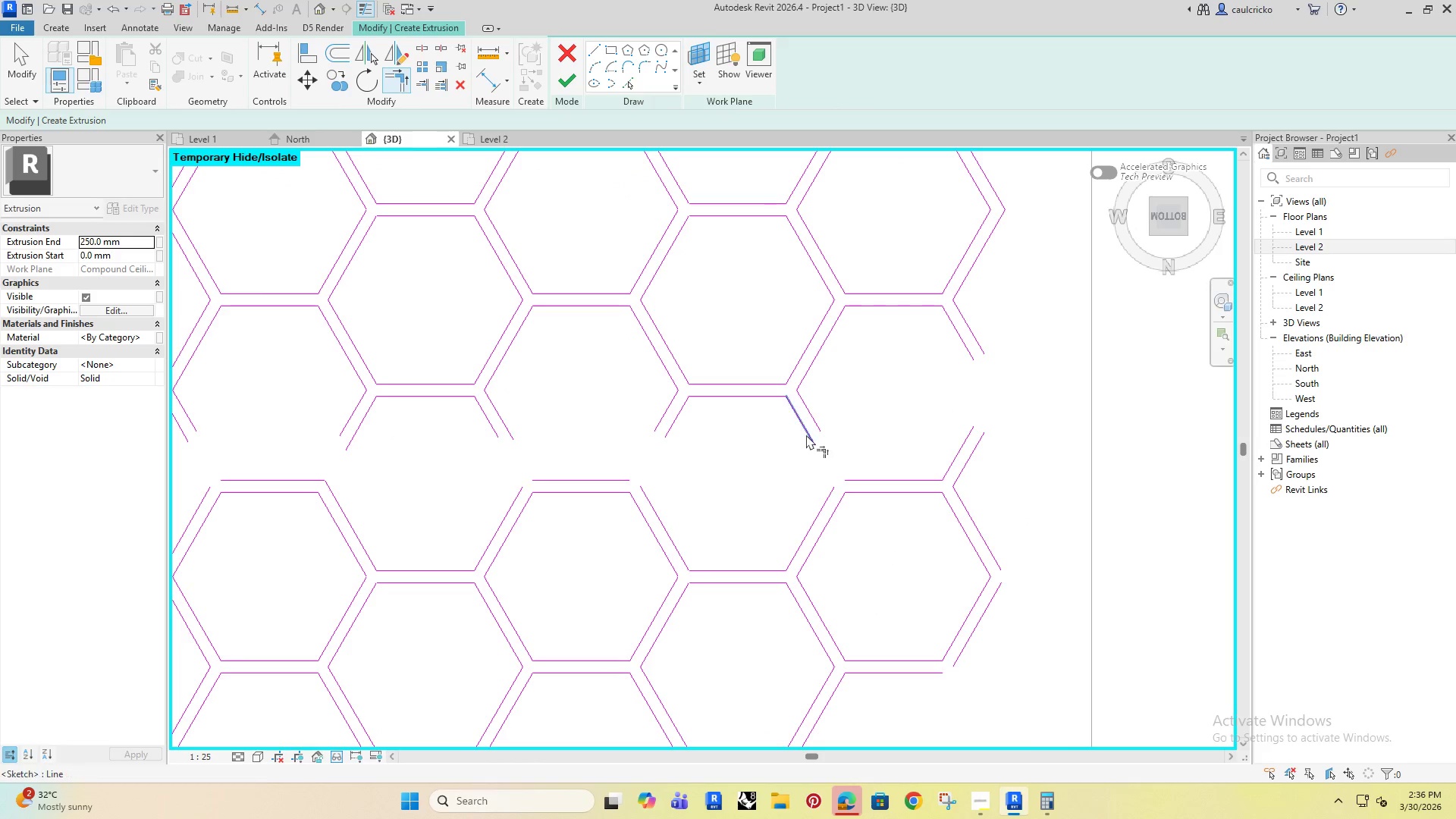 
left_click([805, 429])
 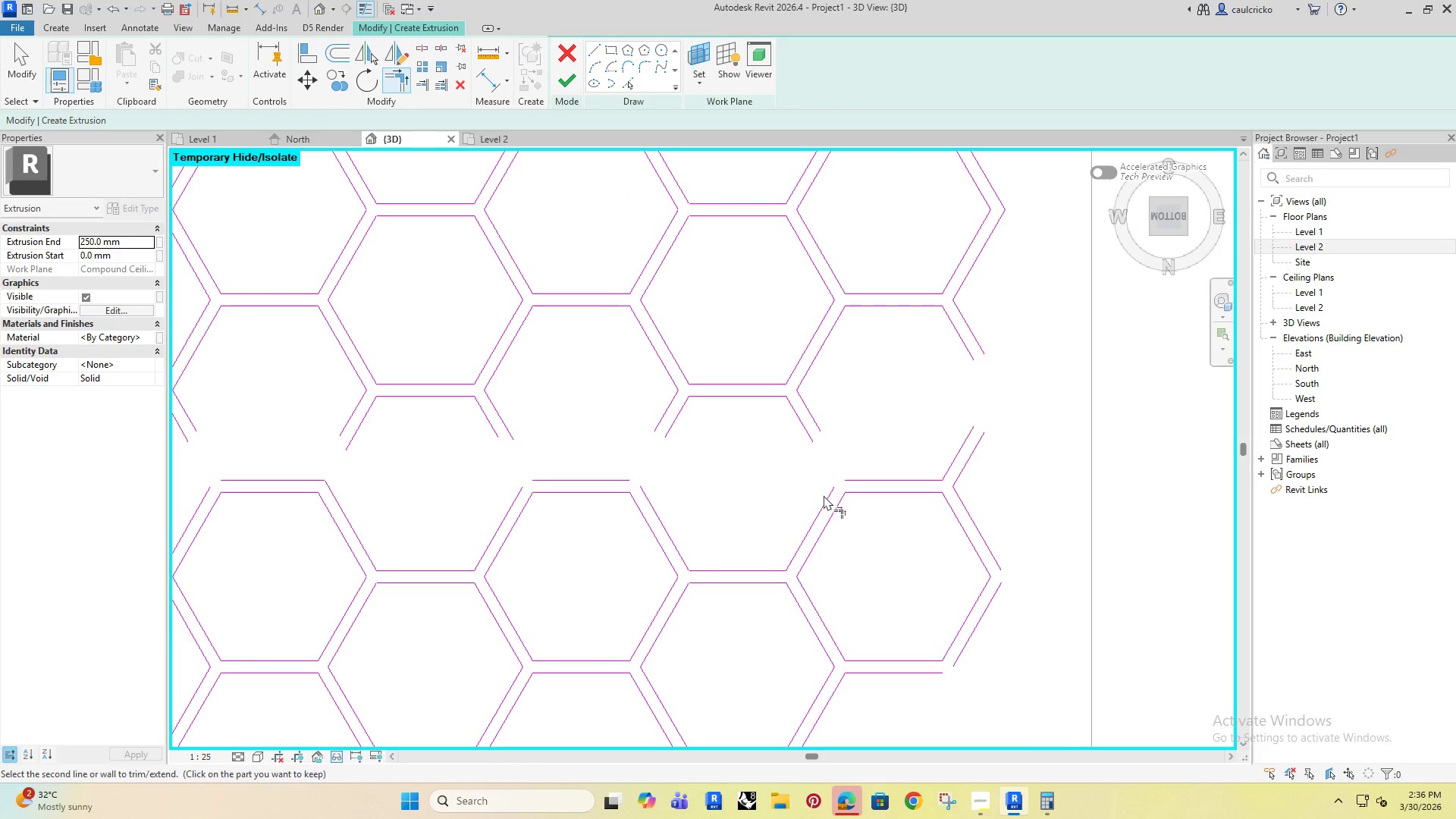 
left_click([825, 497])
 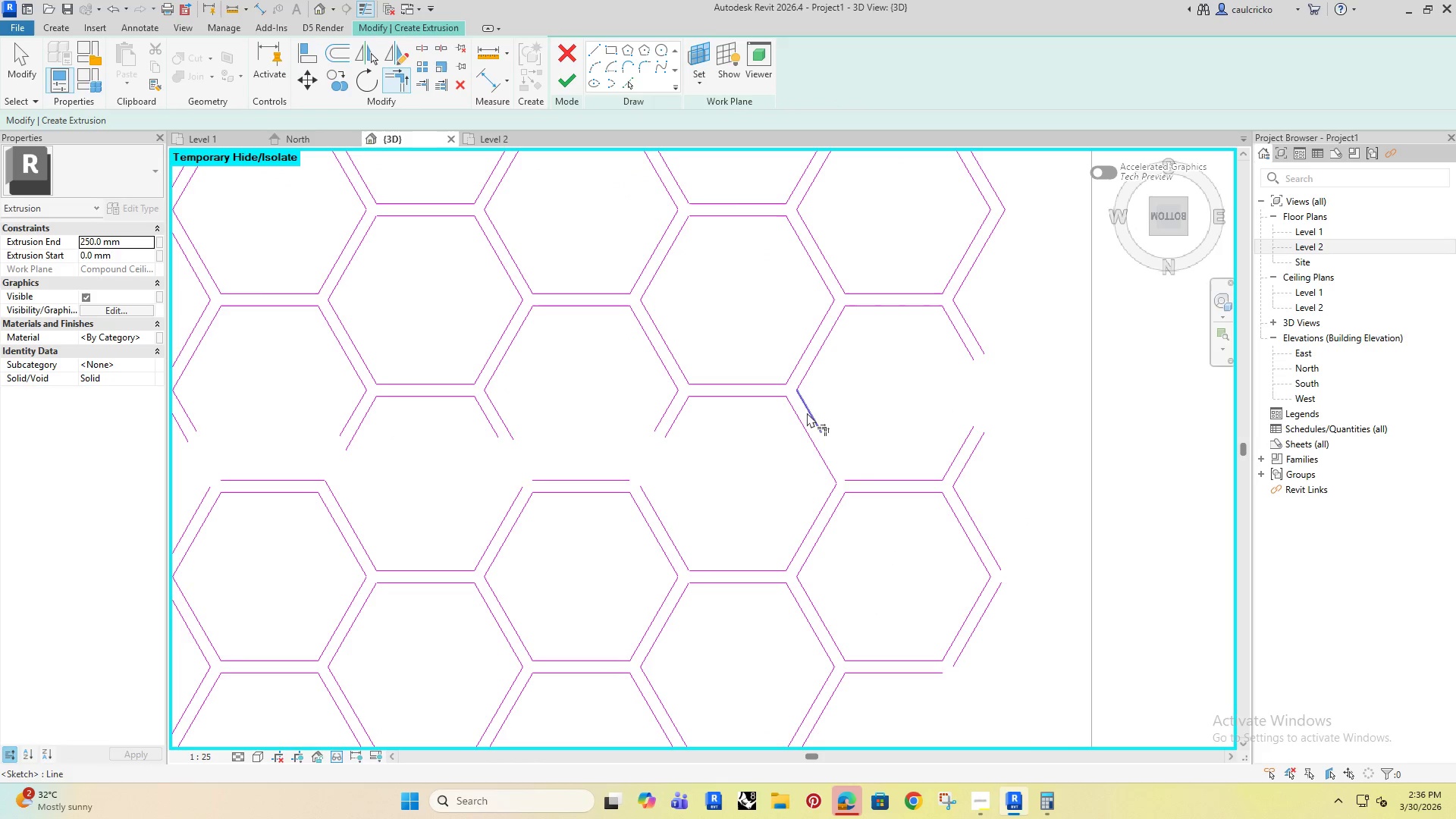 
left_click_drag(start_coordinate=[807, 412], to_coordinate=[817, 437])
 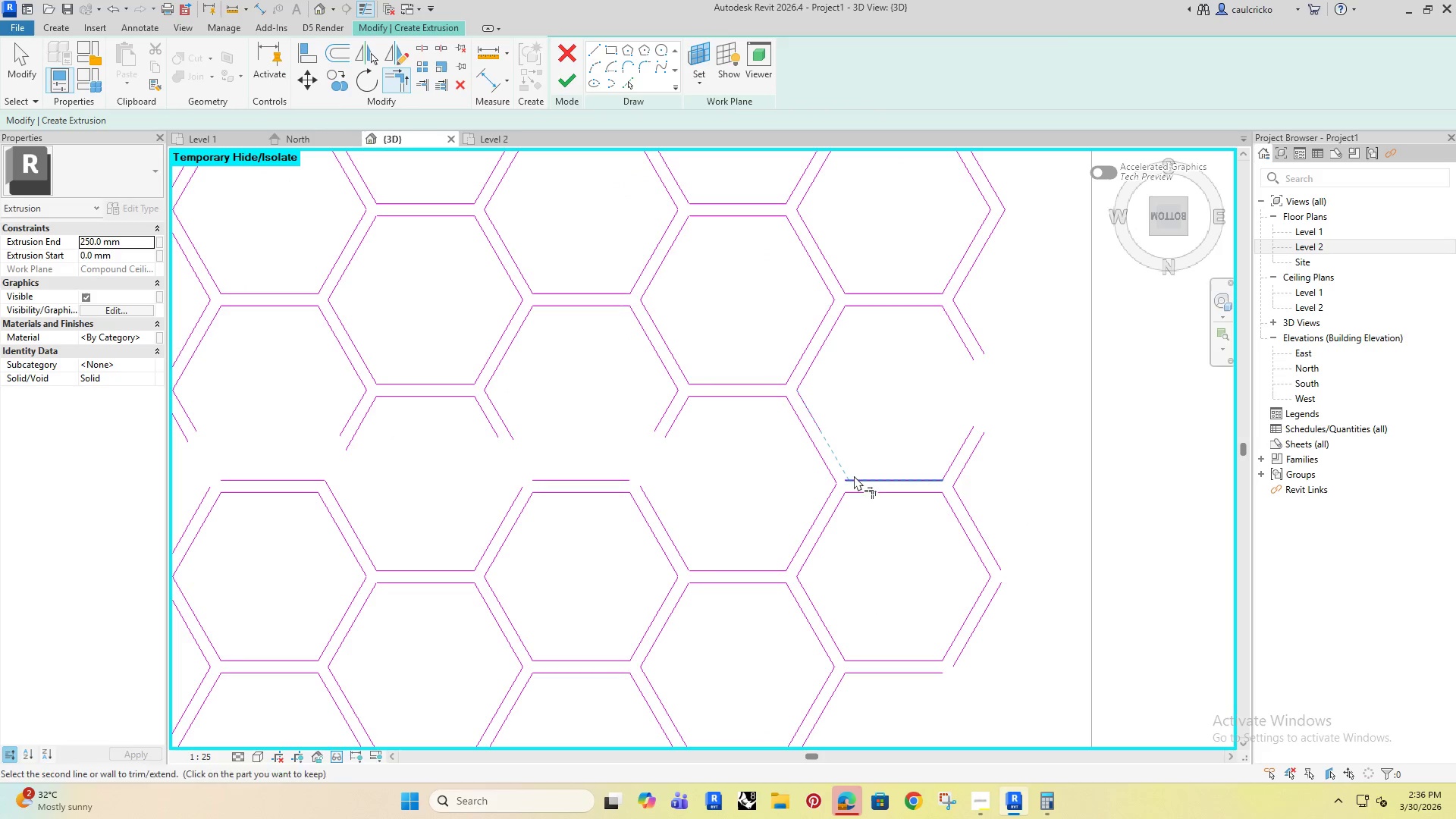 
left_click([860, 479])
 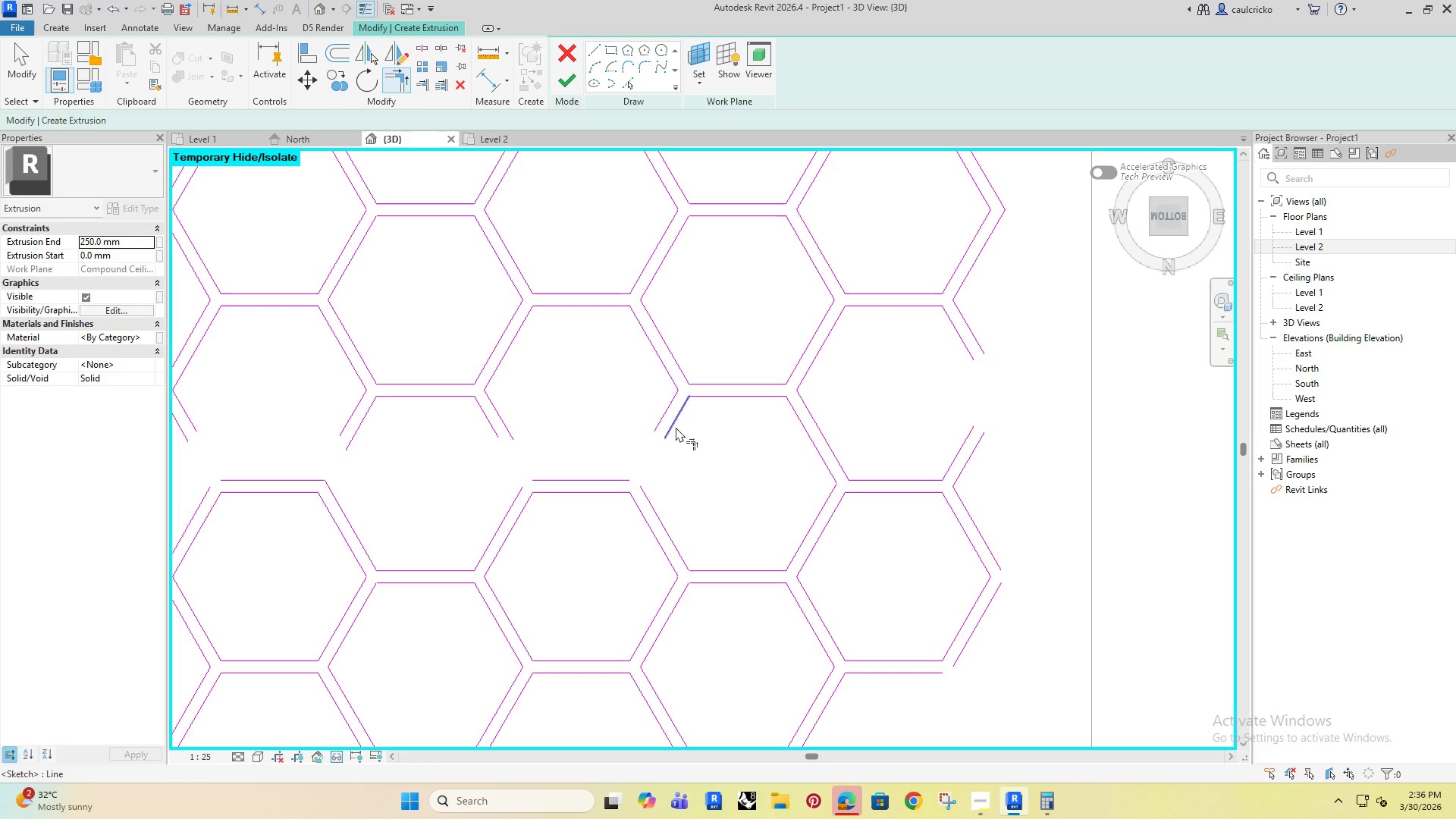 
left_click([670, 425])
 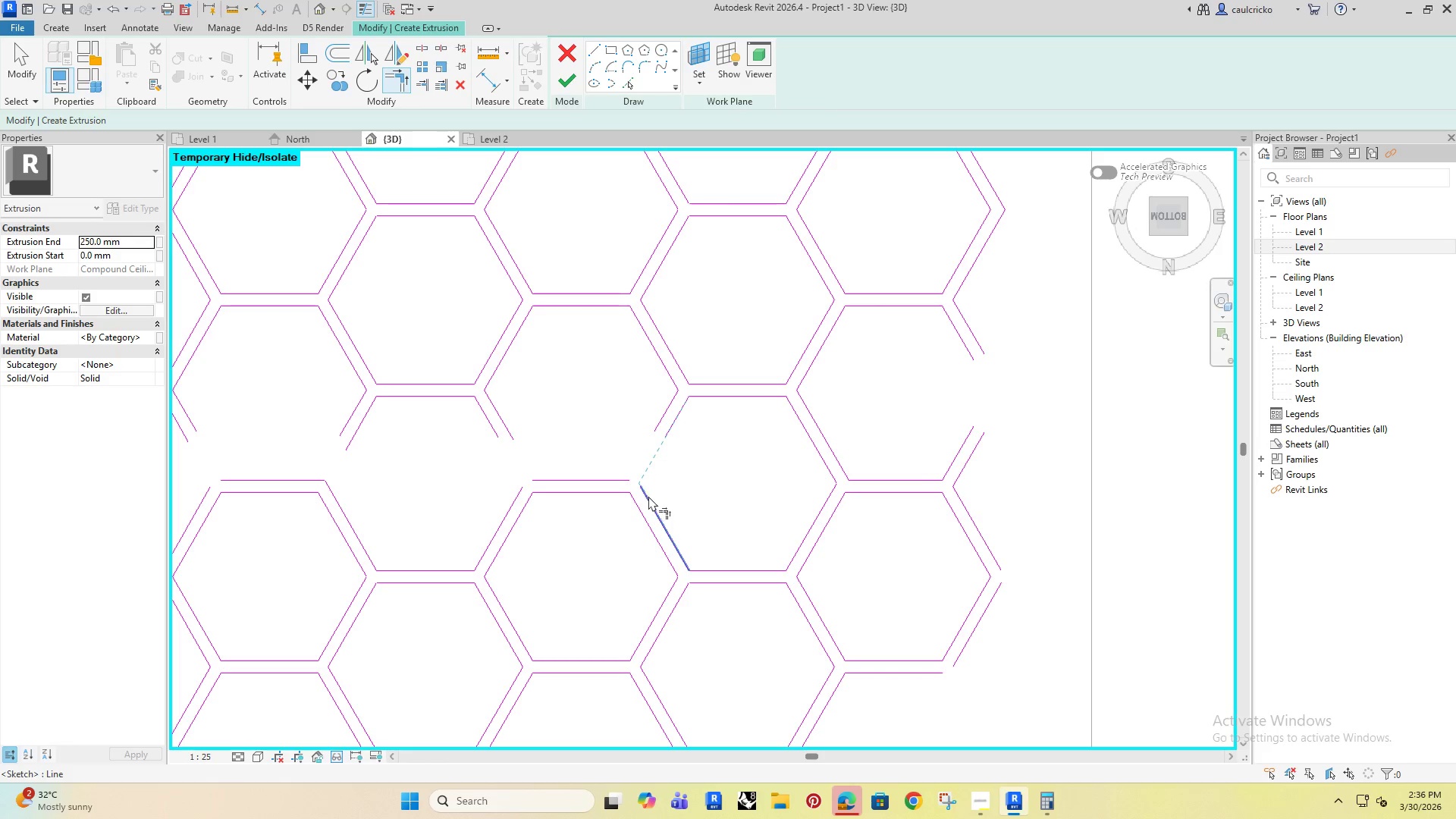 
left_click([650, 497])
 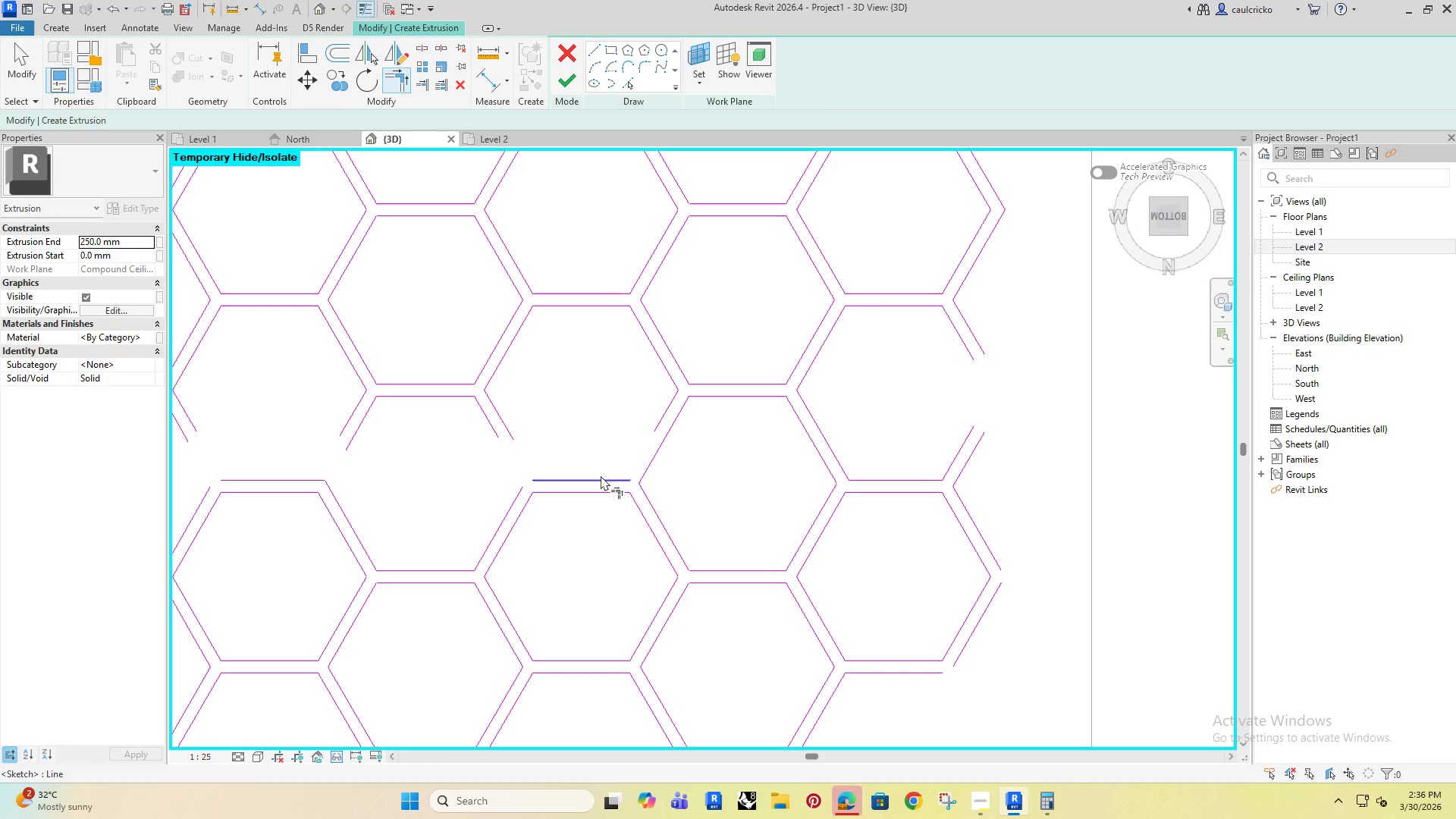 
left_click([601, 475])
 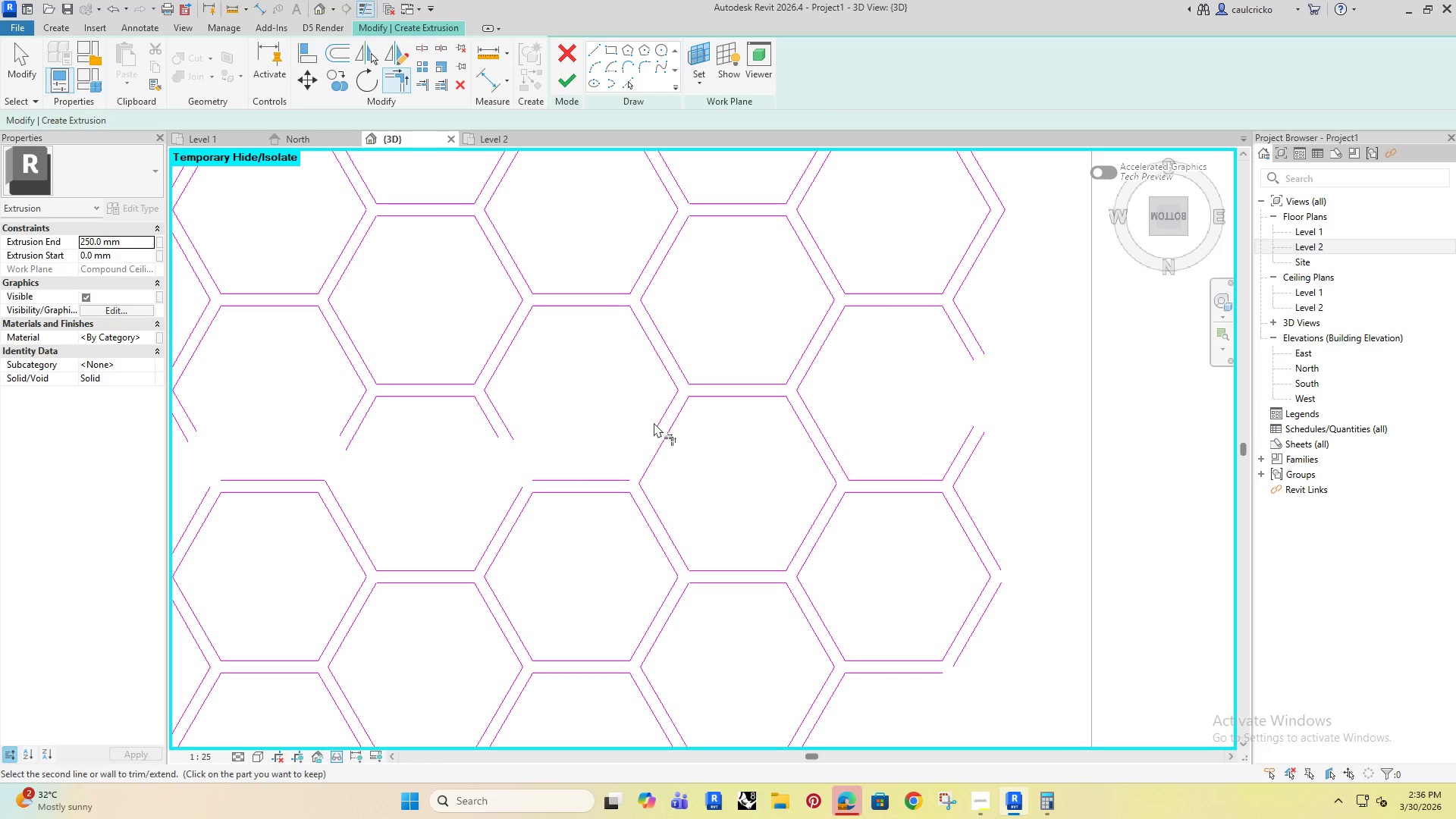 
left_click([657, 419])
 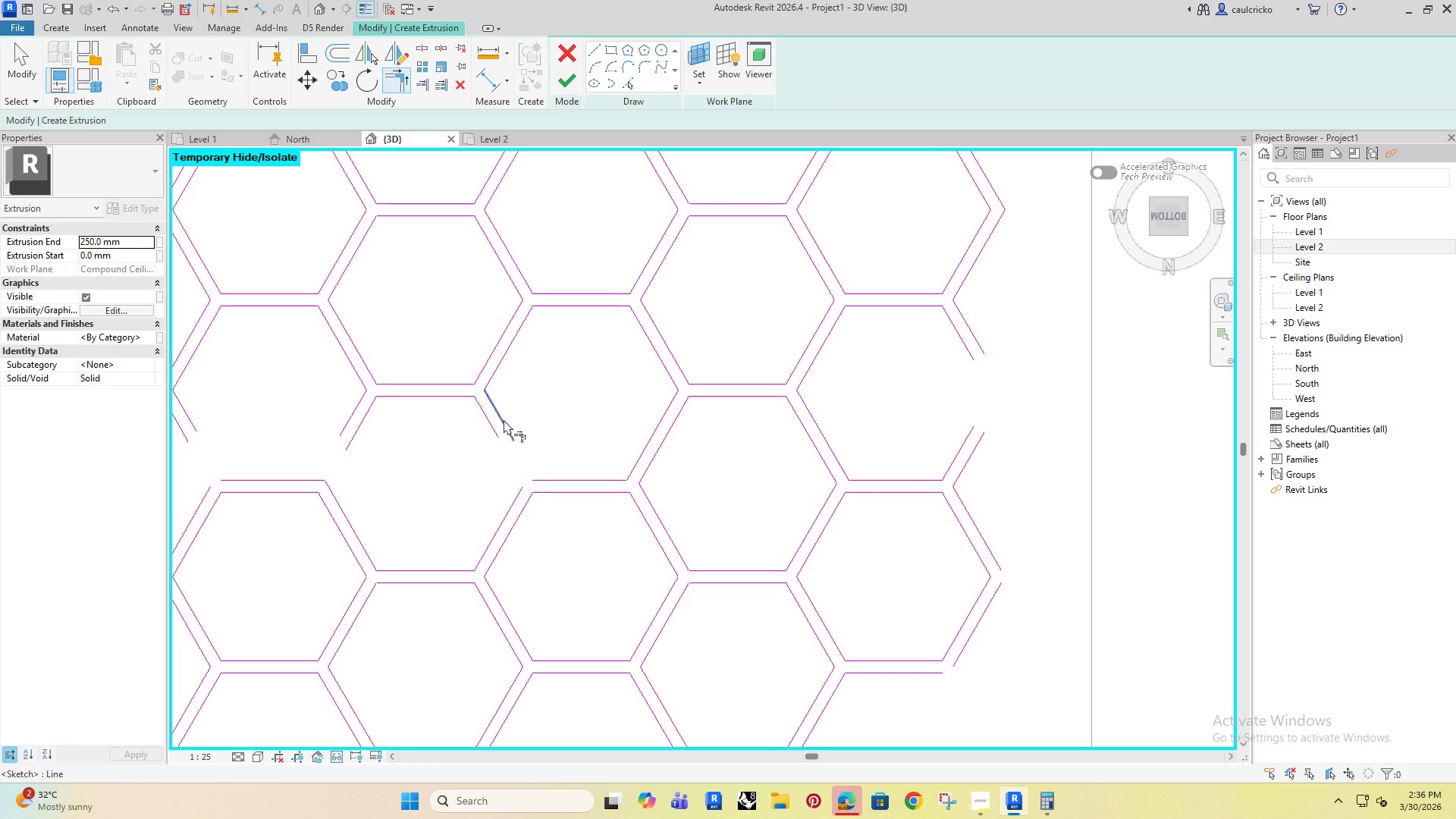 
left_click_drag(start_coordinate=[504, 419], to_coordinate=[504, 423])
 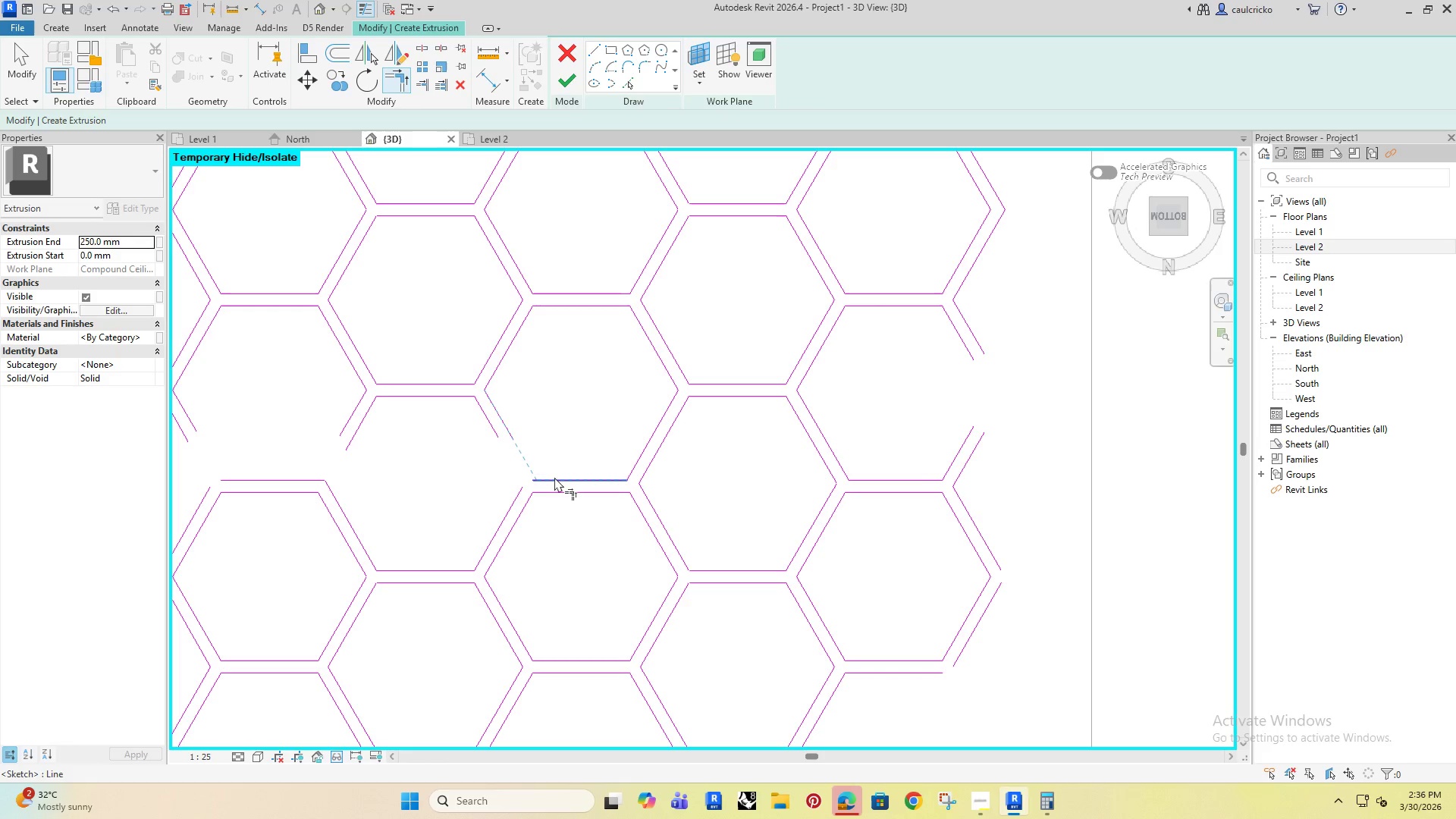 
double_click([554, 477])
 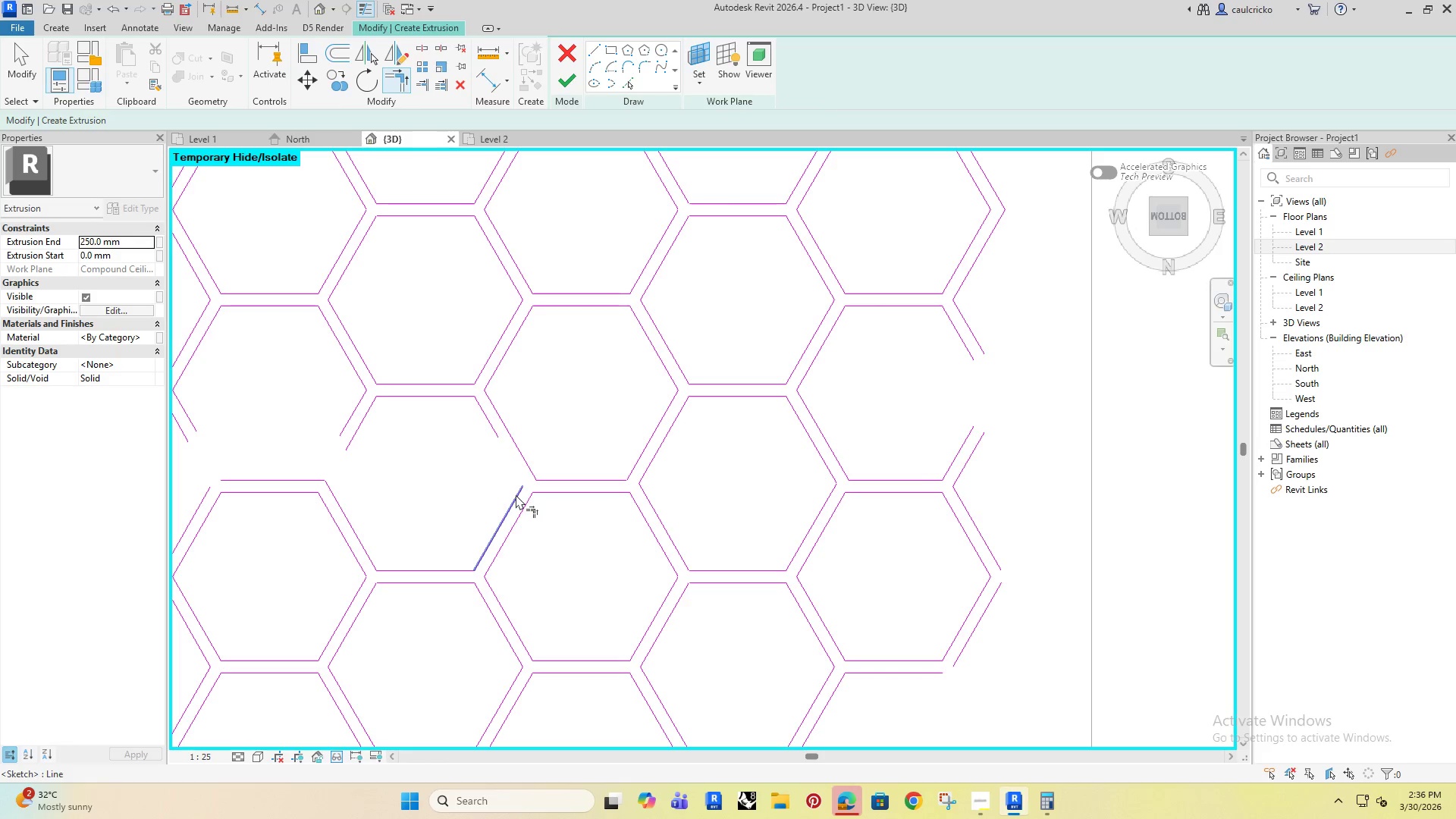 
left_click([516, 494])
 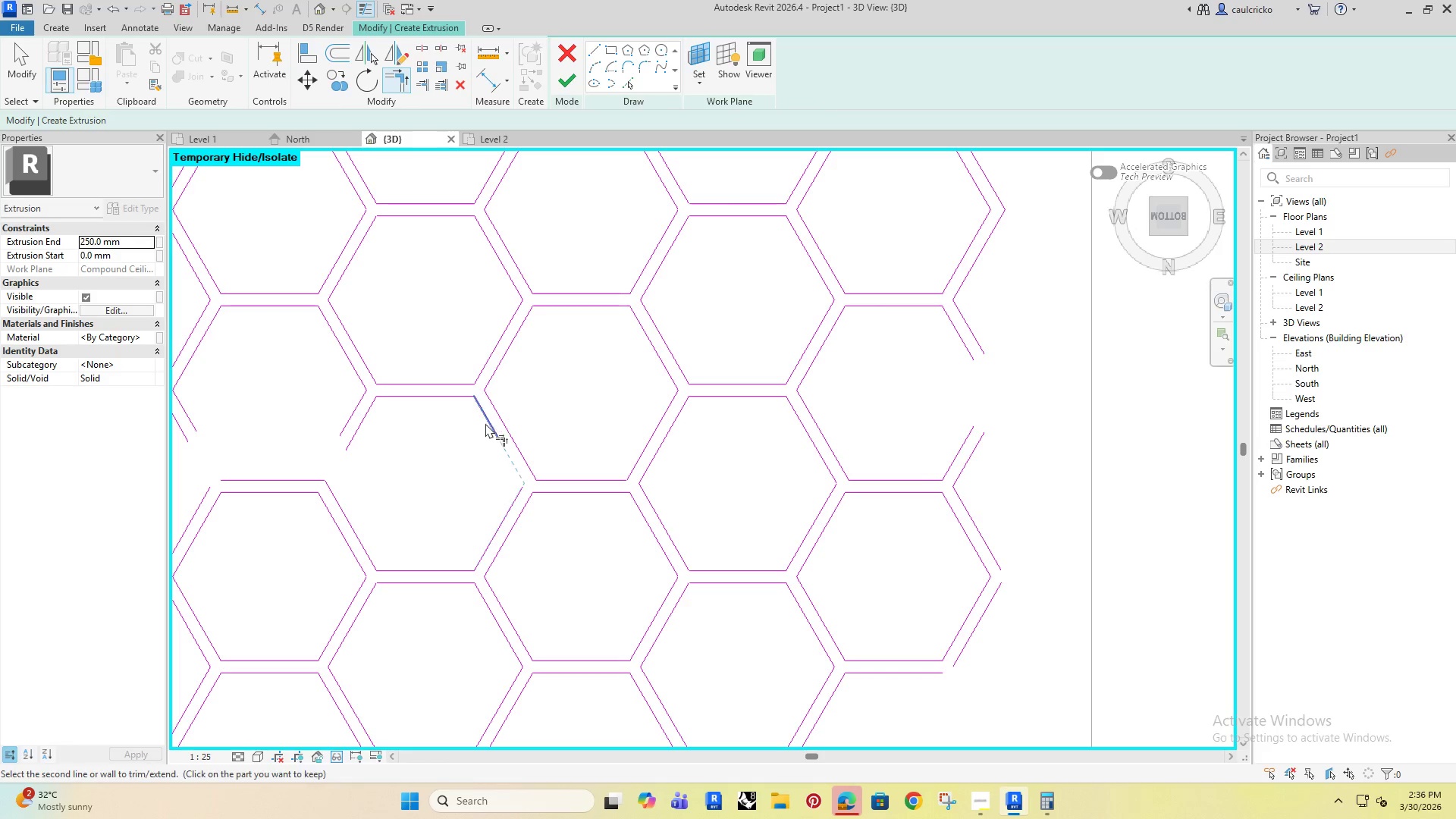 
left_click([487, 422])
 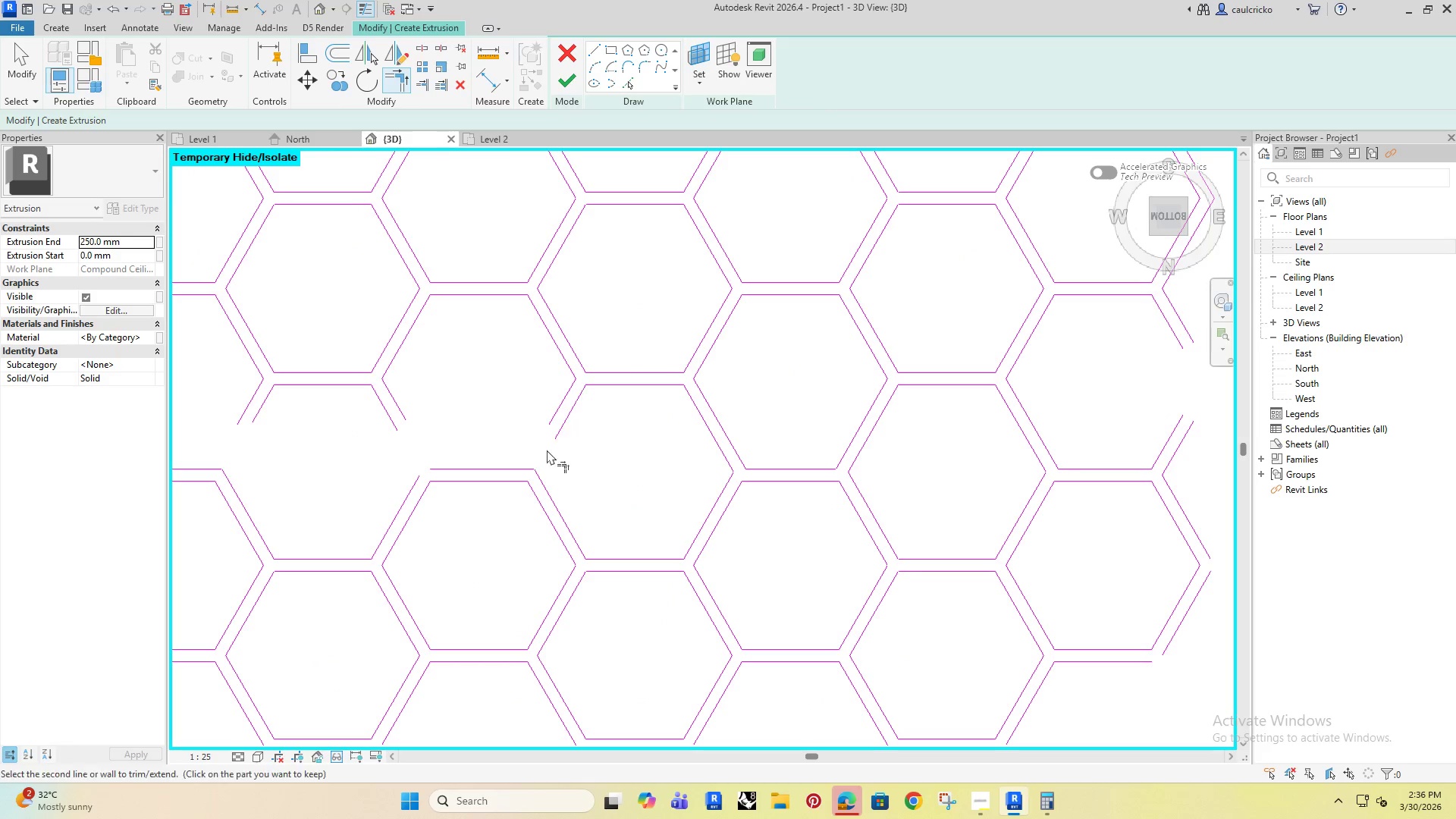 
double_click([548, 491])
 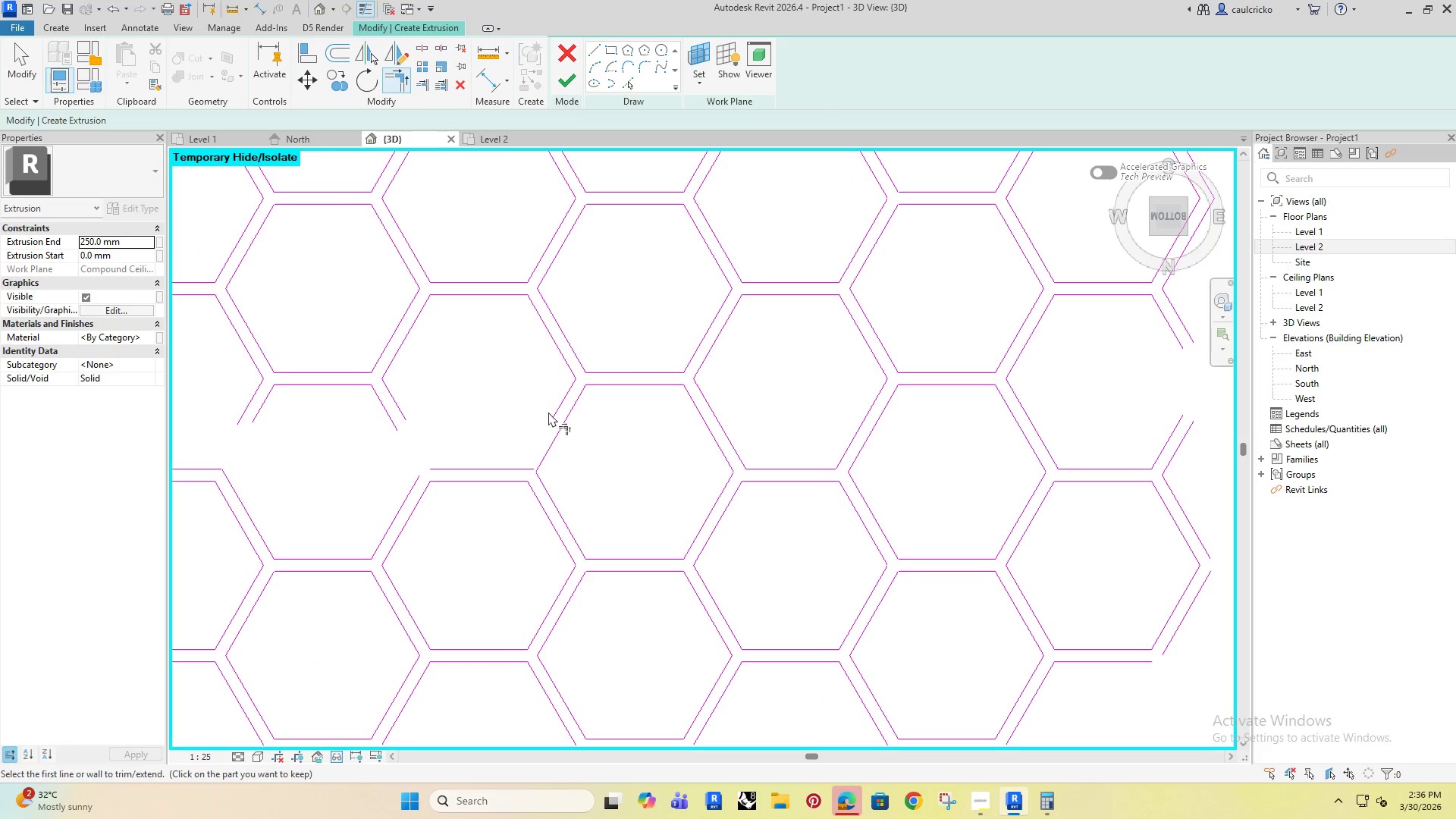 
left_click([557, 412])
 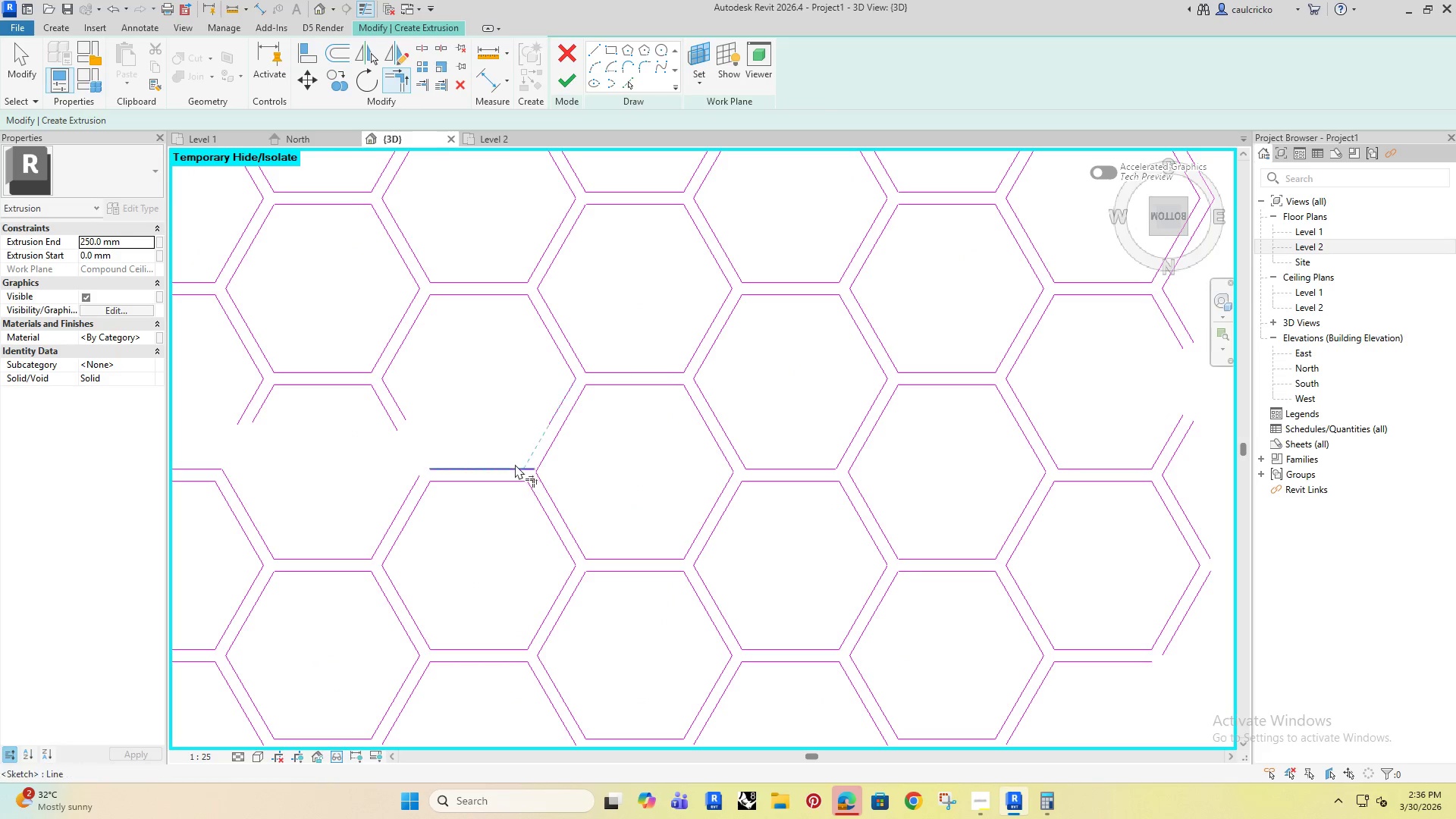 
left_click([514, 465])
 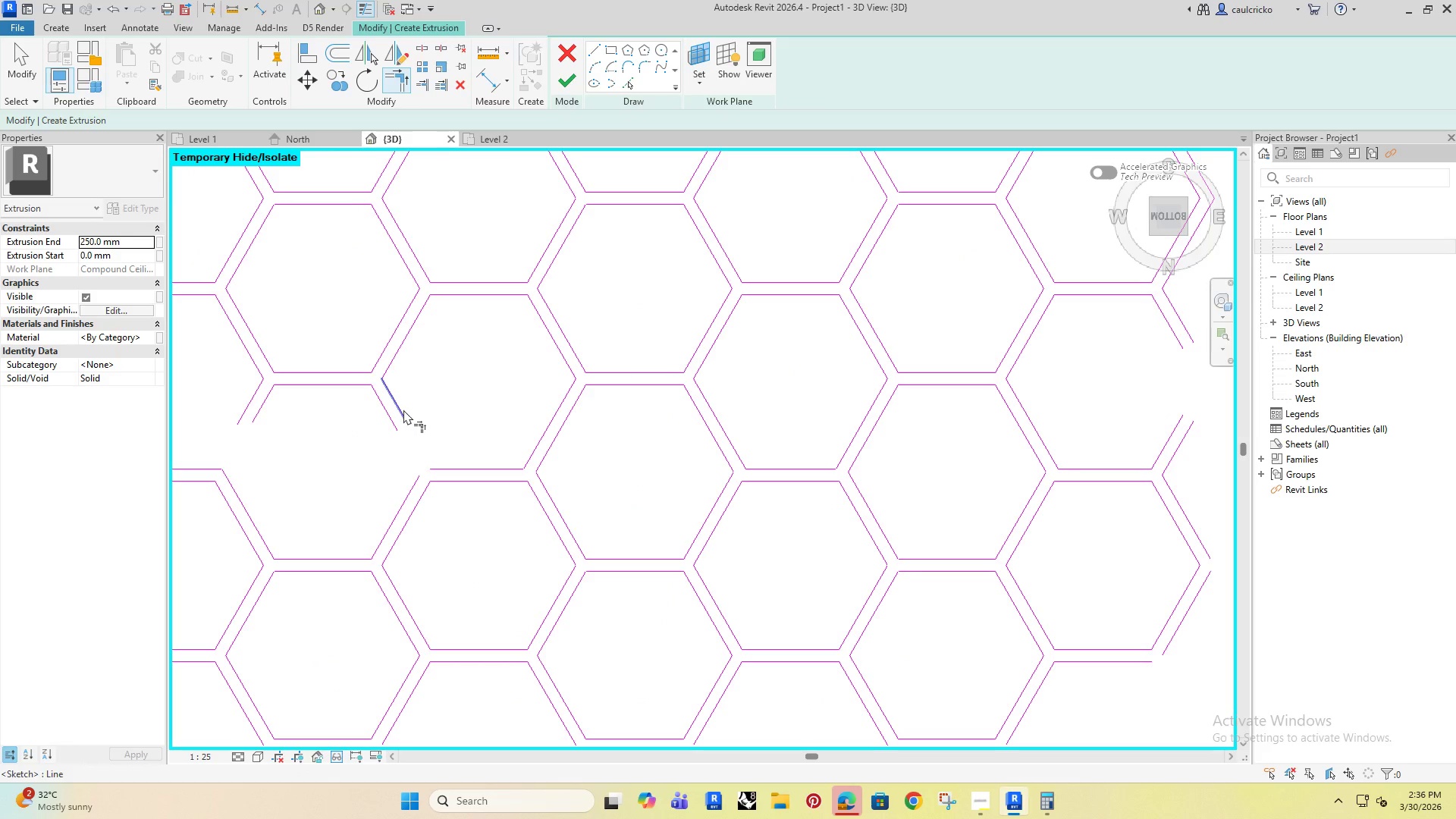 
left_click([403, 410])
 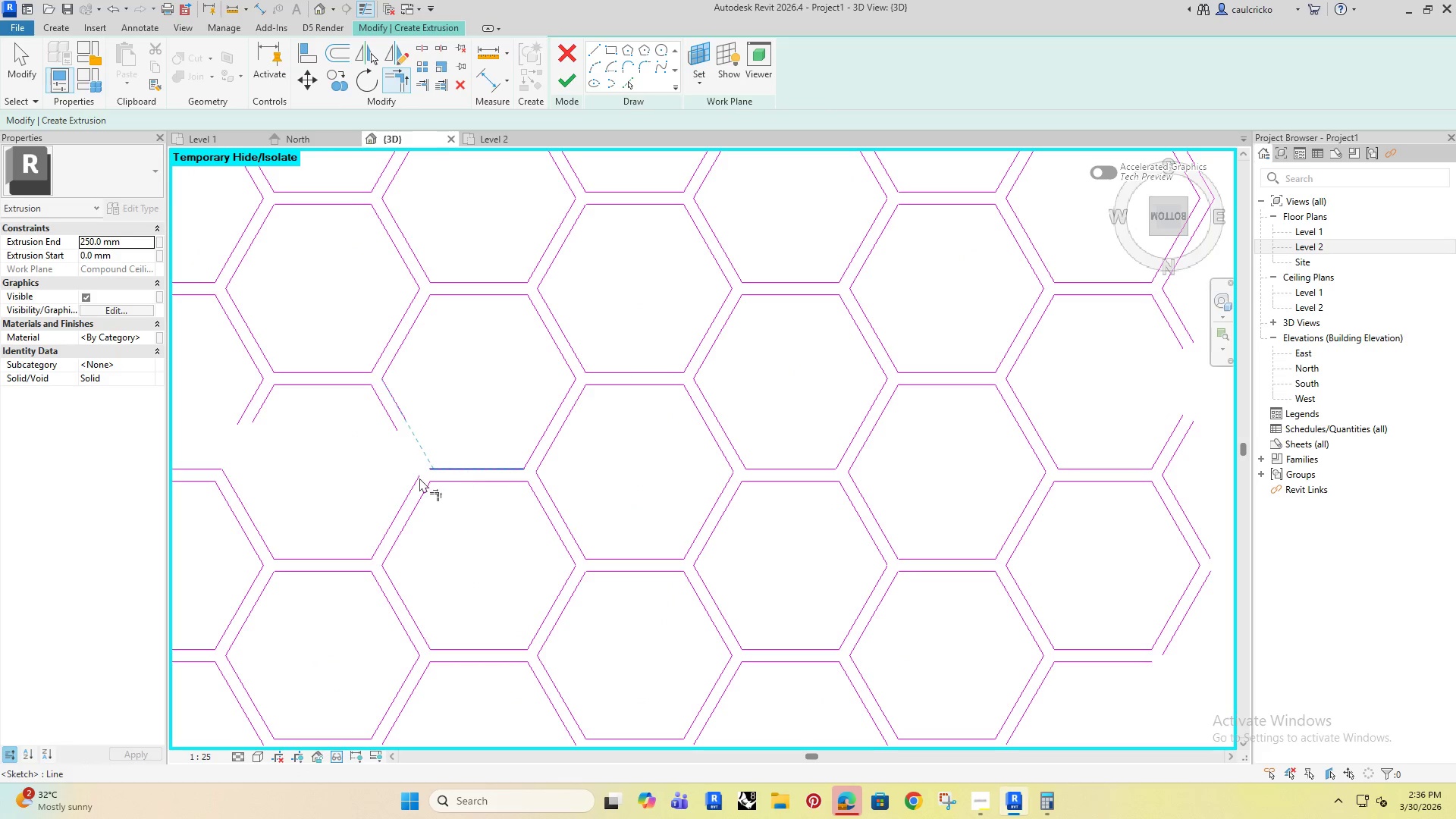 
double_click([413, 483])
 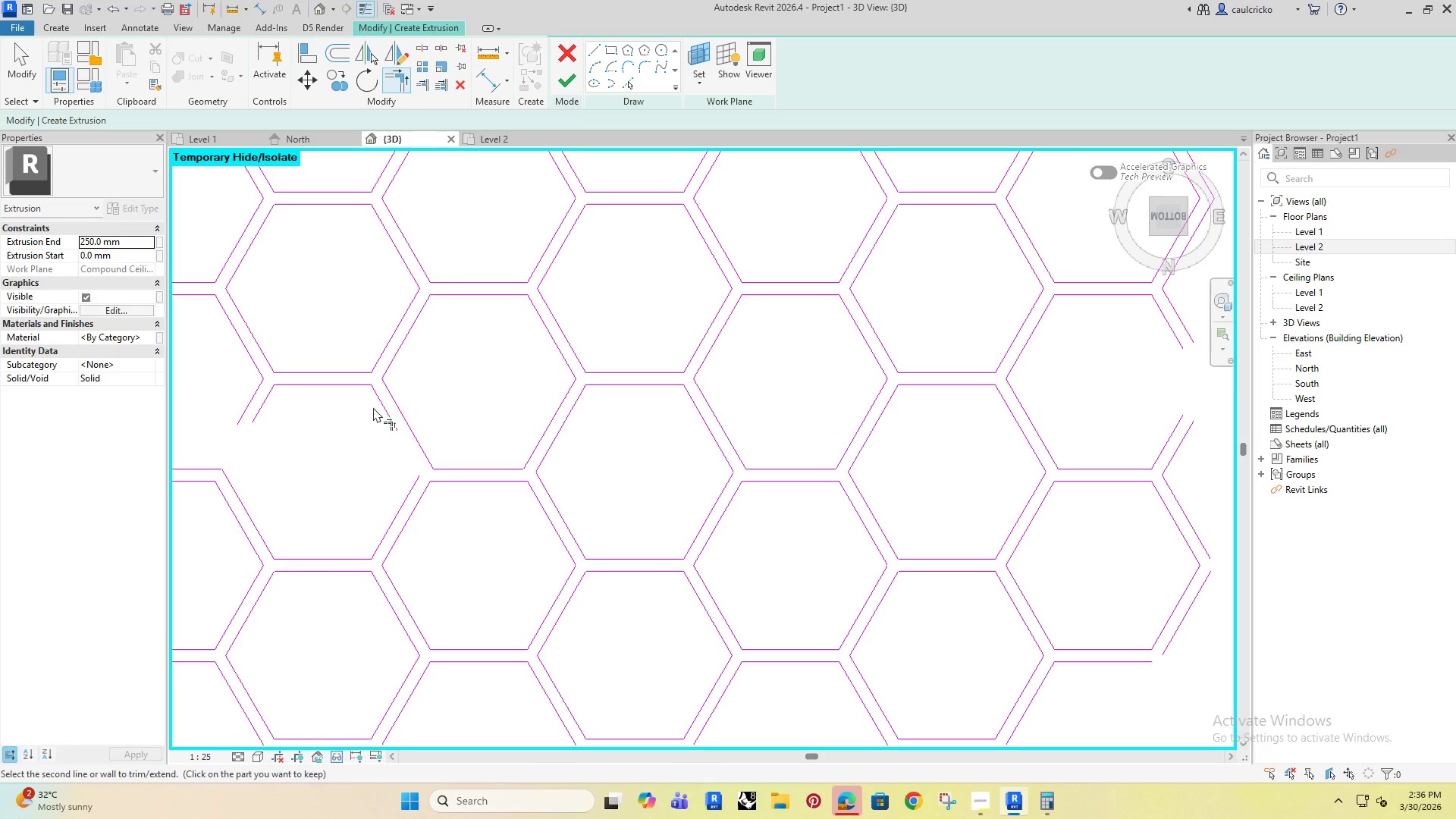 
left_click([385, 407])
 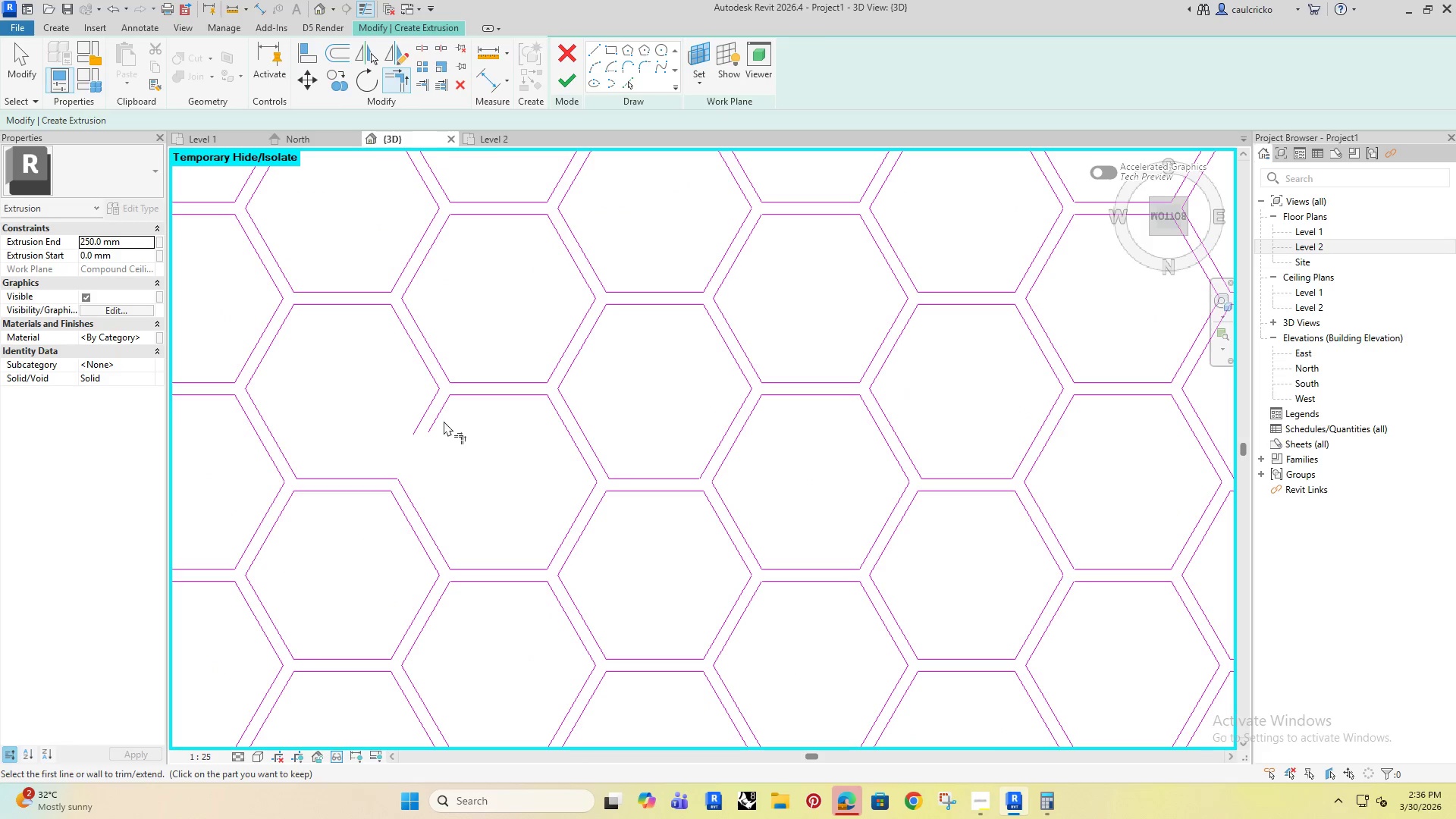 
left_click([439, 414])
 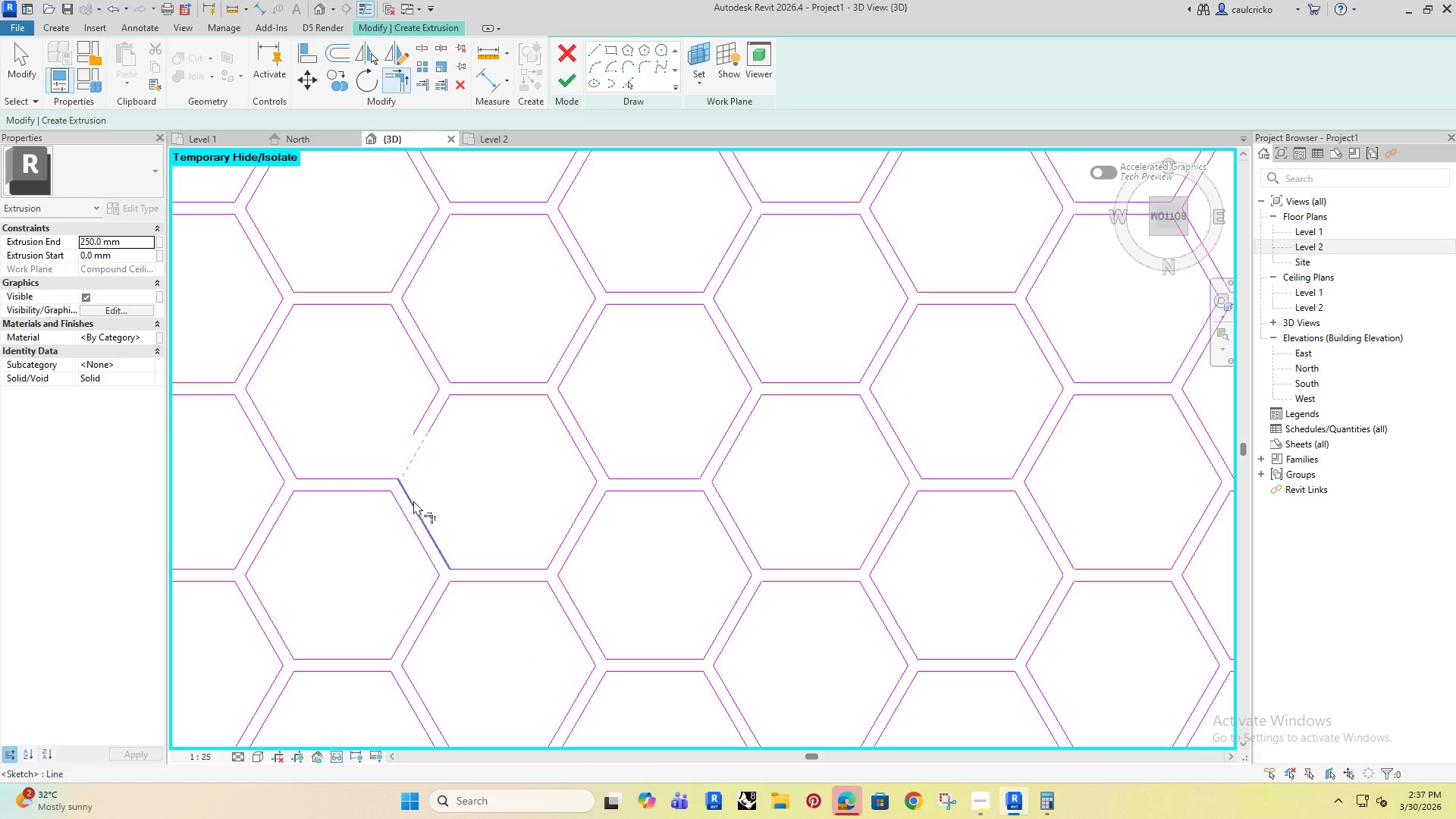 
left_click([410, 504])
 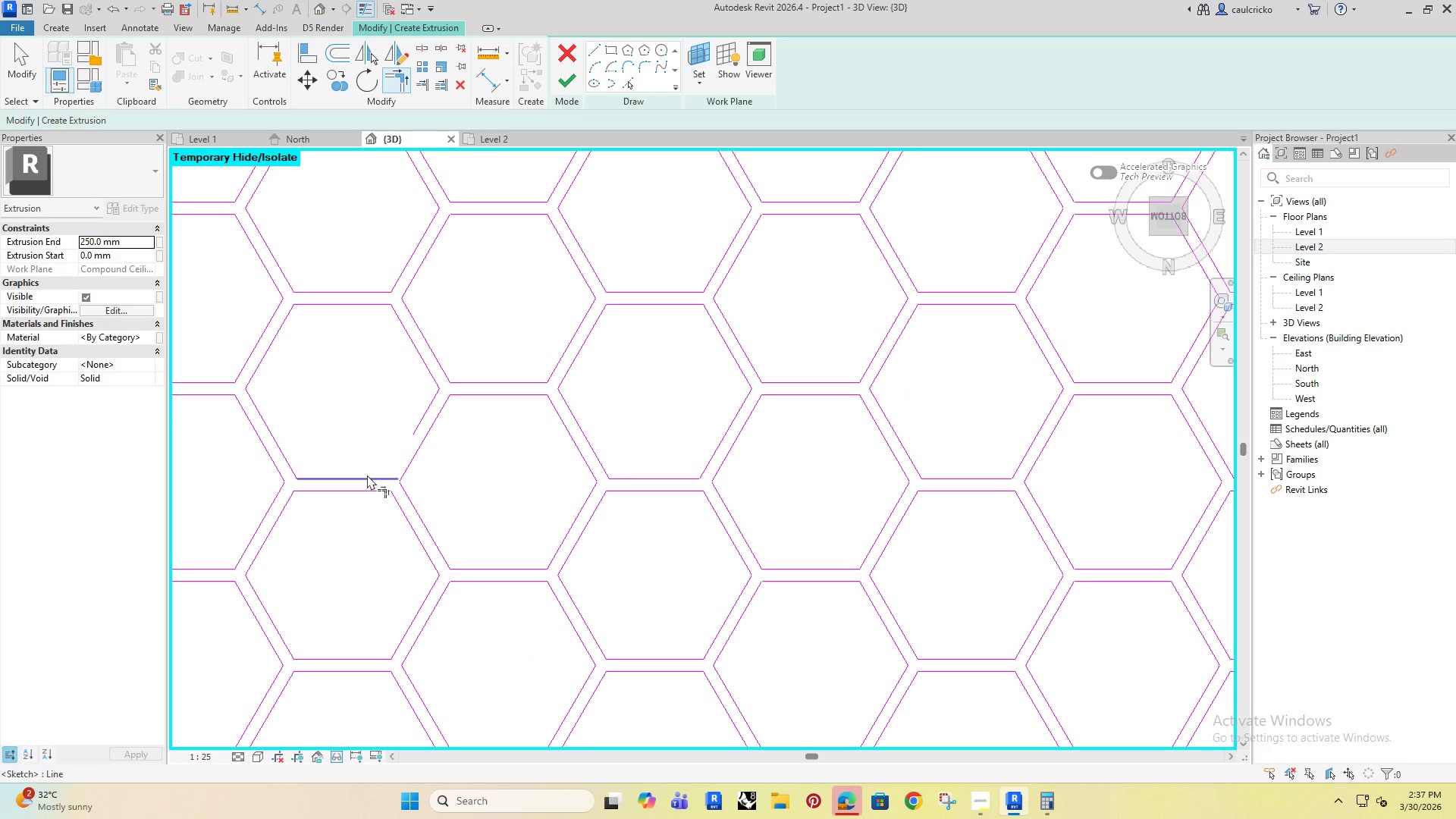 
left_click([367, 475])
 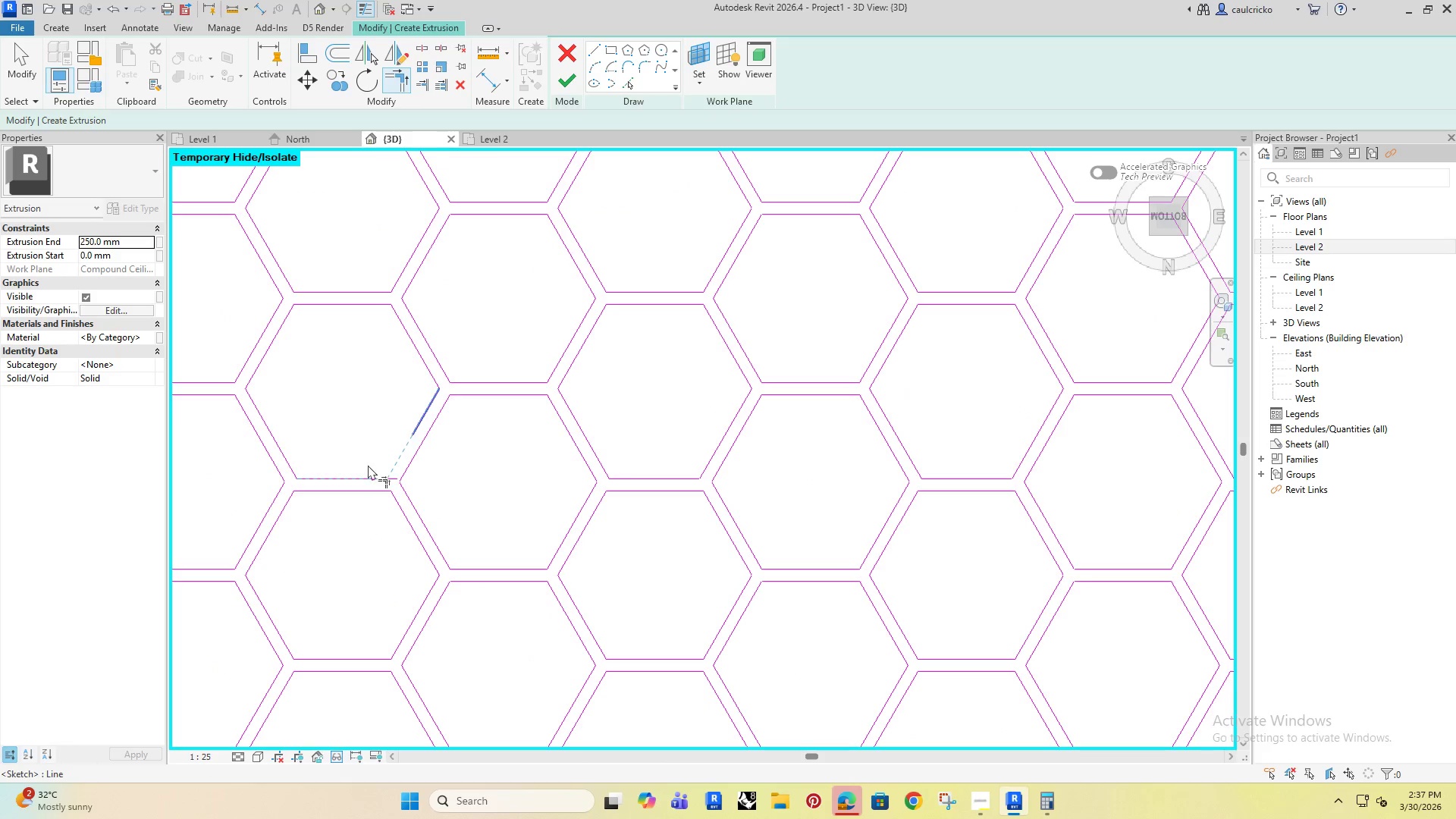 
scroll: coordinate [412, 381], scroll_direction: down, amount: 7.0
 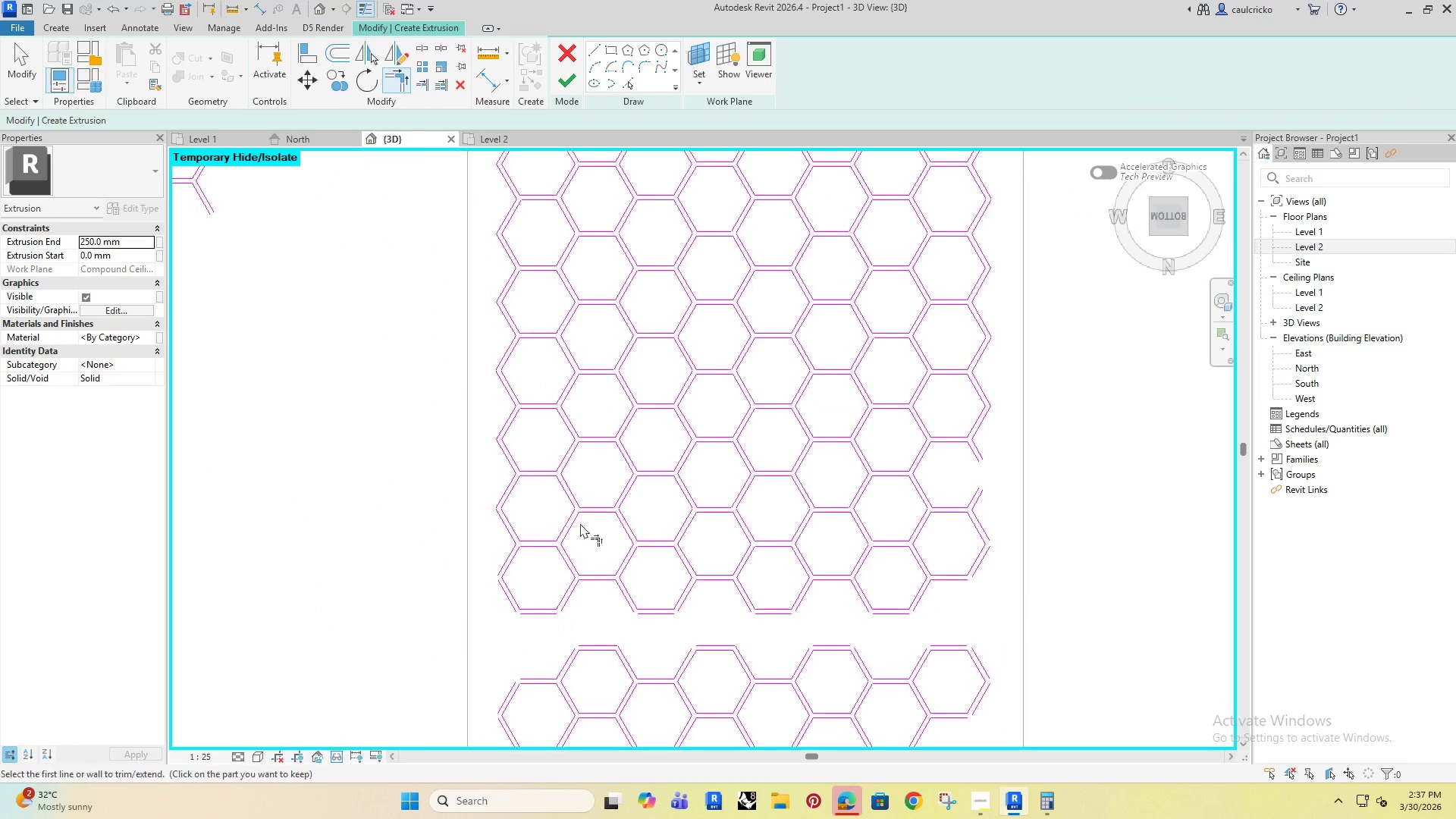 
scroll: coordinate [479, 424], scroll_direction: up, amount: 5.0
 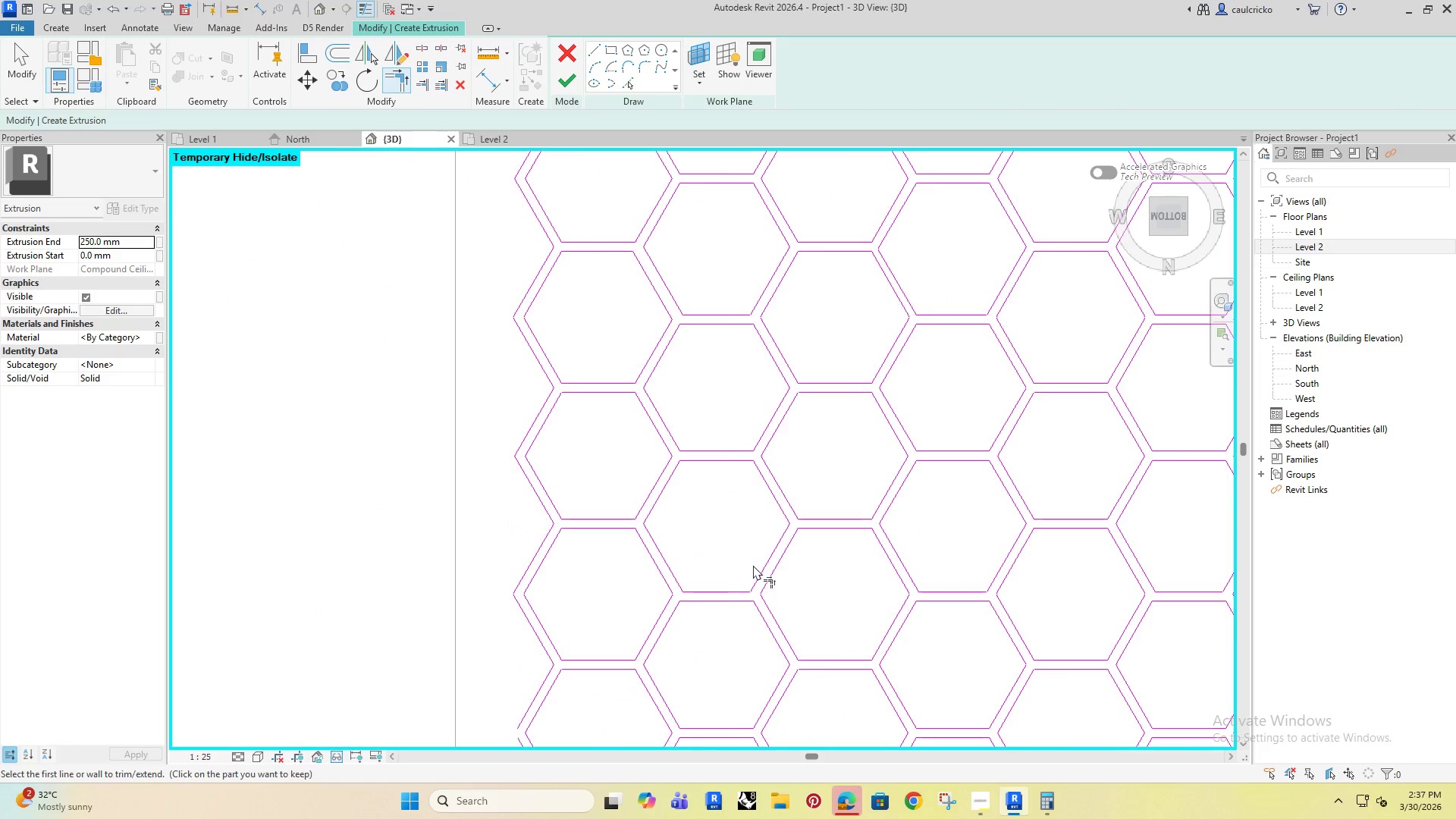 
scroll: coordinate [753, 564], scroll_direction: down, amount: 7.0
 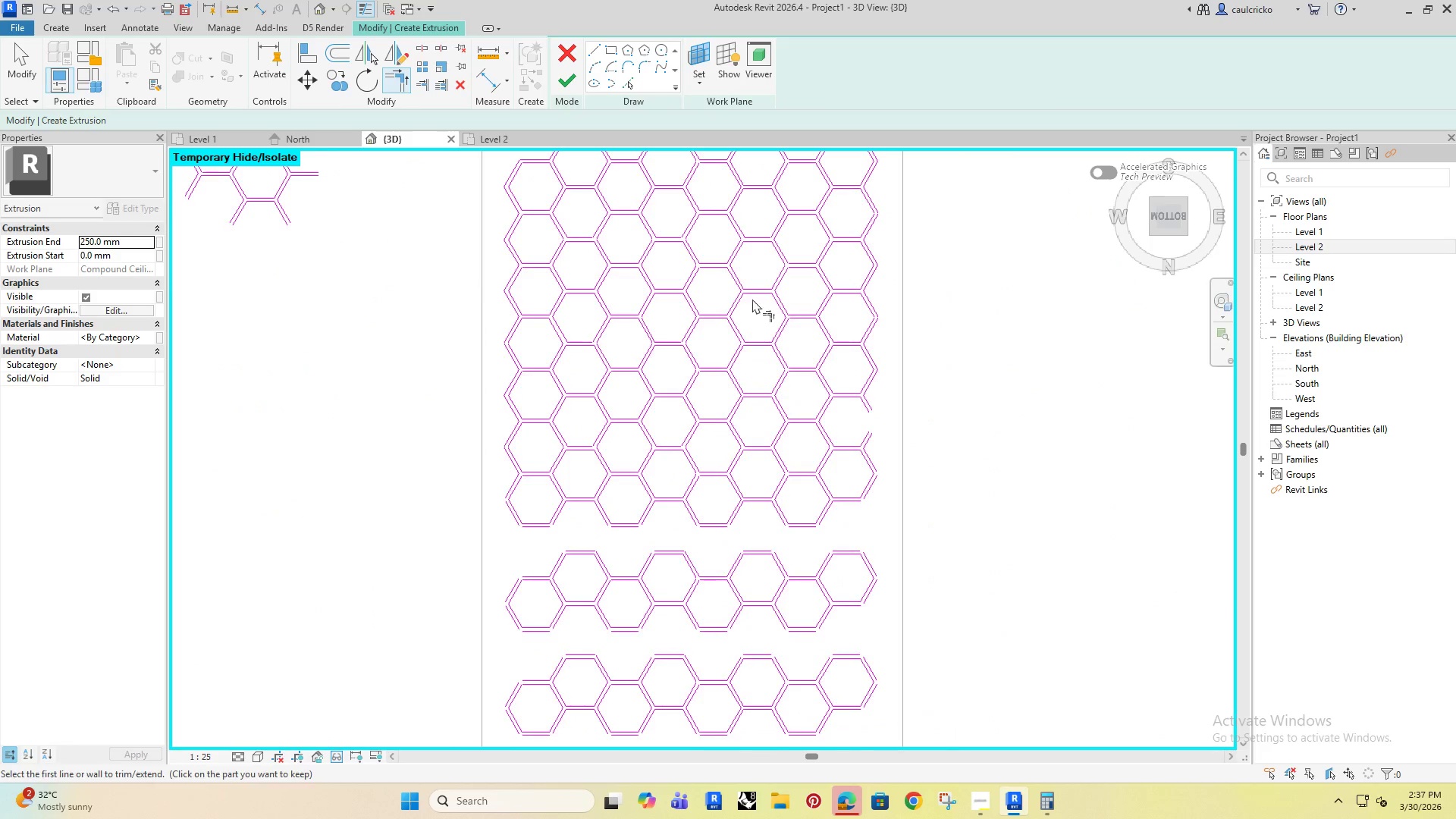 
scroll: coordinate [1078, 463], scroll_direction: up, amount: 10.0
 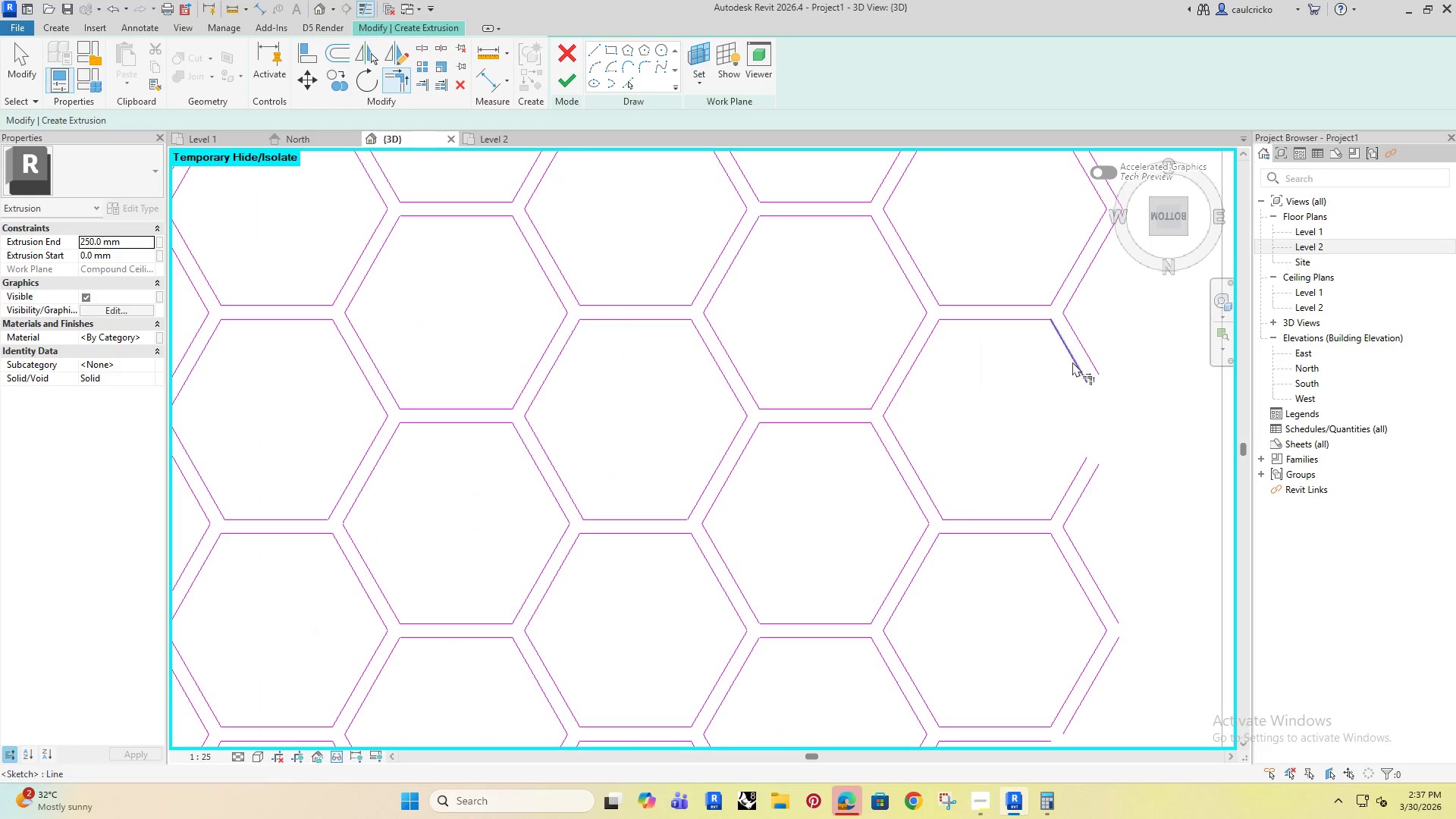 
left_click([1072, 362])
 